 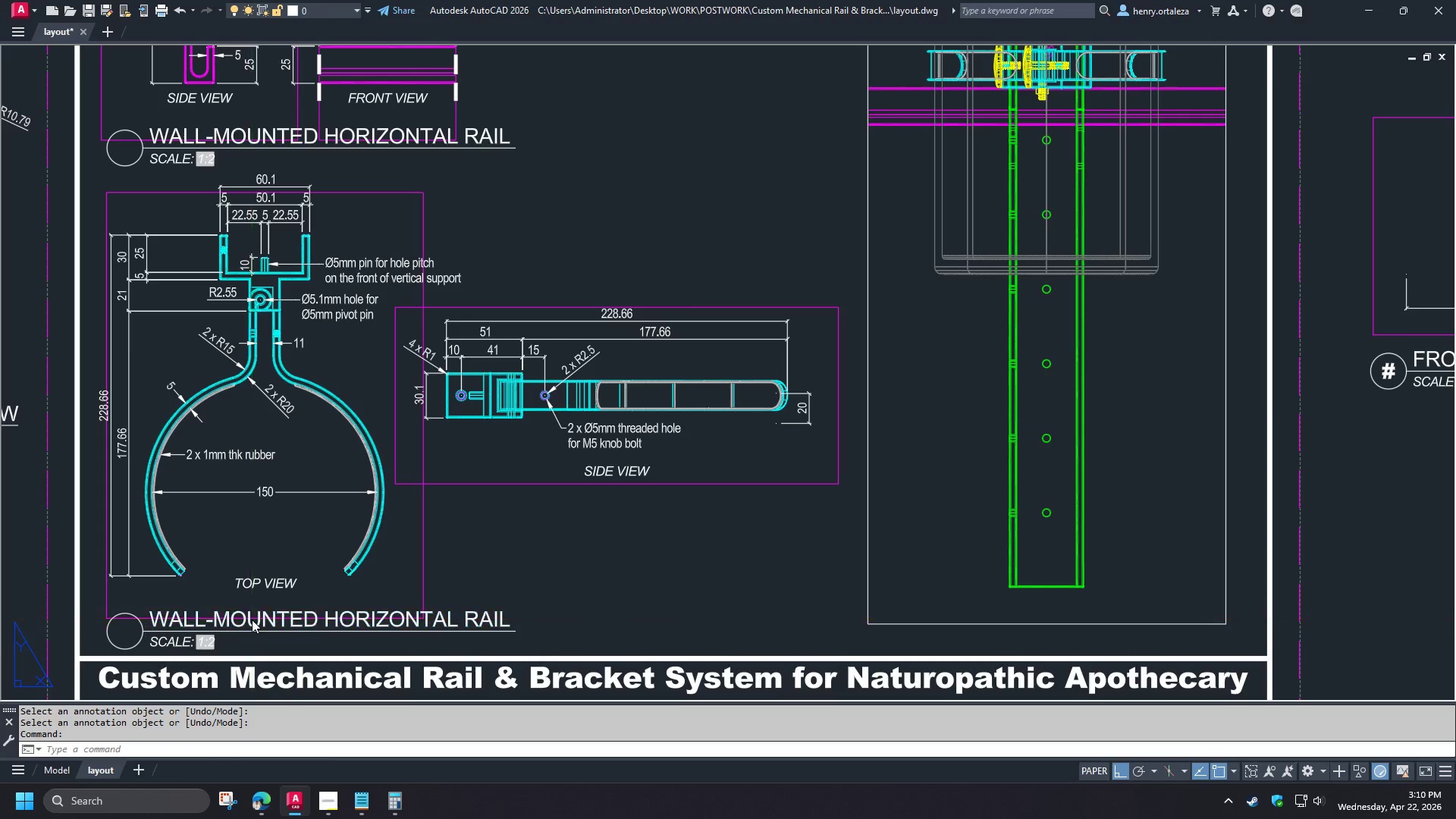 
key(Control+A)
 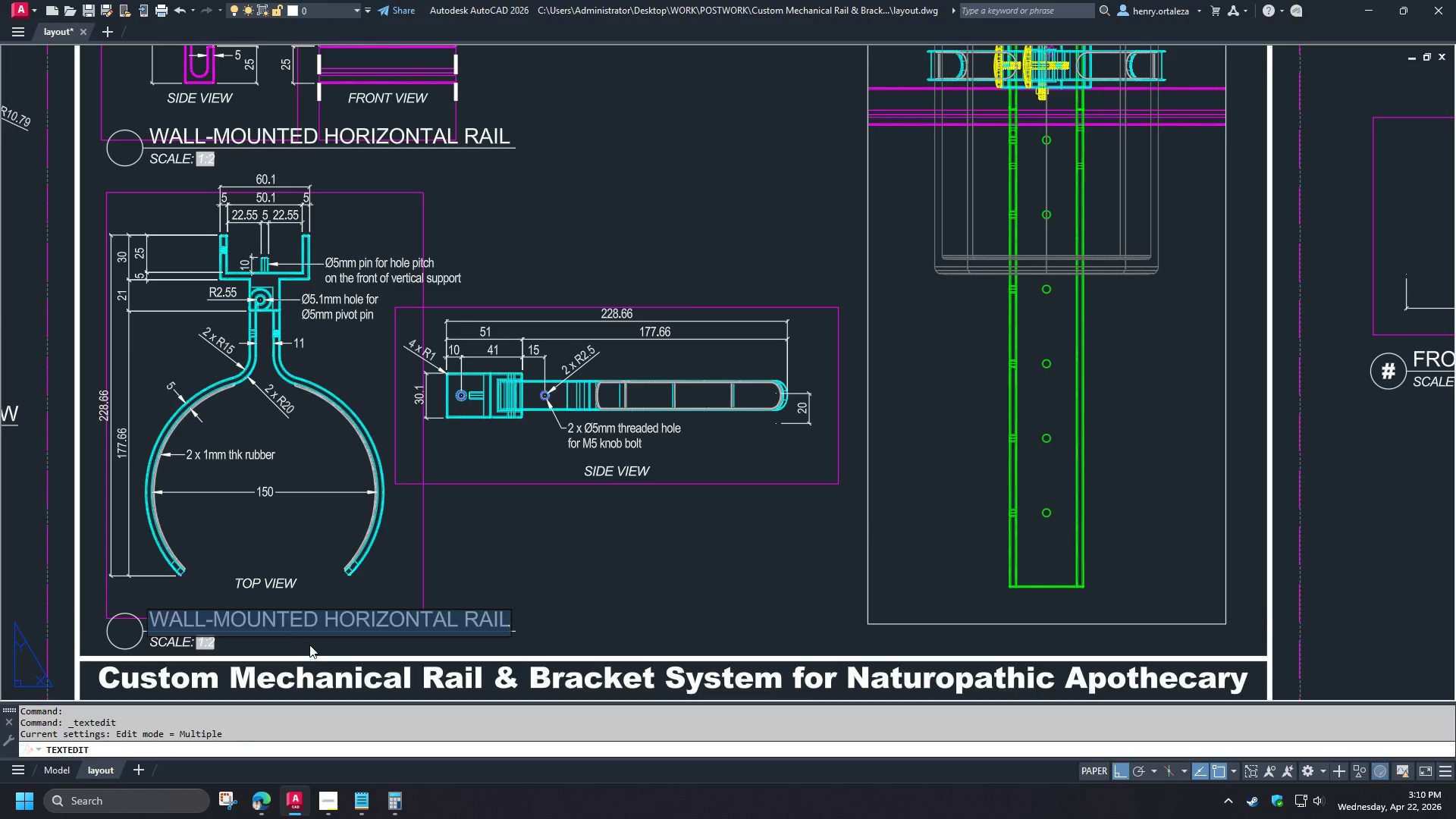 
key(Control+V)
 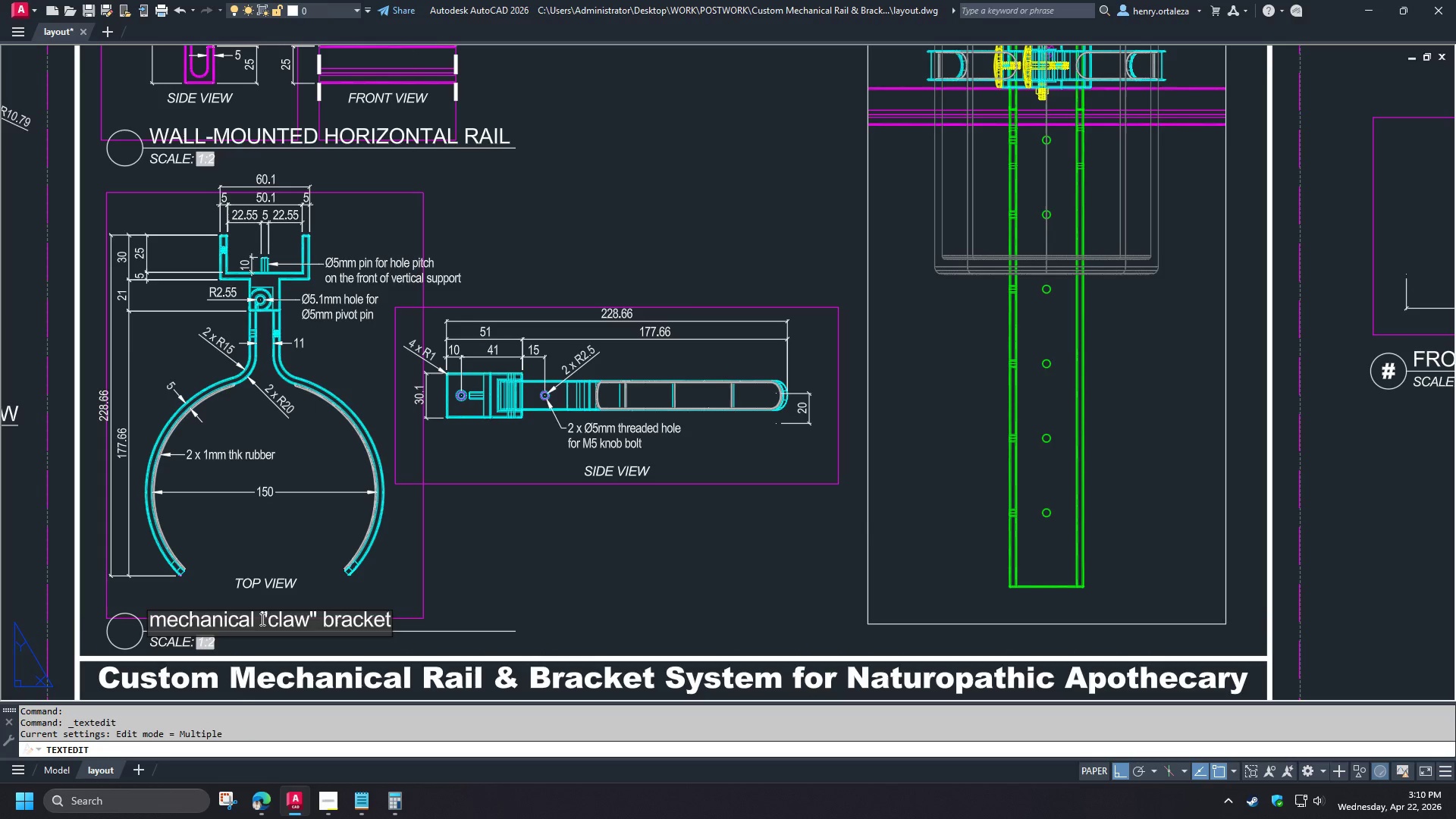 
left_click_drag(start_coordinate=[262, 619], to_coordinate=[268, 620])
 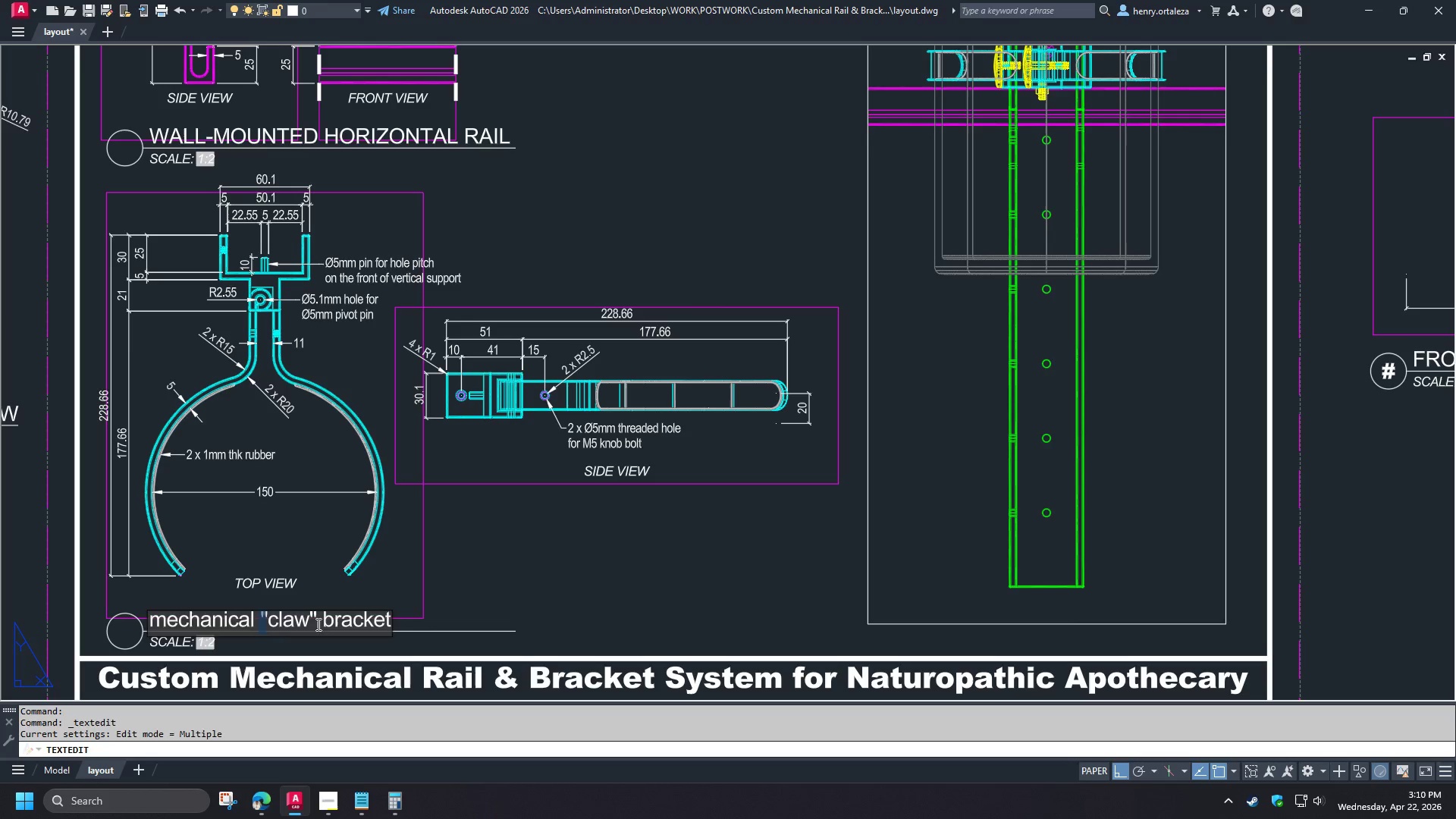 
key(Backspace)
 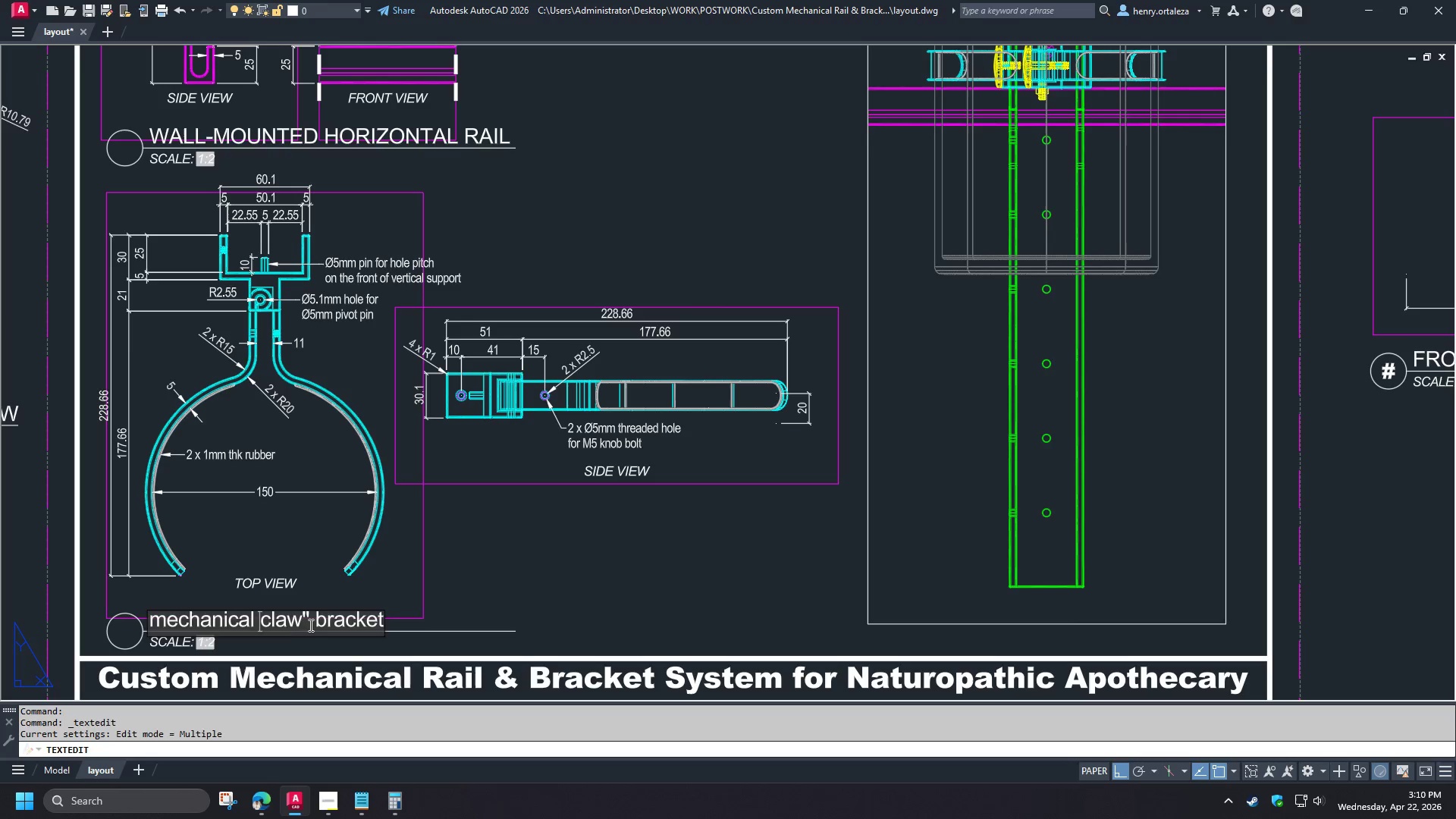 
left_click([309, 624])
 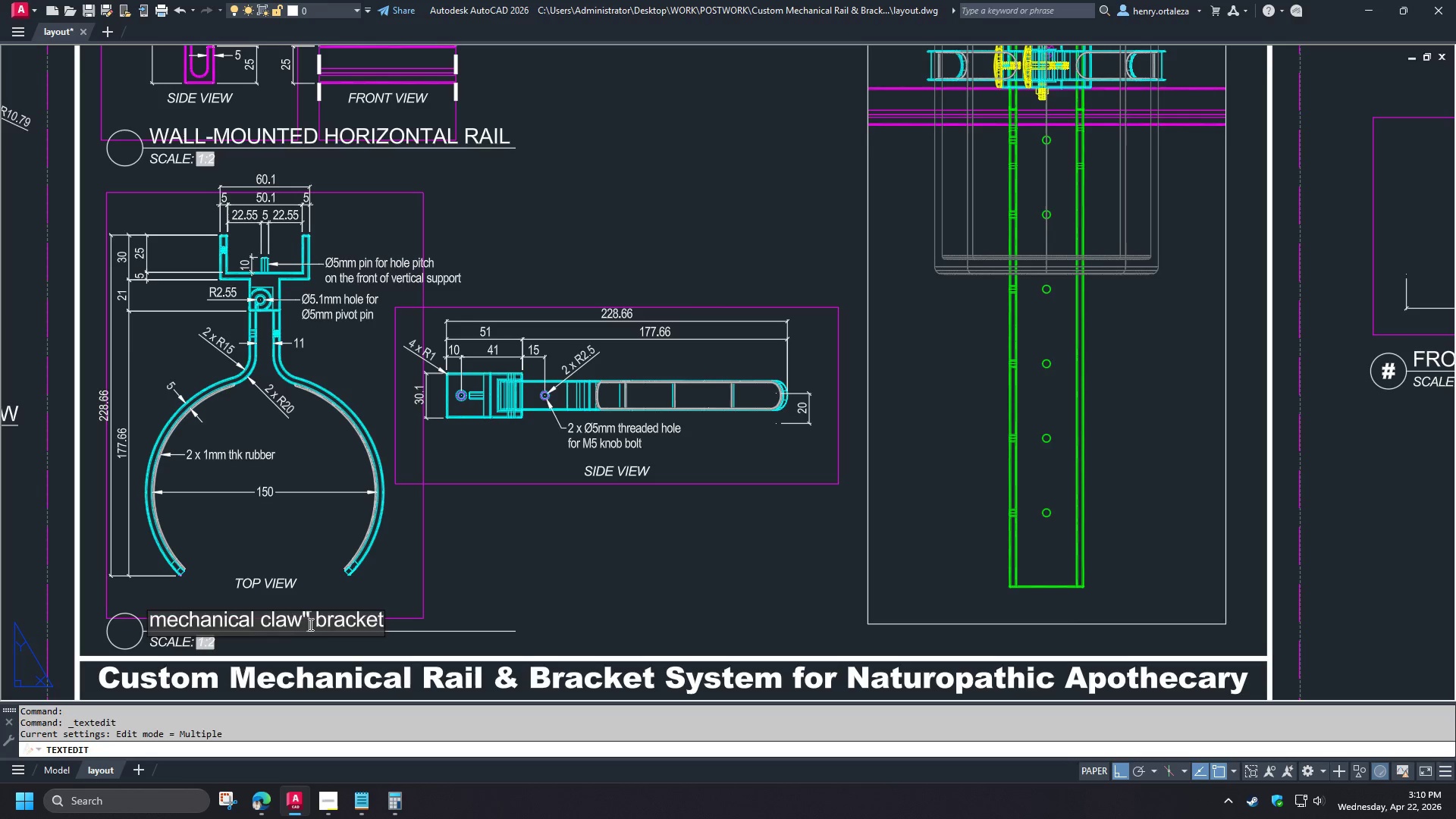 
key(Backspace)
 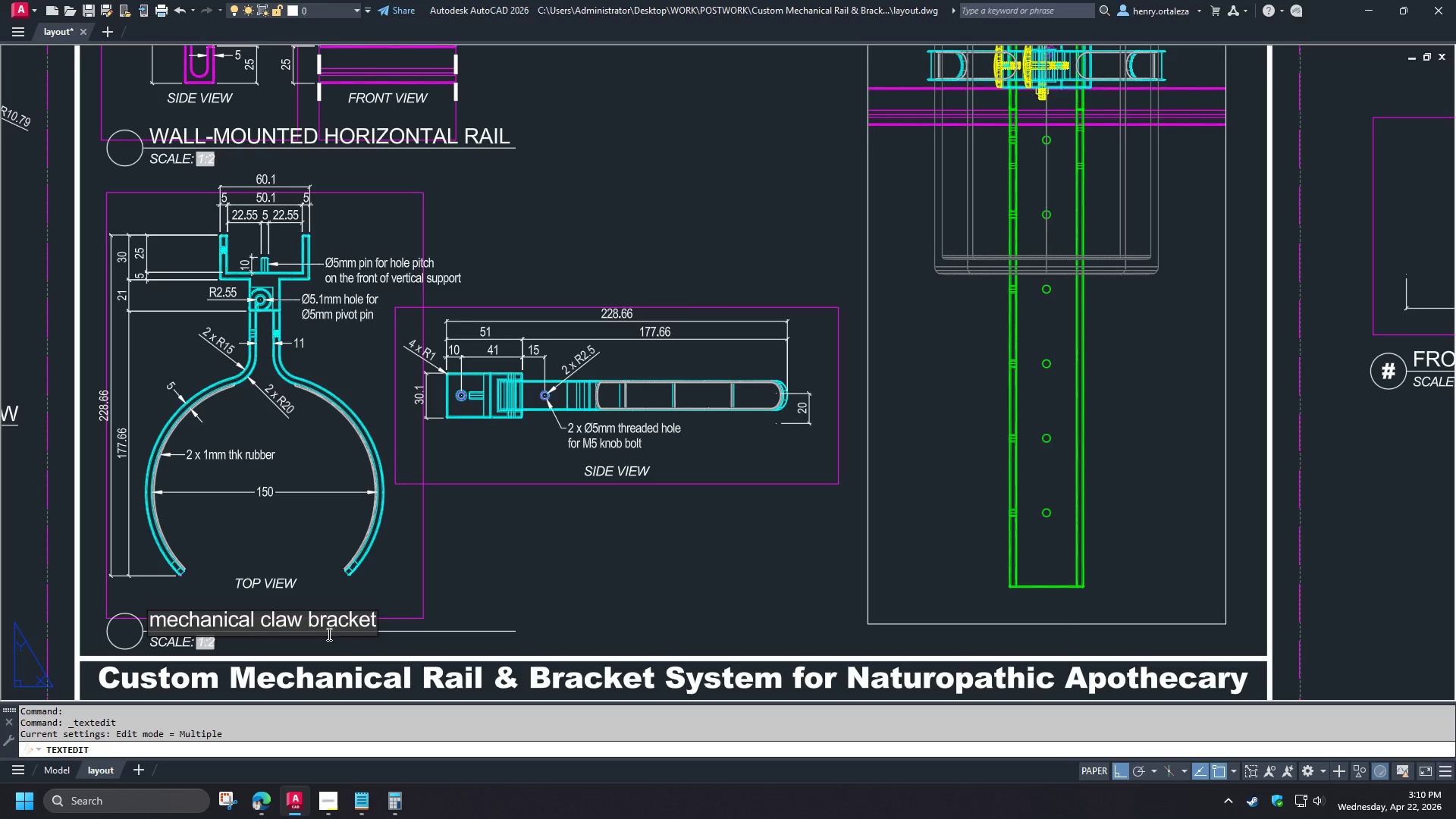 
key(Control+A)
 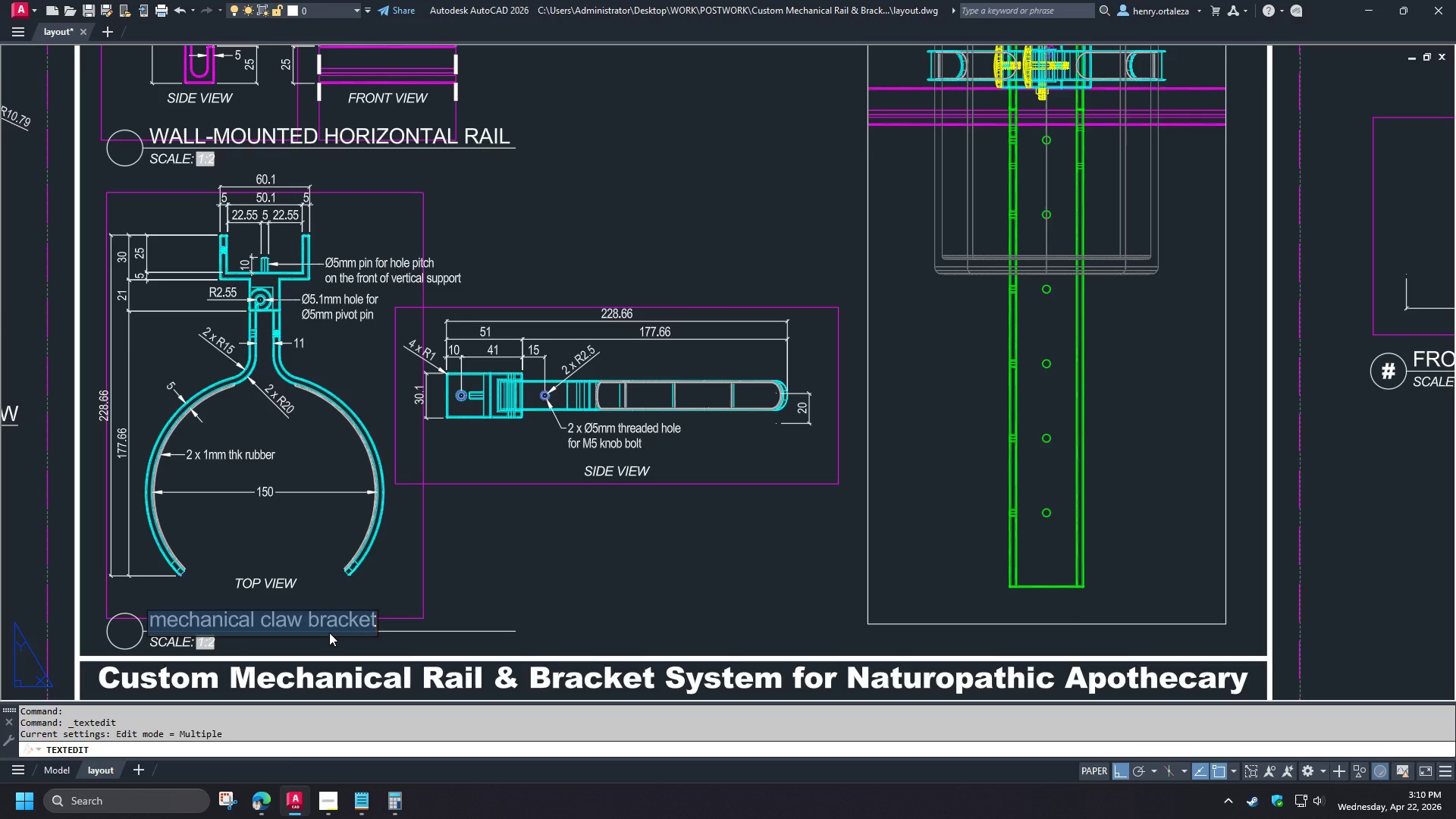 
key(Control+Shift+U)
 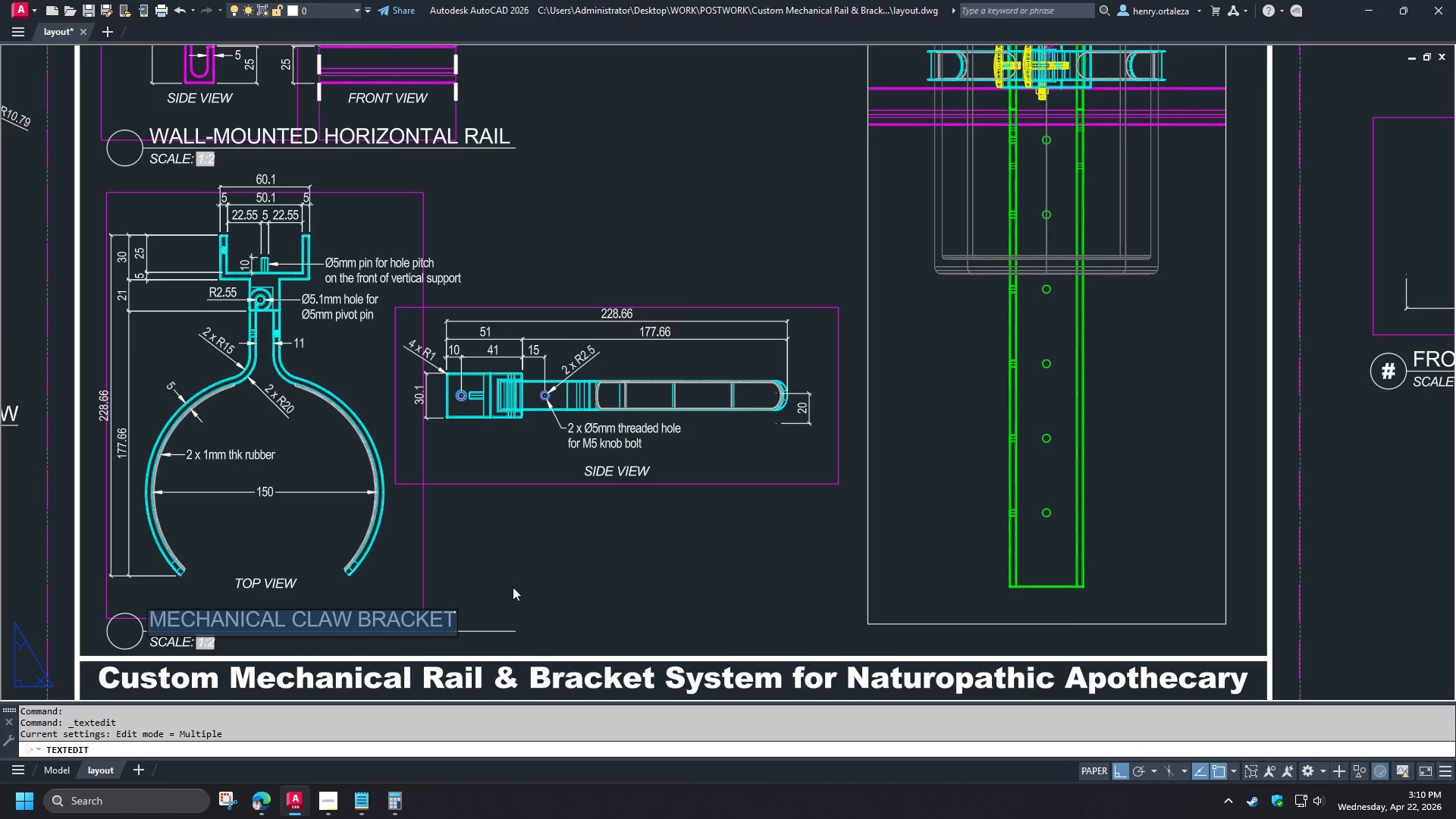 
left_click([520, 581])
 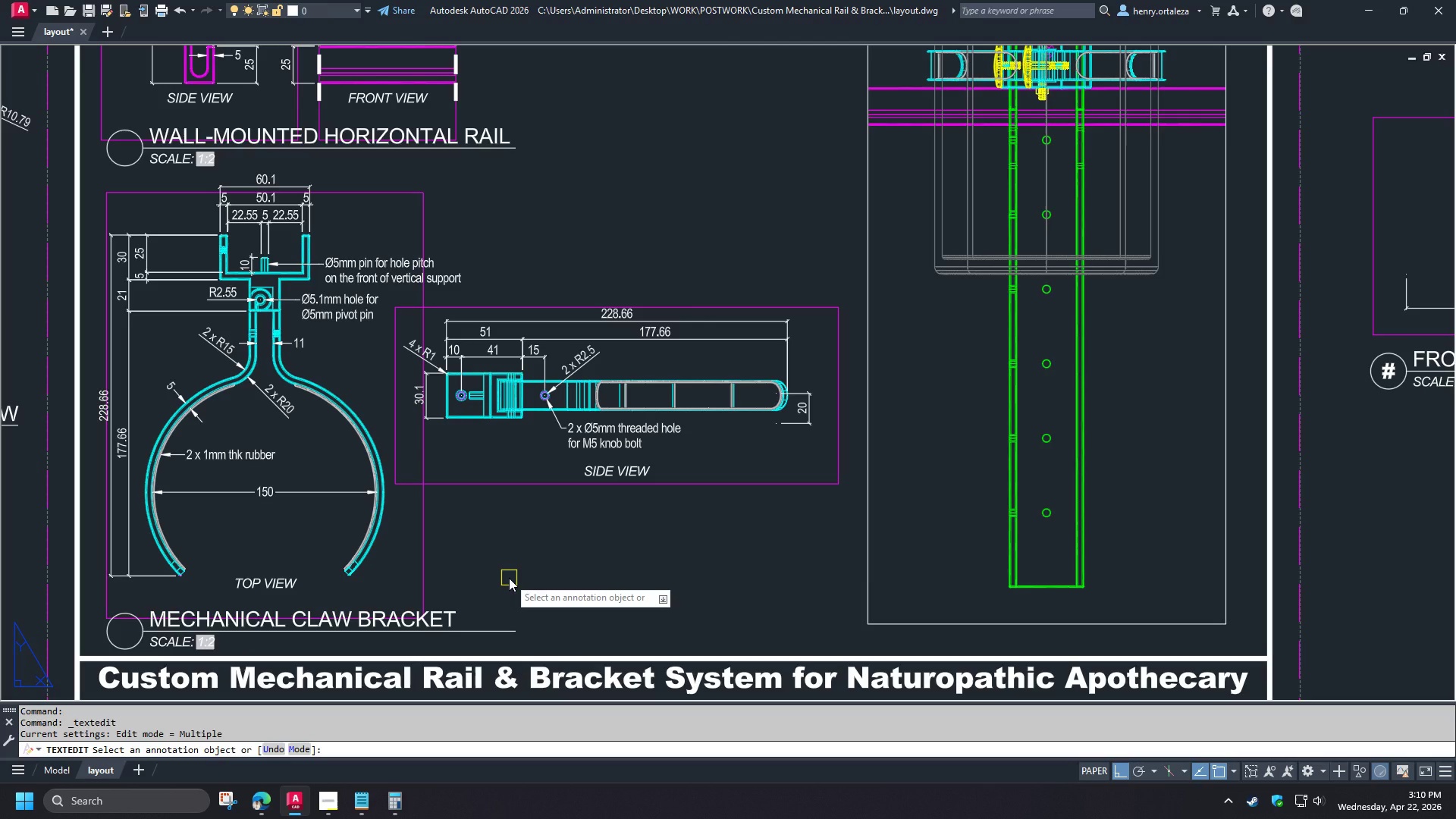 
type( pre )
 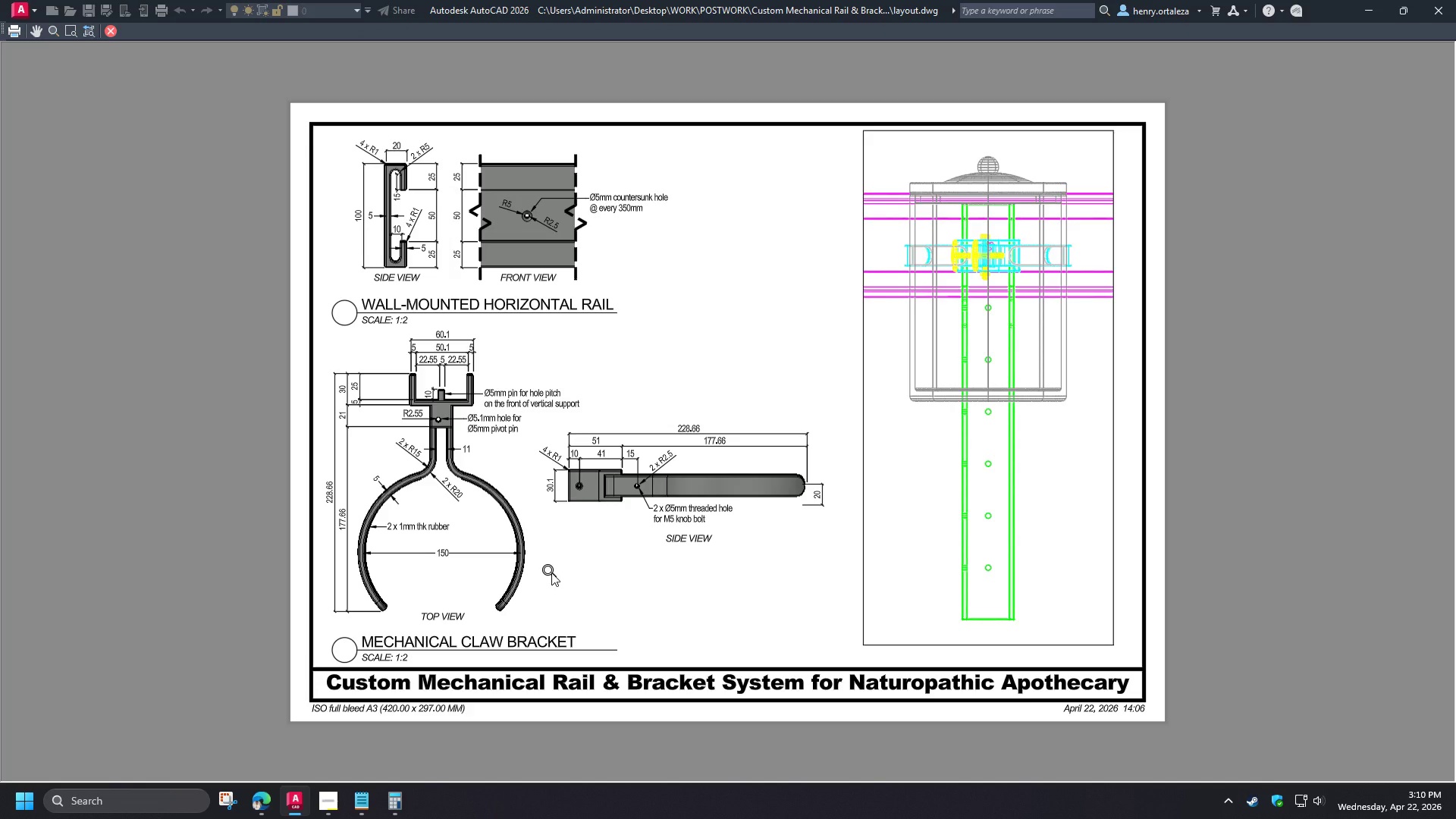 
wait(5.09)
 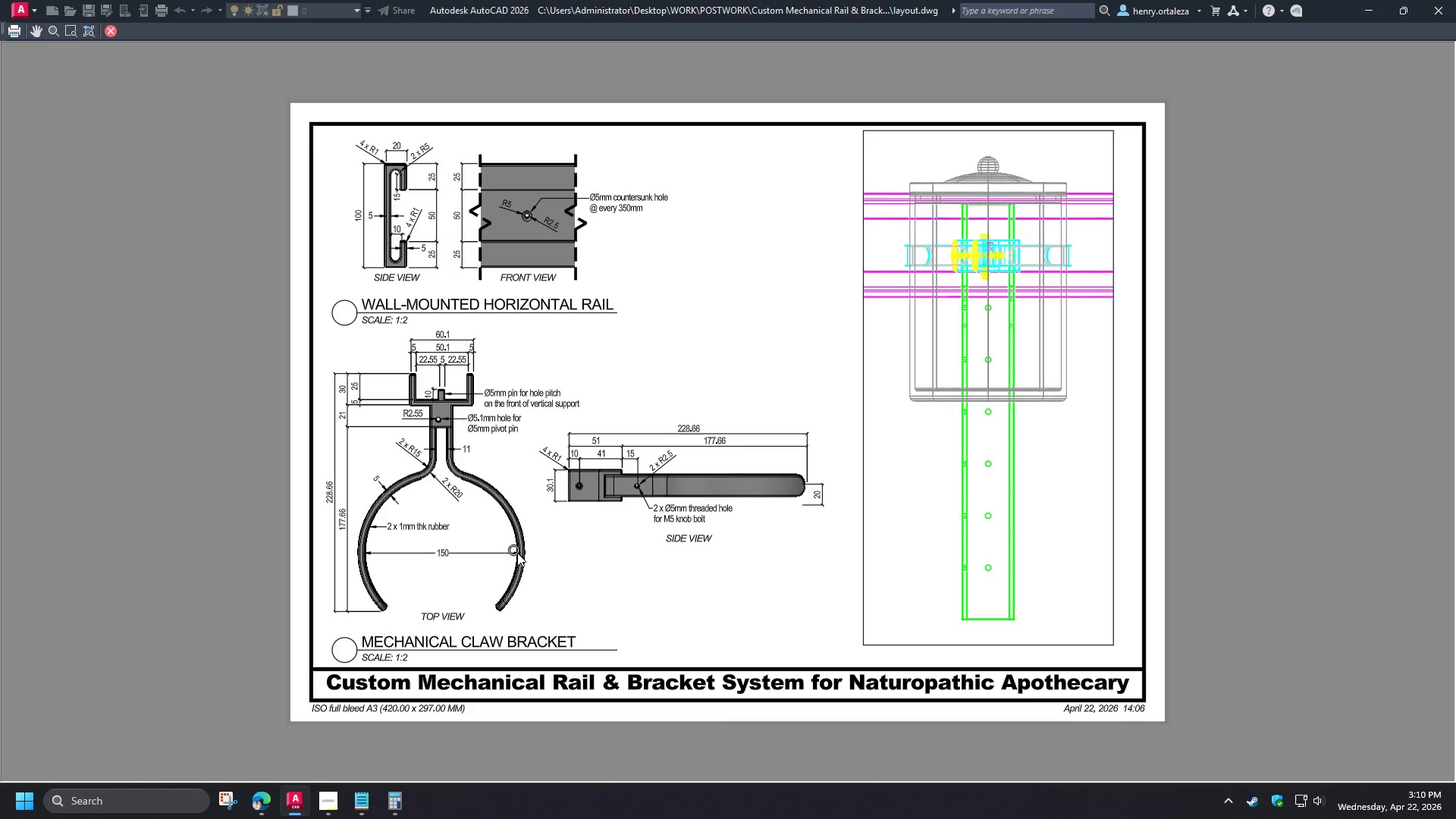 
key(Escape)
 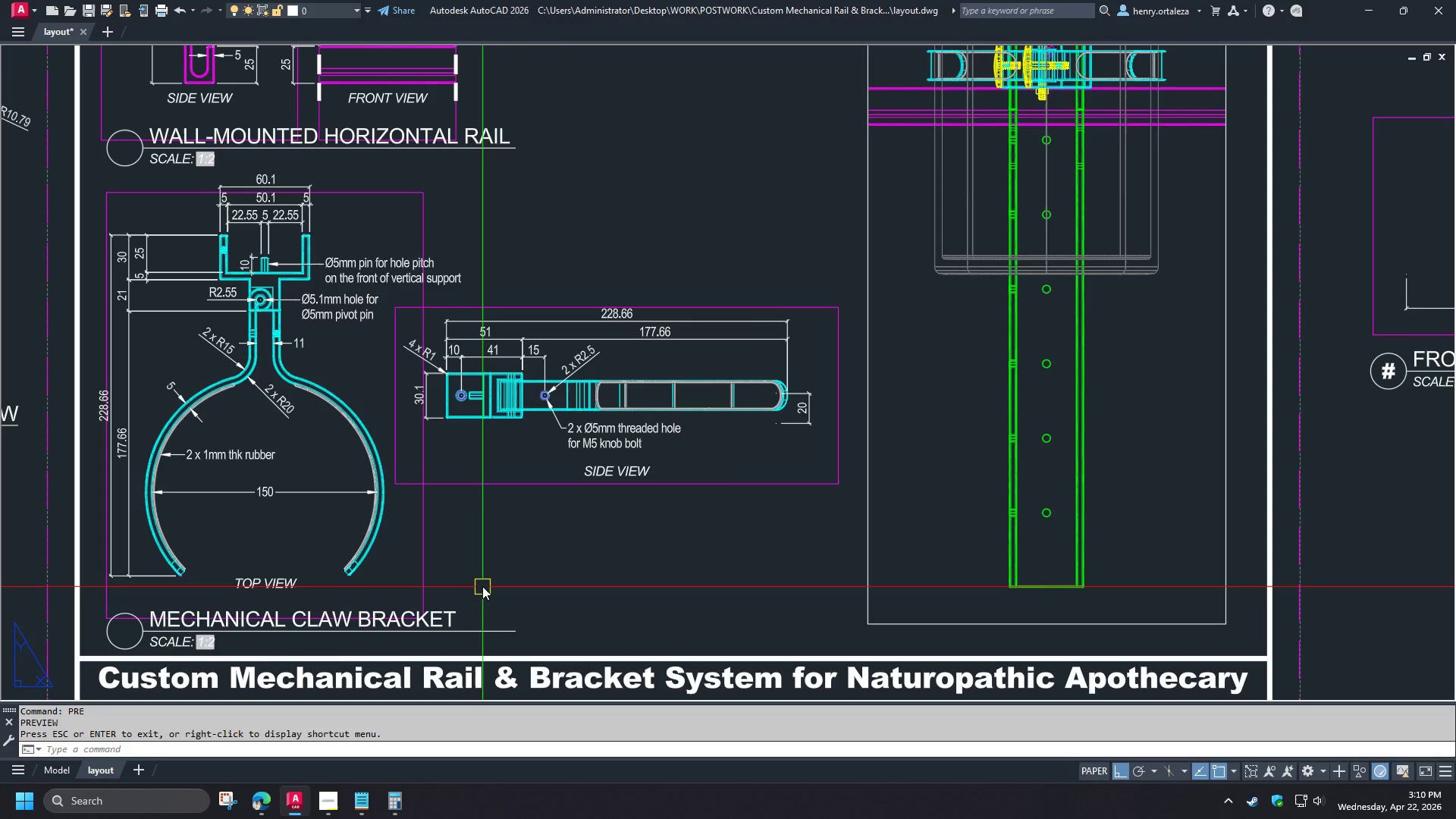 
key(L)
 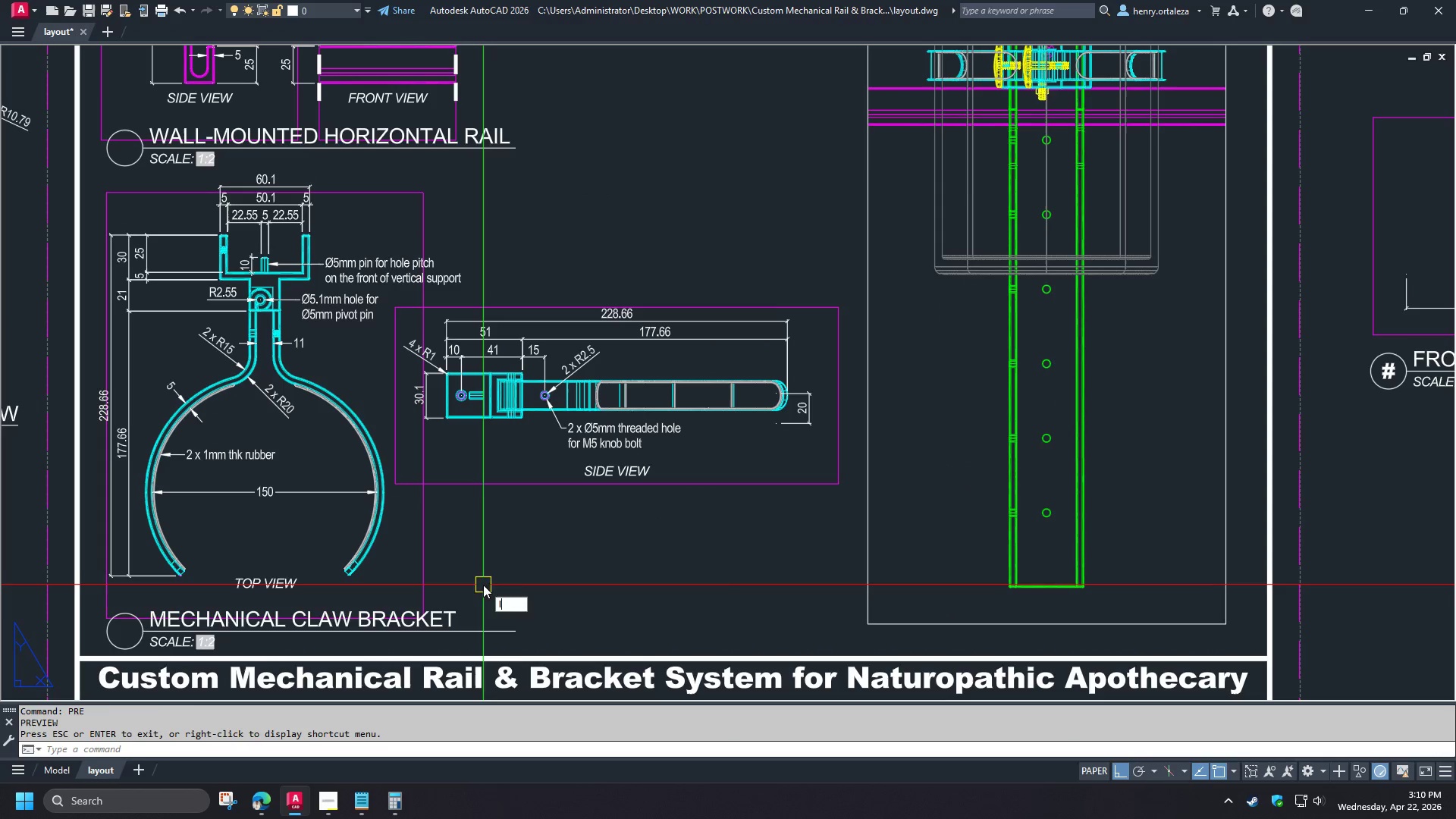 
key(Space)
 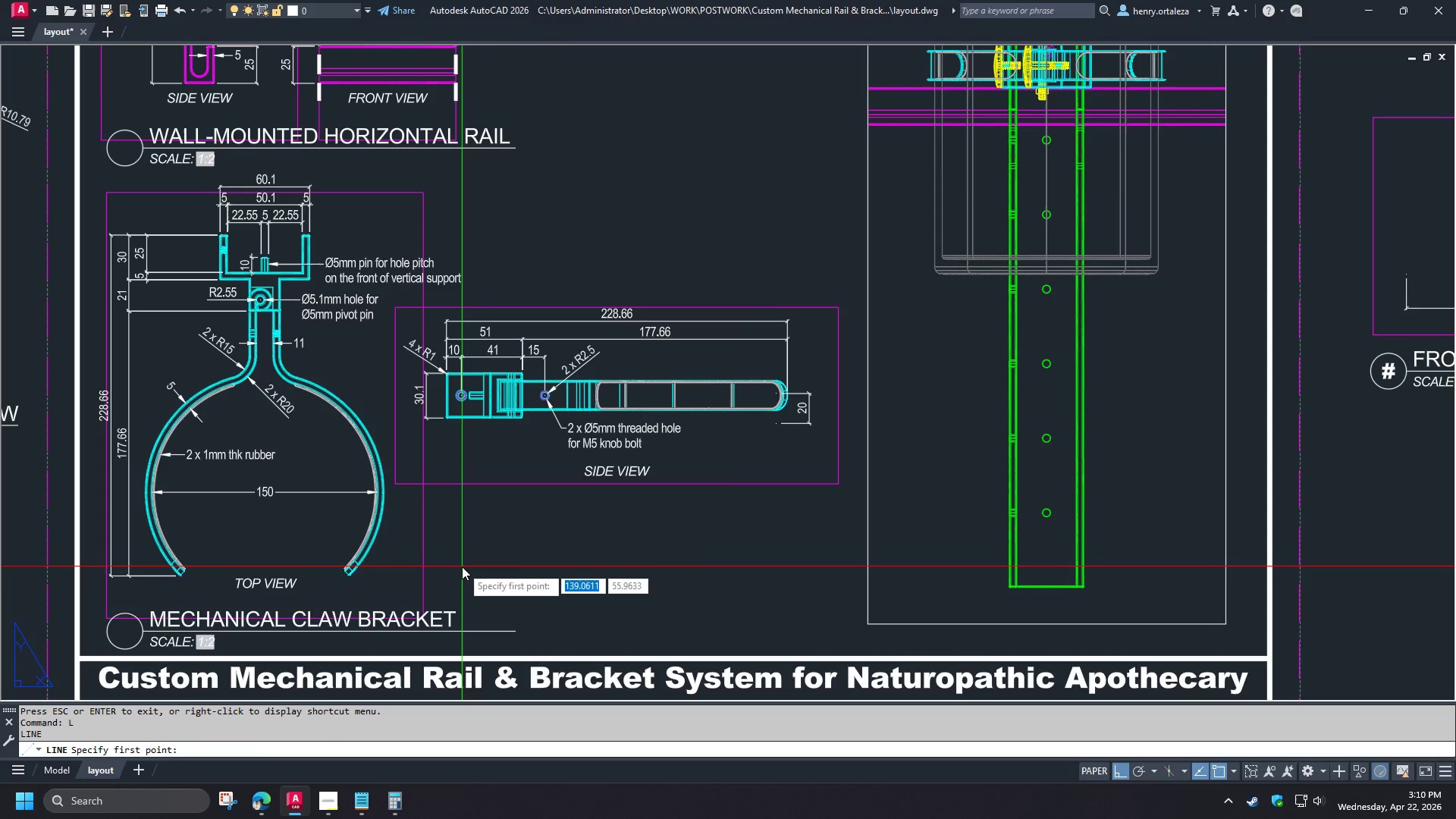 
double_click([470, 591])
 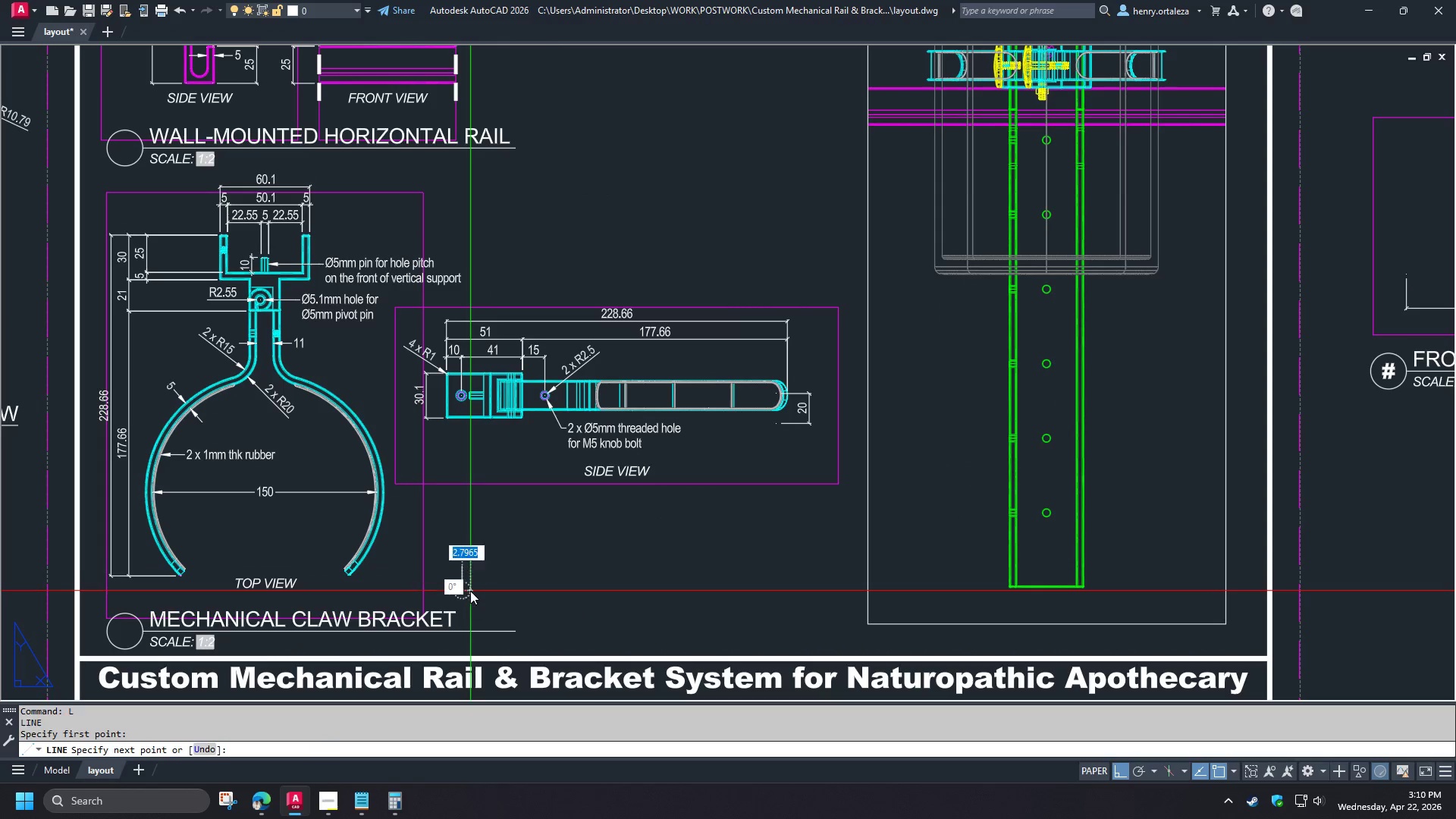 
key(Space)
 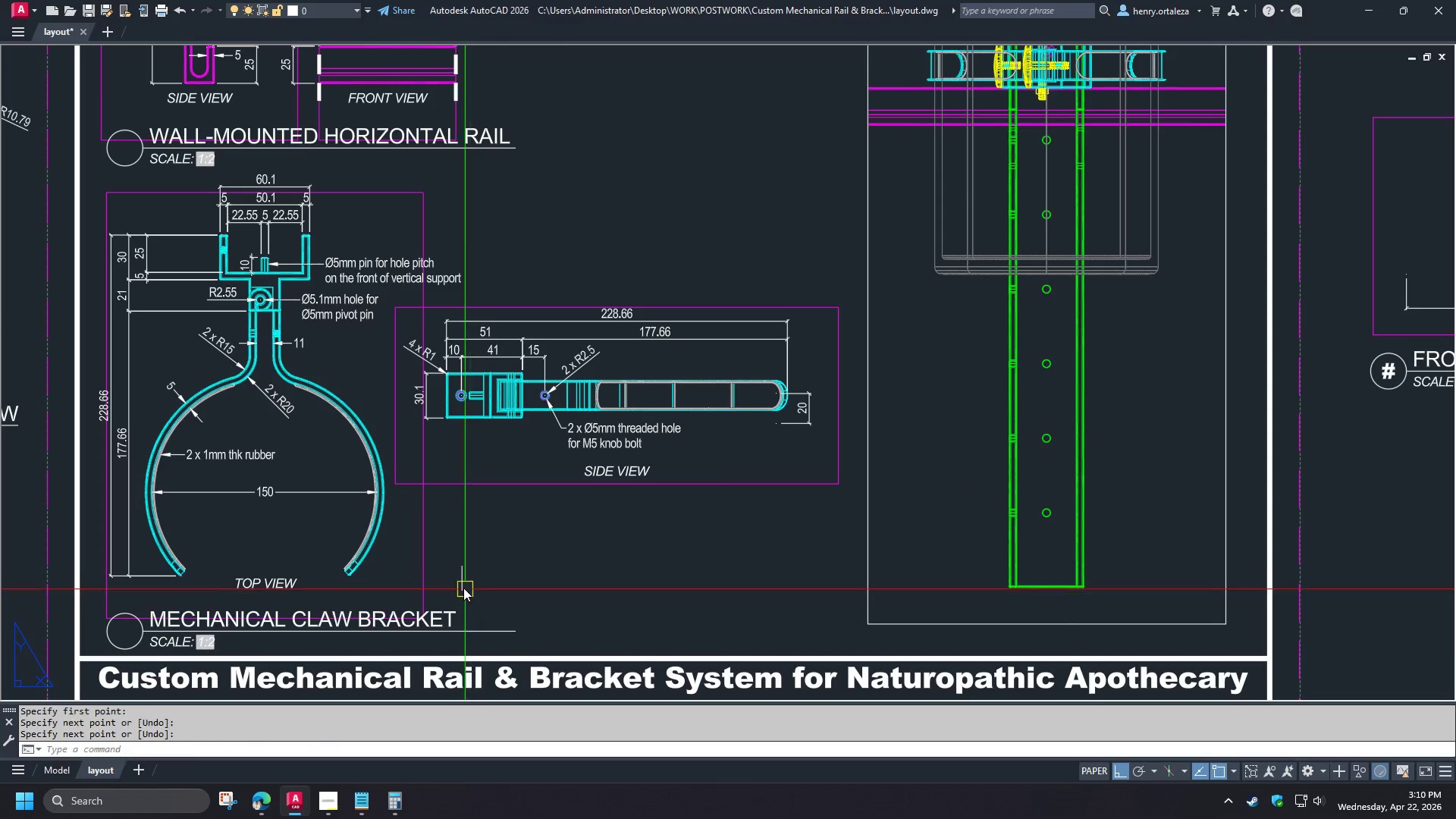 
key(F)
 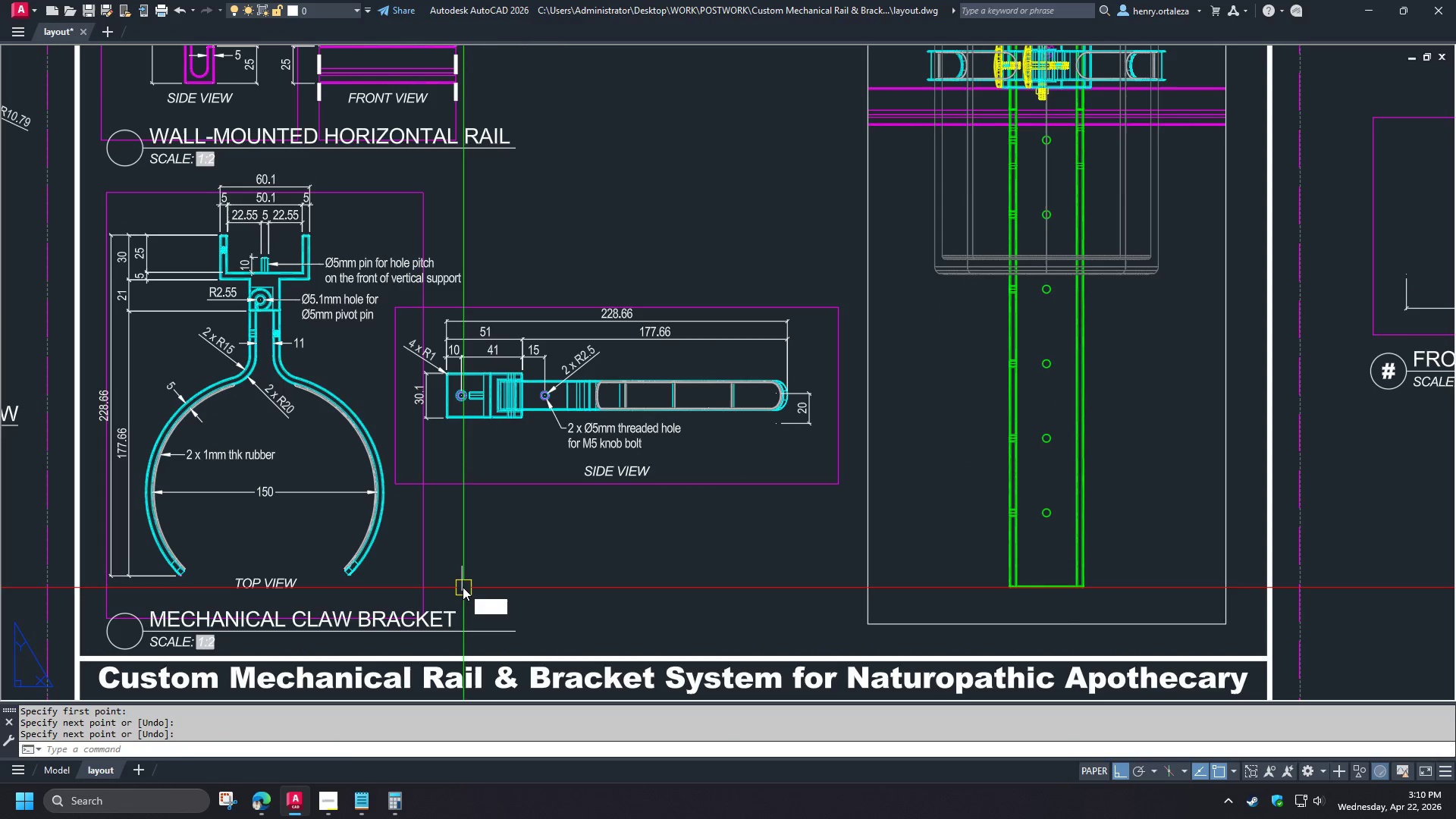 
triple_click([463, 587])
 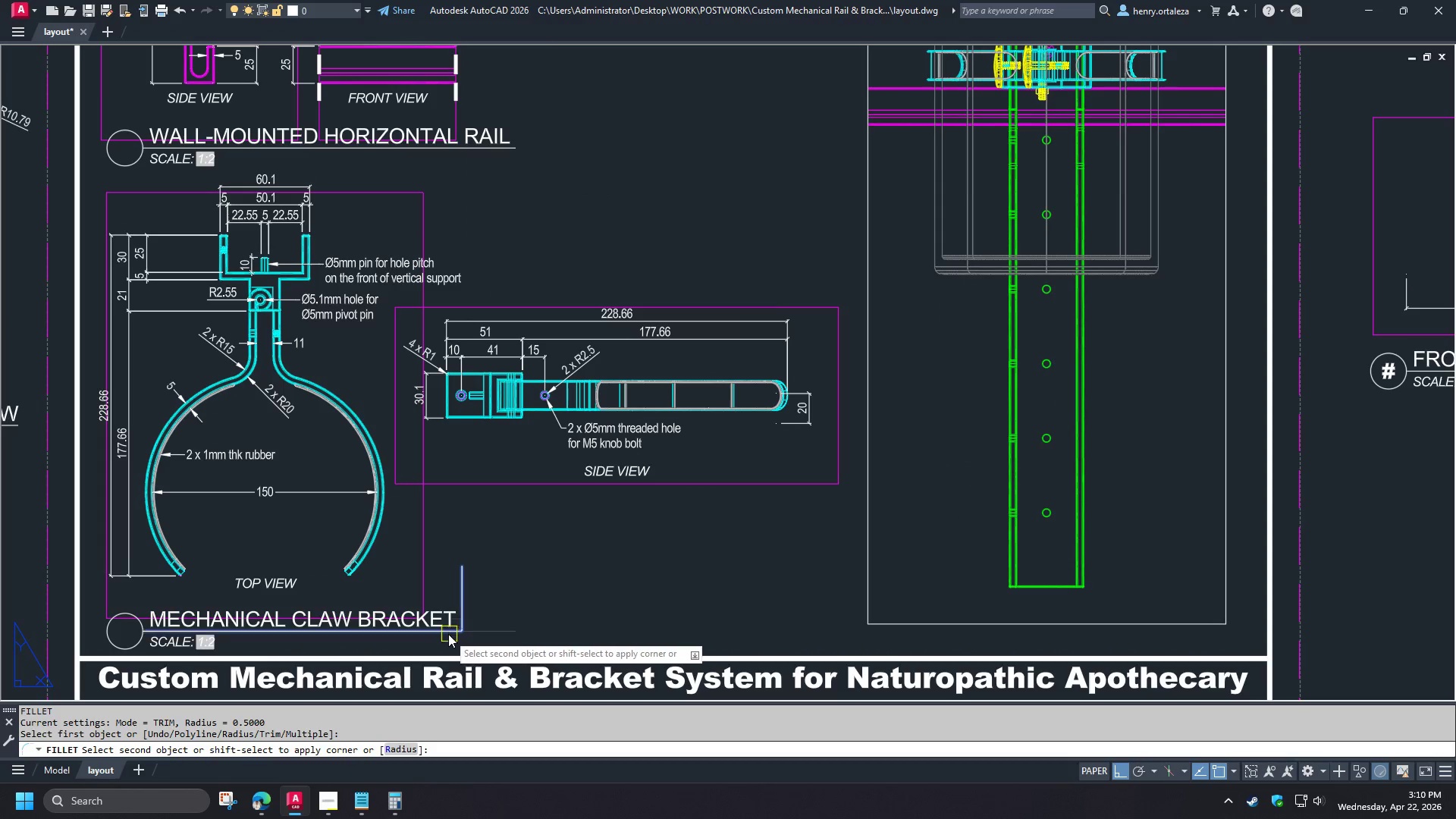 
key(Space)
 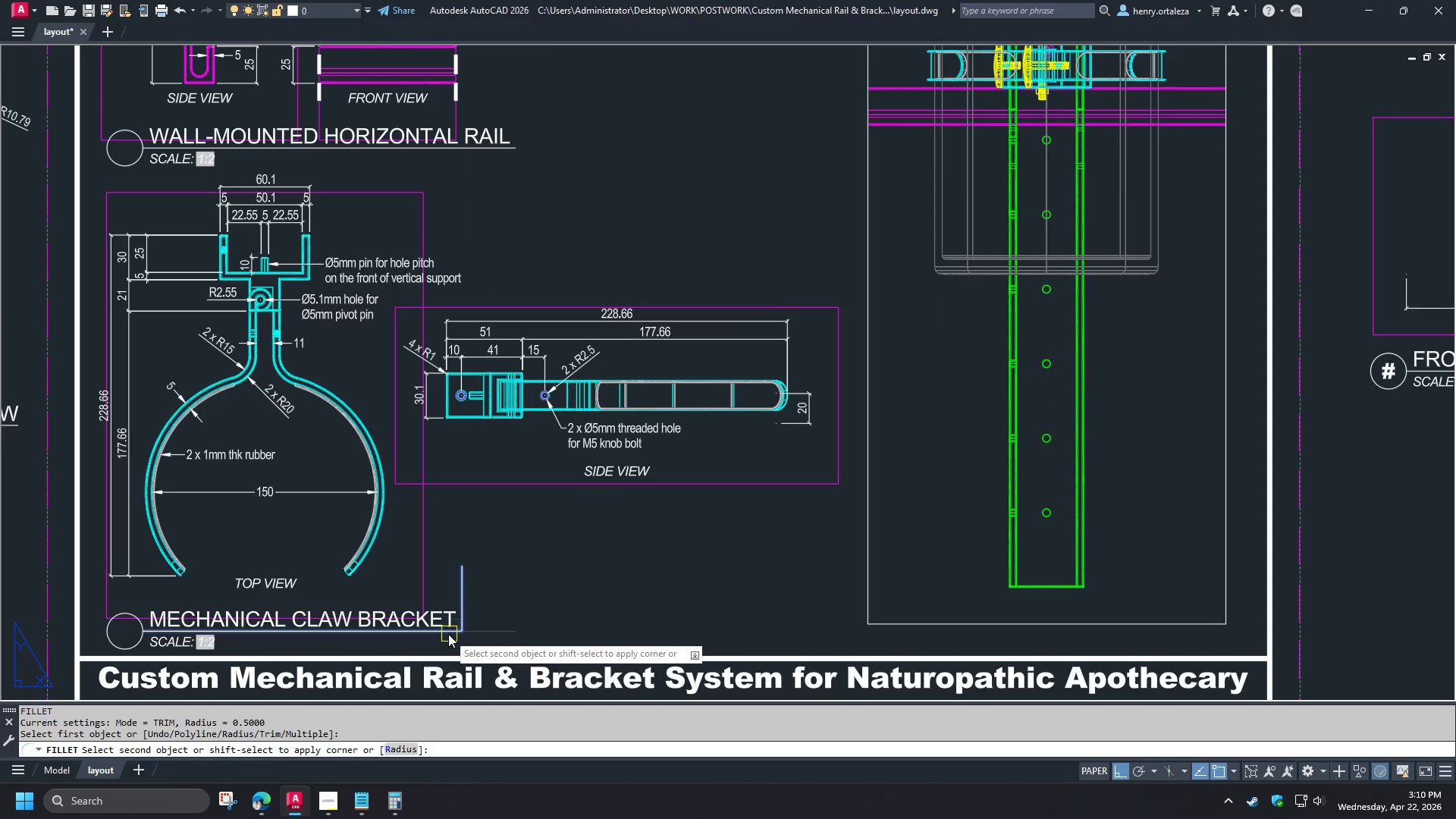 
left_click([448, 634])
 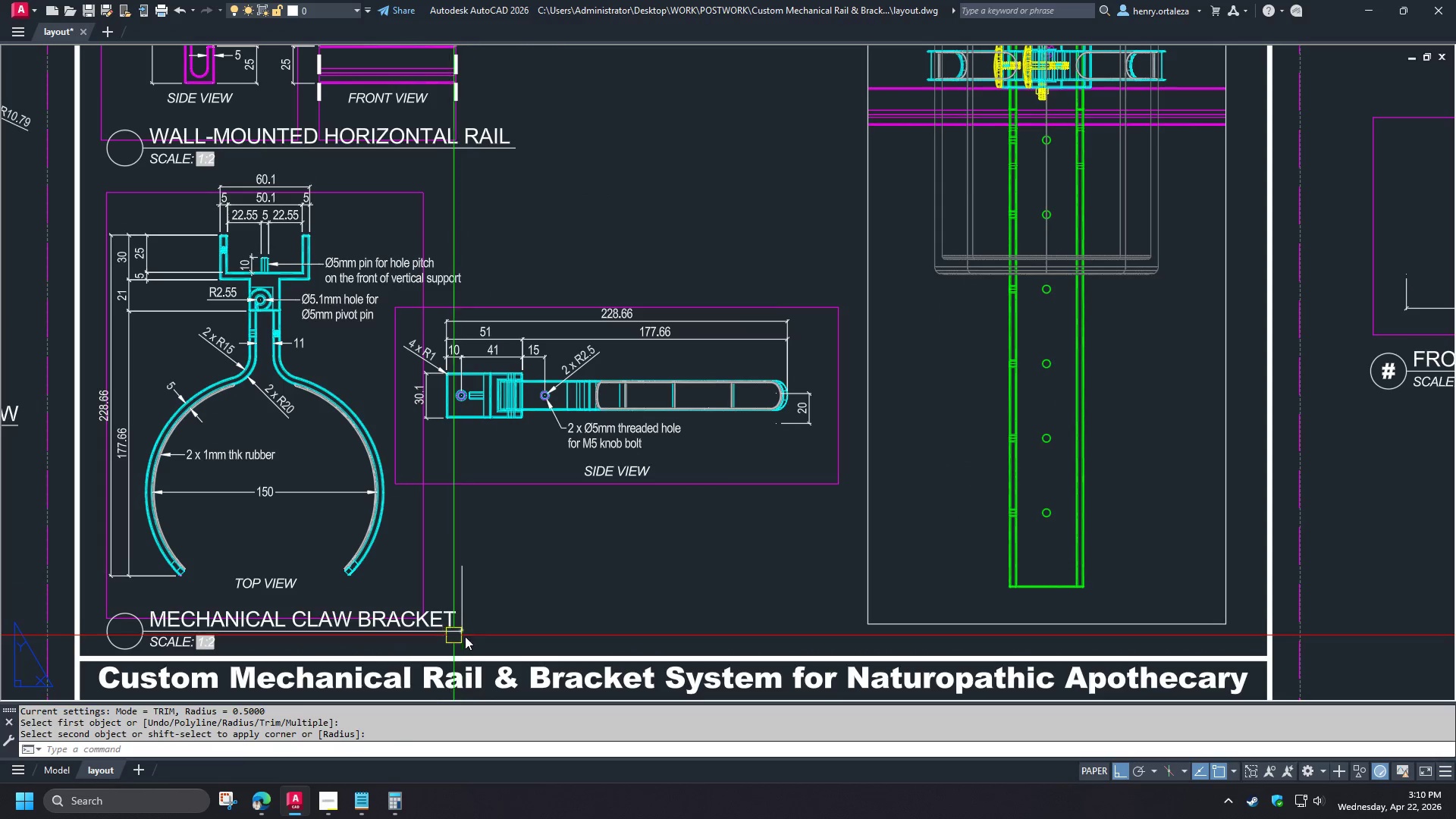 
hold_key(key=ControlLeft, duration=0.38)
 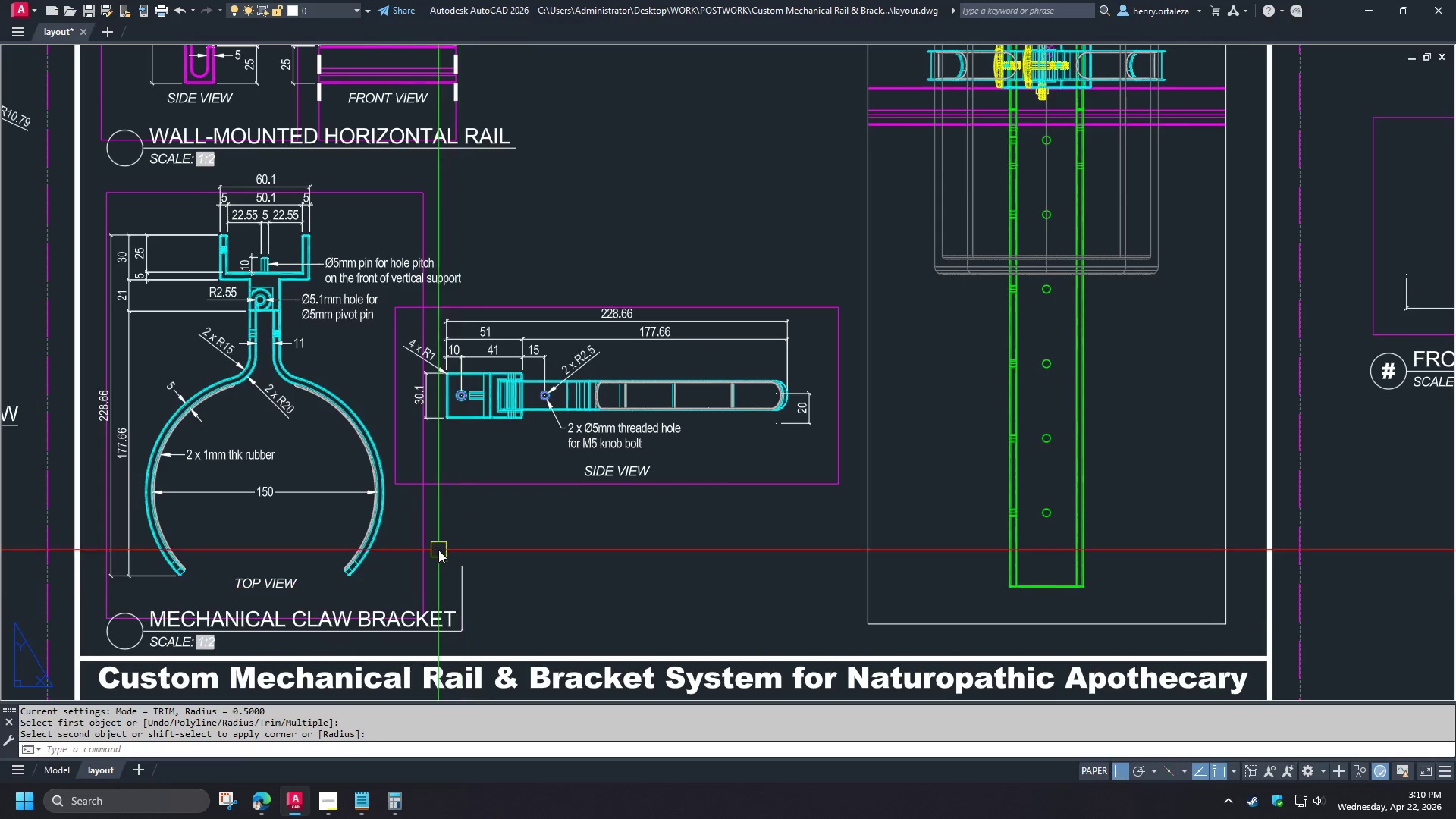 
left_click_drag(start_coordinate=[438, 550], to_coordinate=[447, 559])
 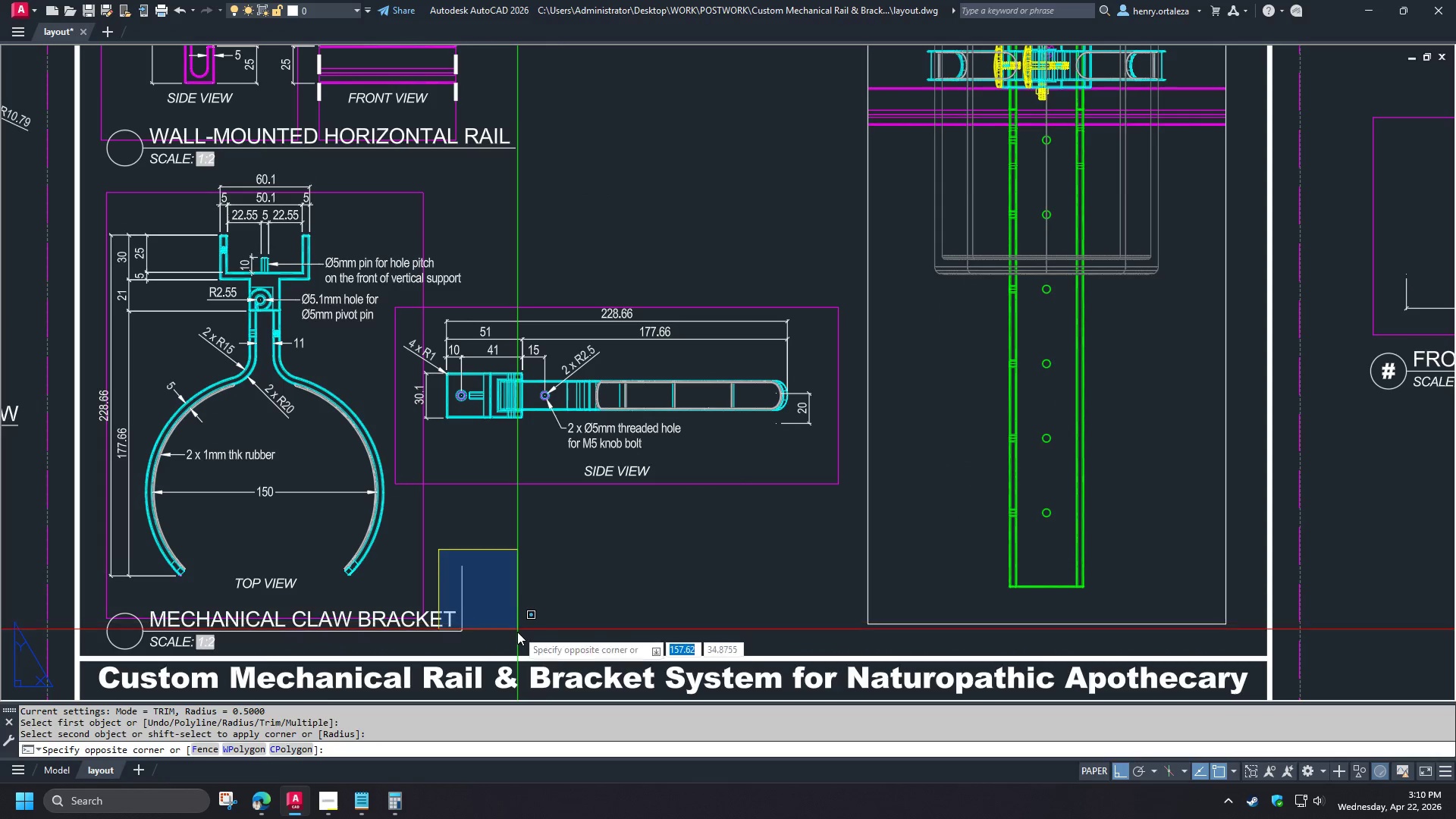 
left_click([519, 645])
 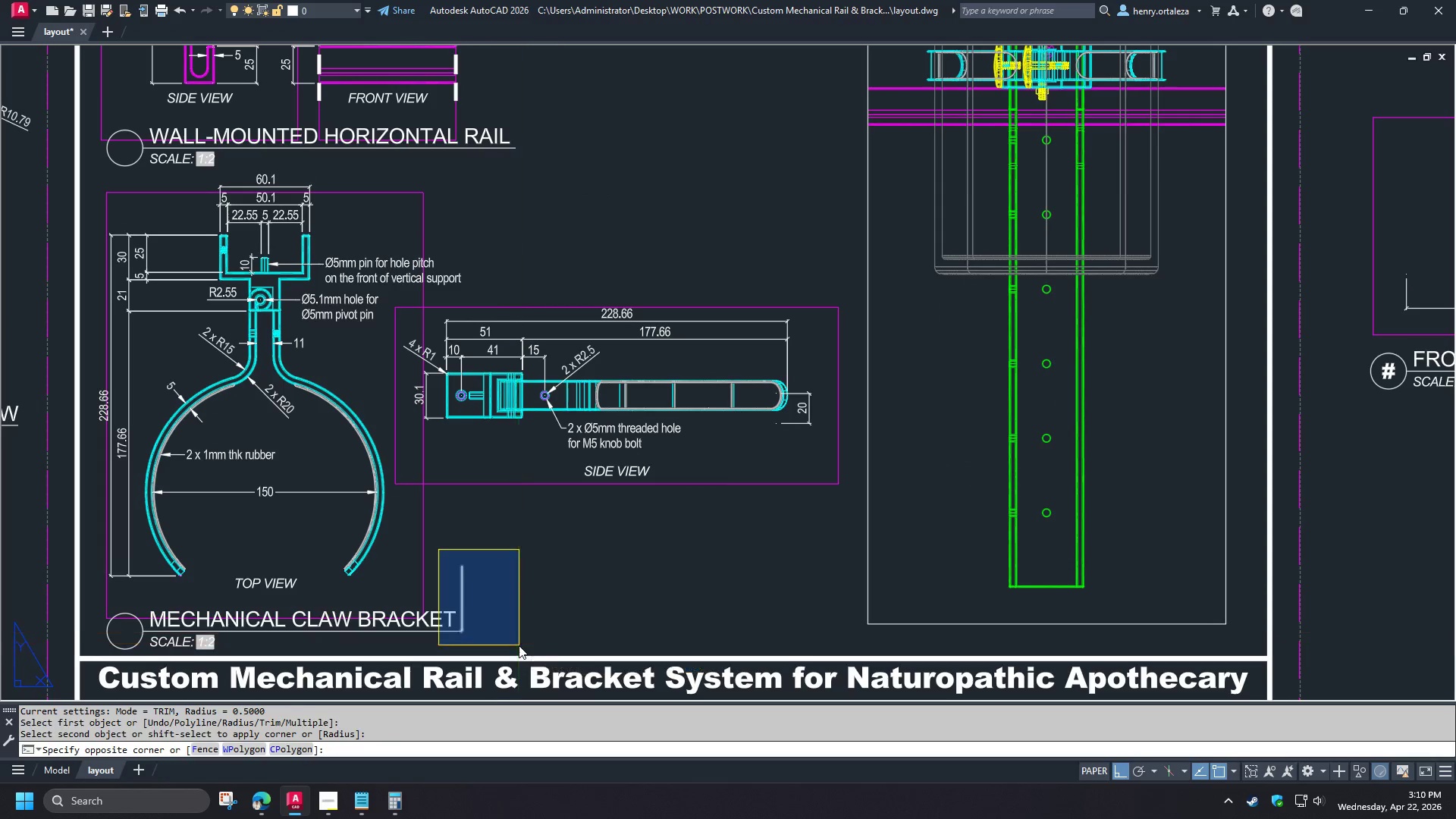 
key(E)
 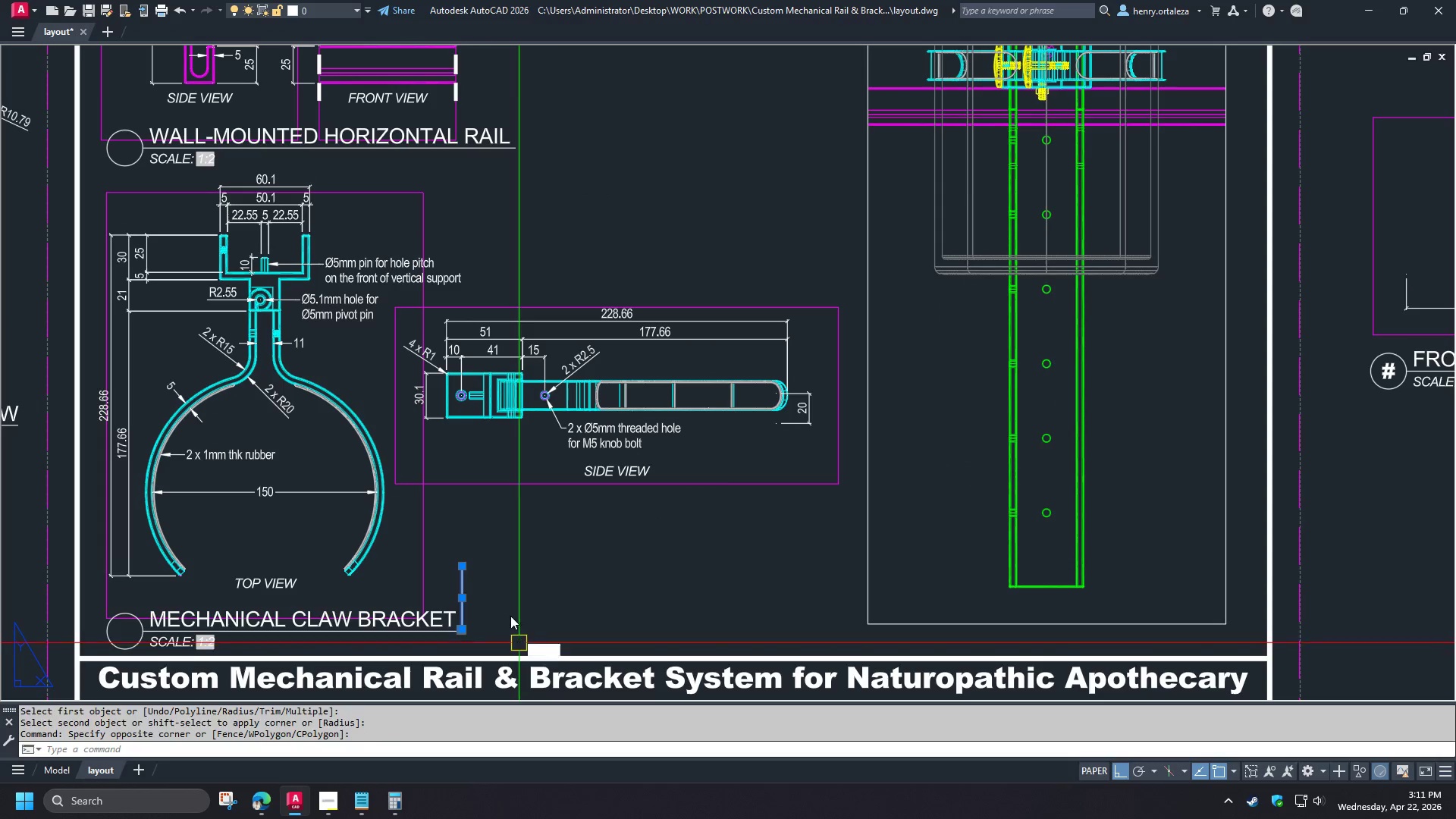 
key(Space)
 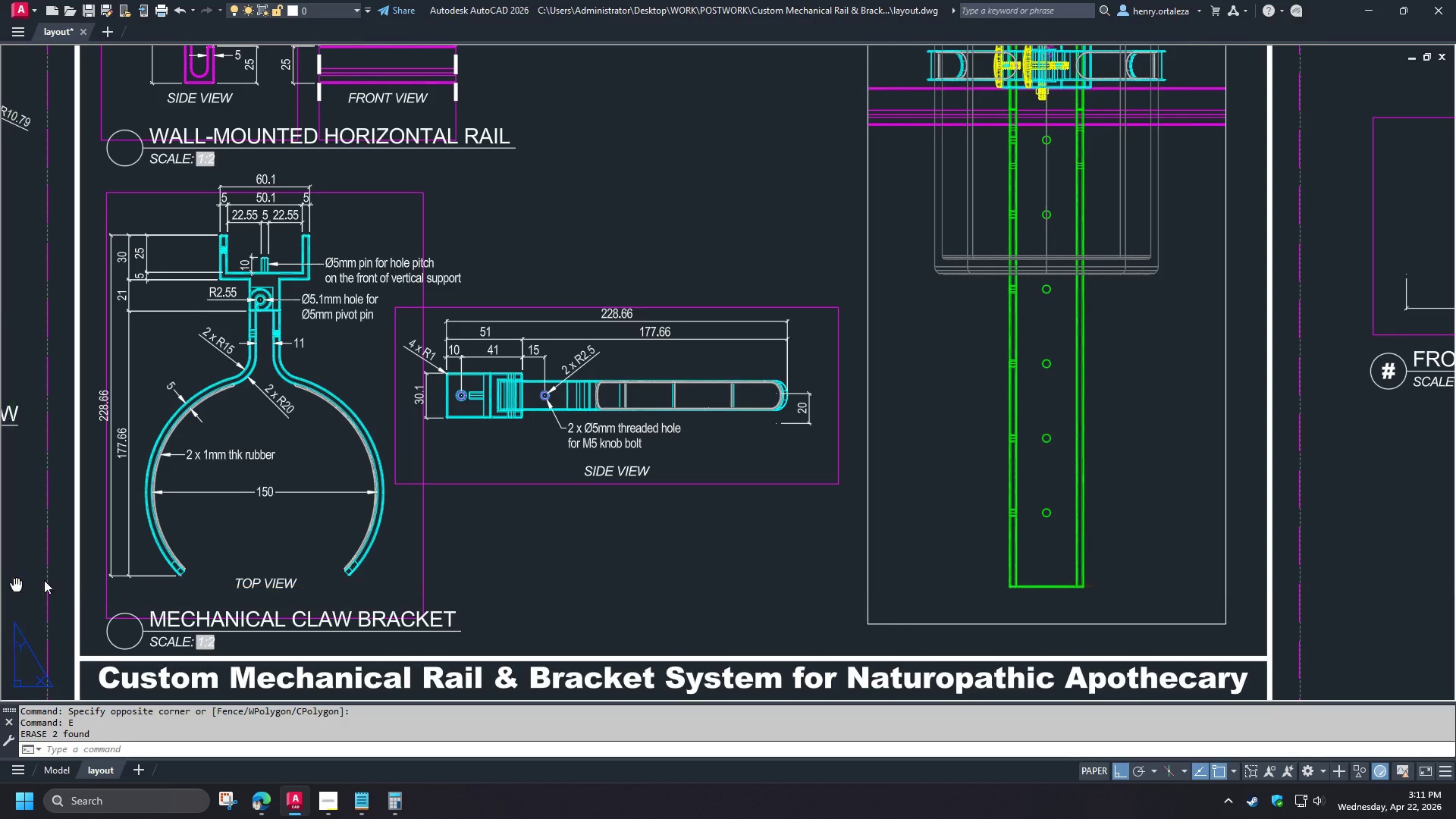 
left_click_drag(start_coordinate=[122, 523], to_coordinate=[136, 532])
 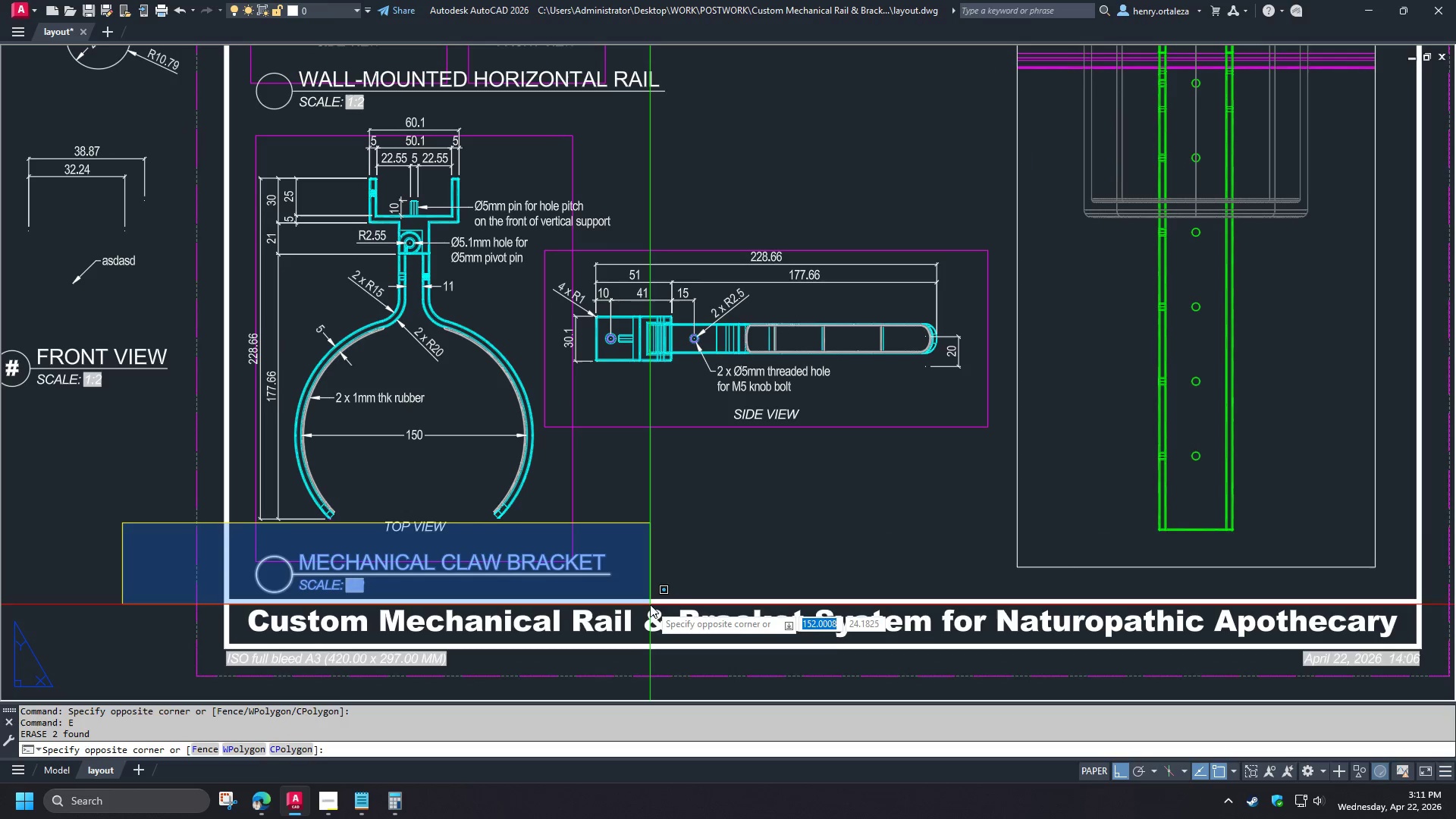 
left_click([649, 603])
 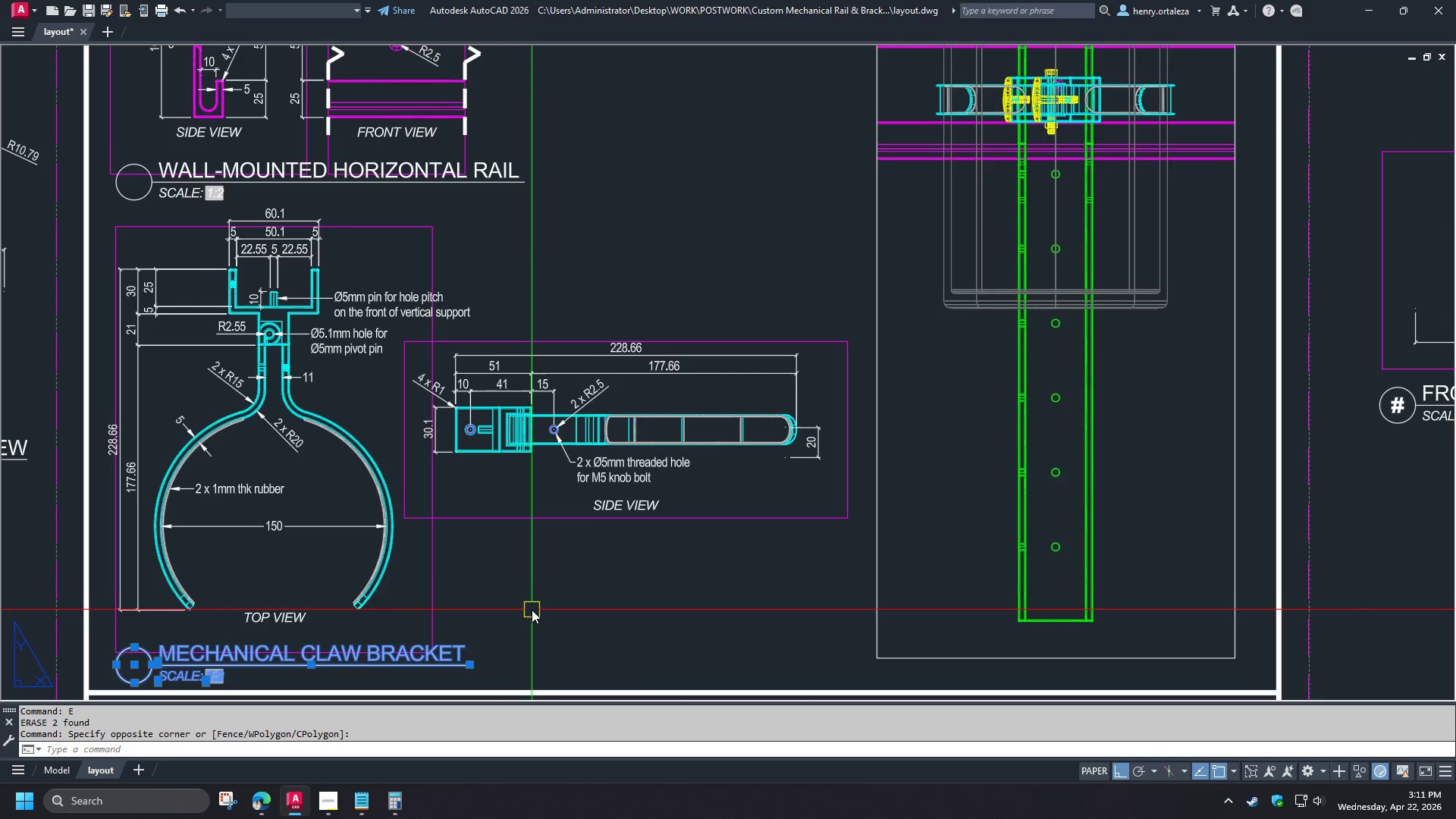 
key(M)
 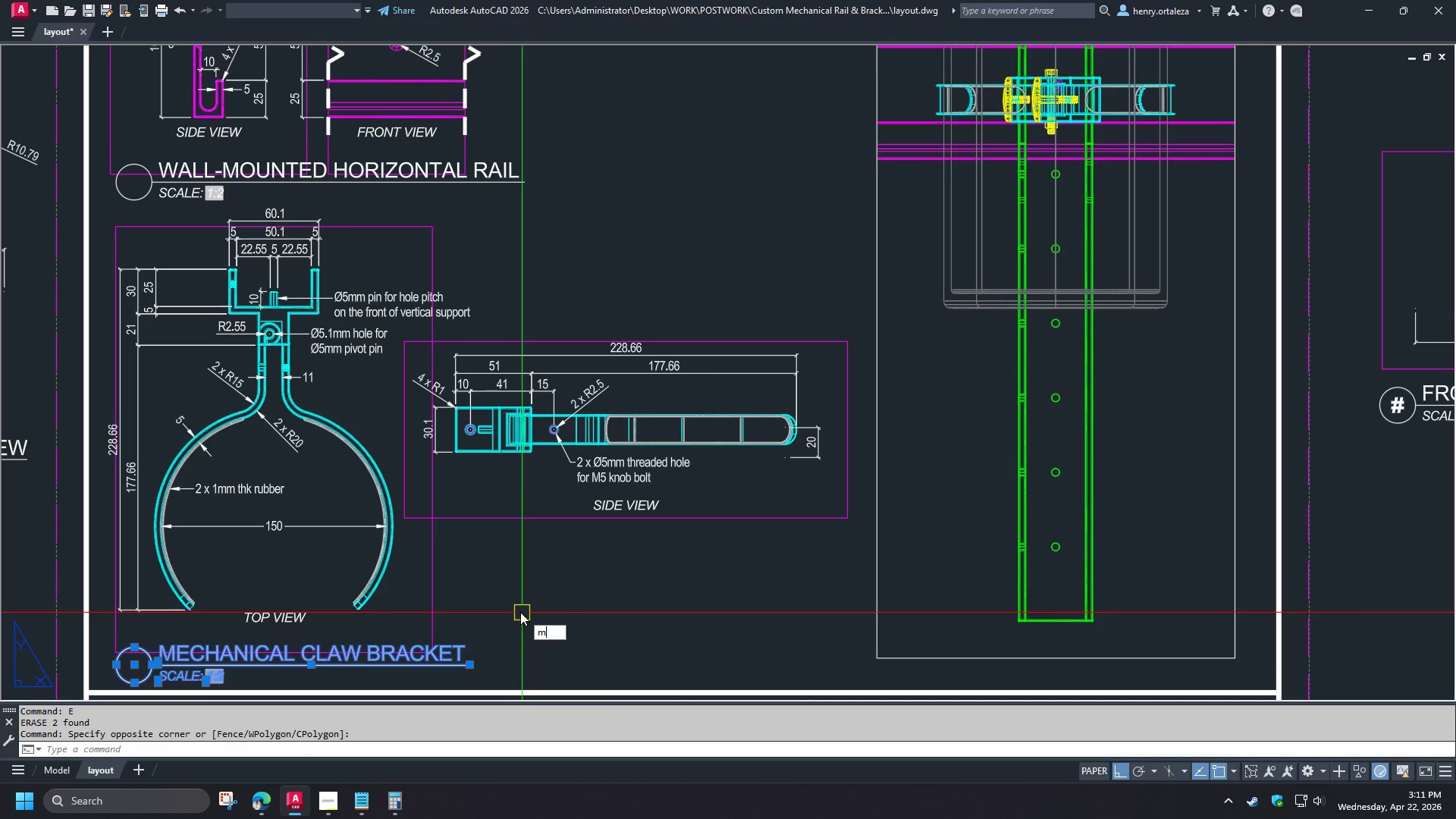 
key(Space)
 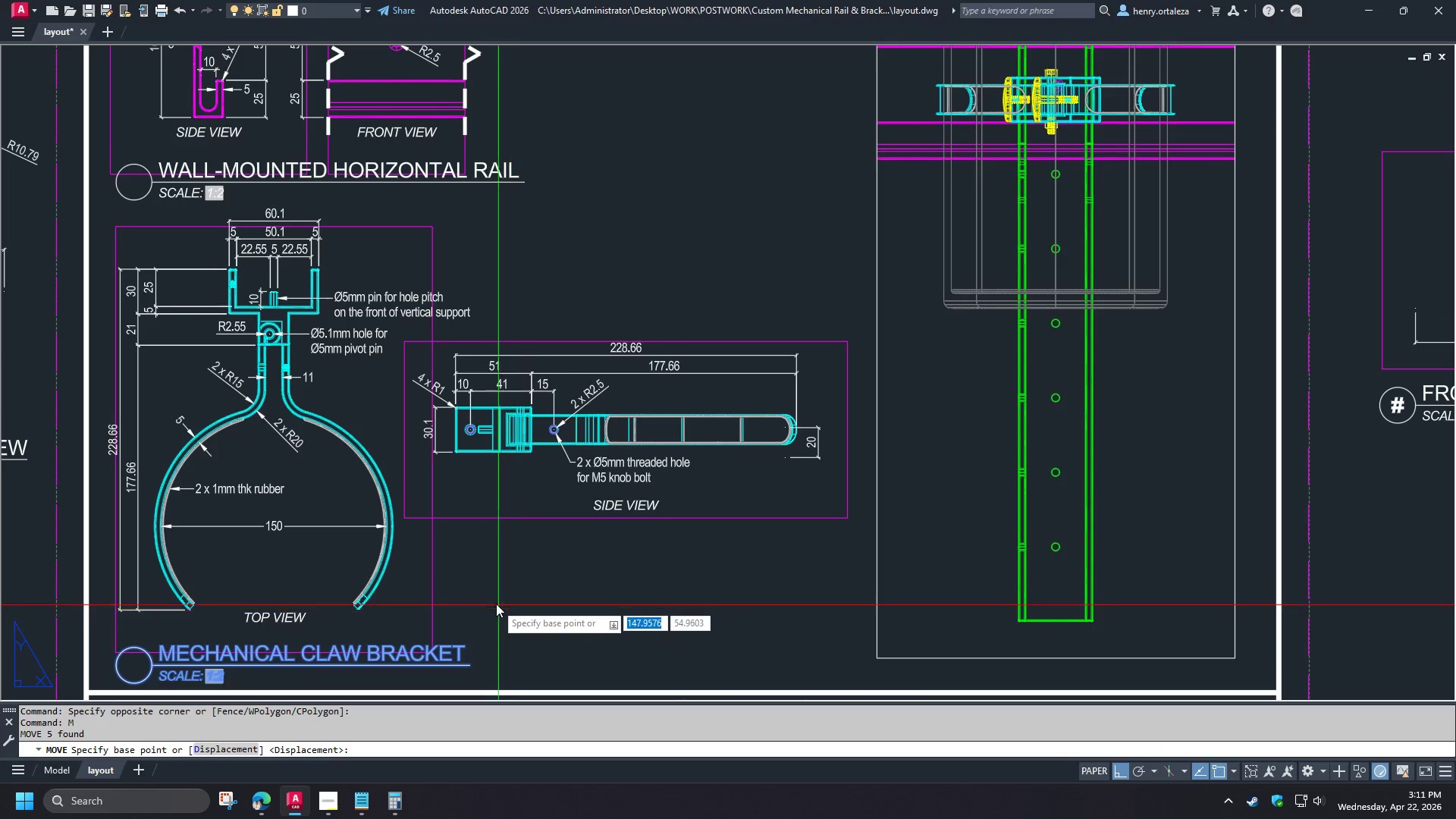 
left_click_drag(start_coordinate=[397, 668], to_coordinate=[406, 670])
 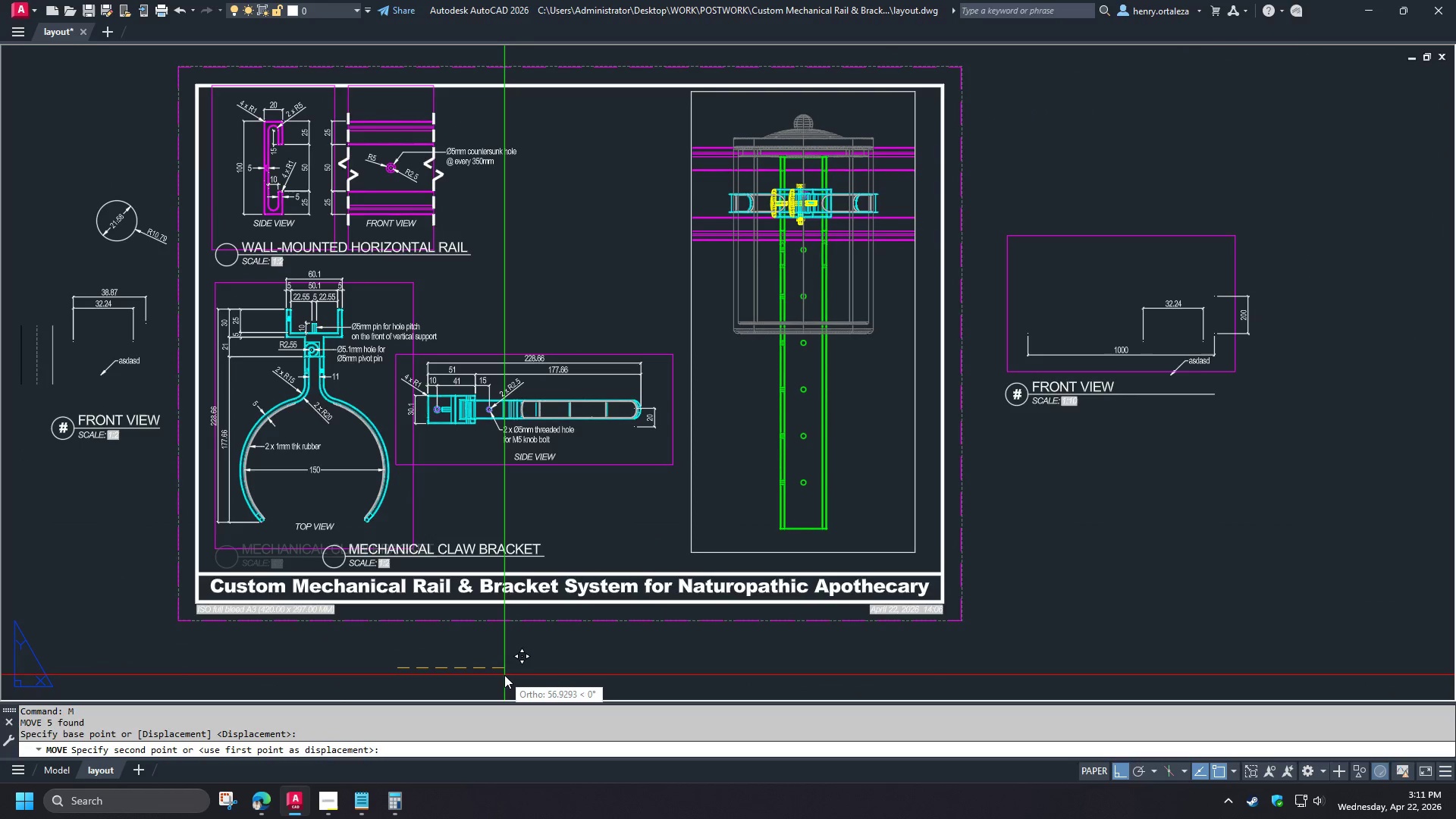 
left_click([504, 675])
 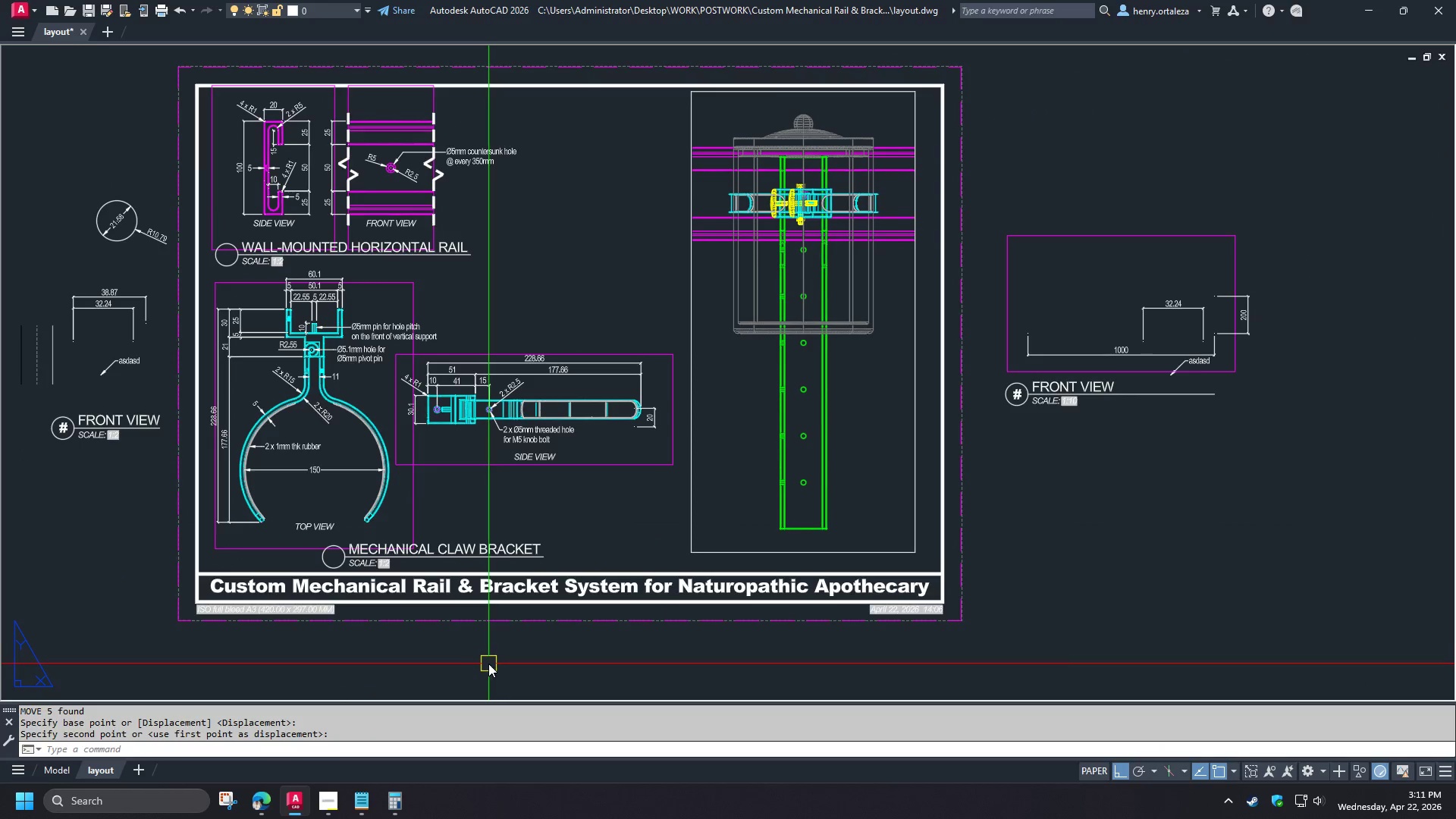 
scroll: coordinate [494, 603], scroll_direction: down, amount: 1.0
 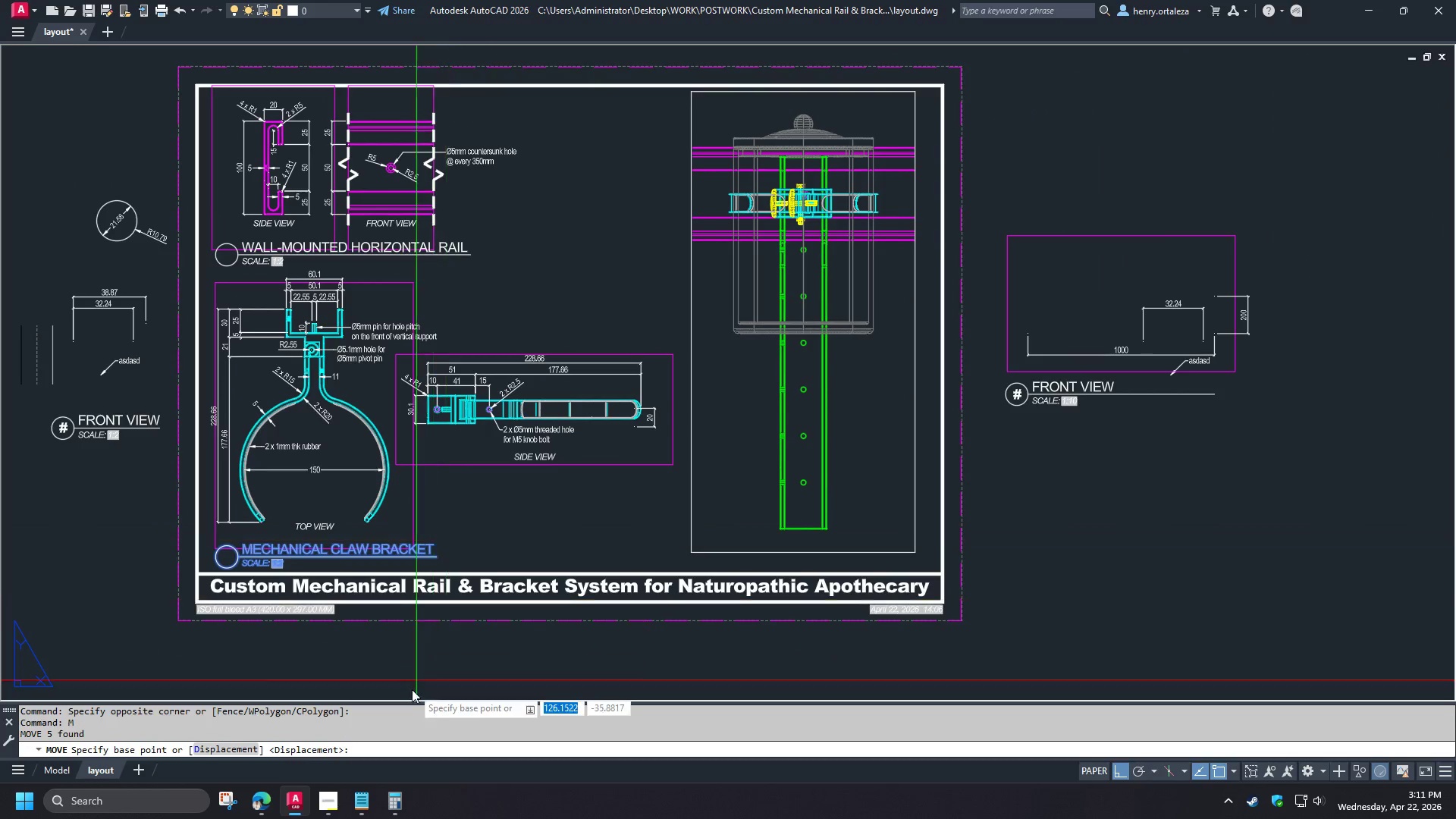 
type(xl v )
 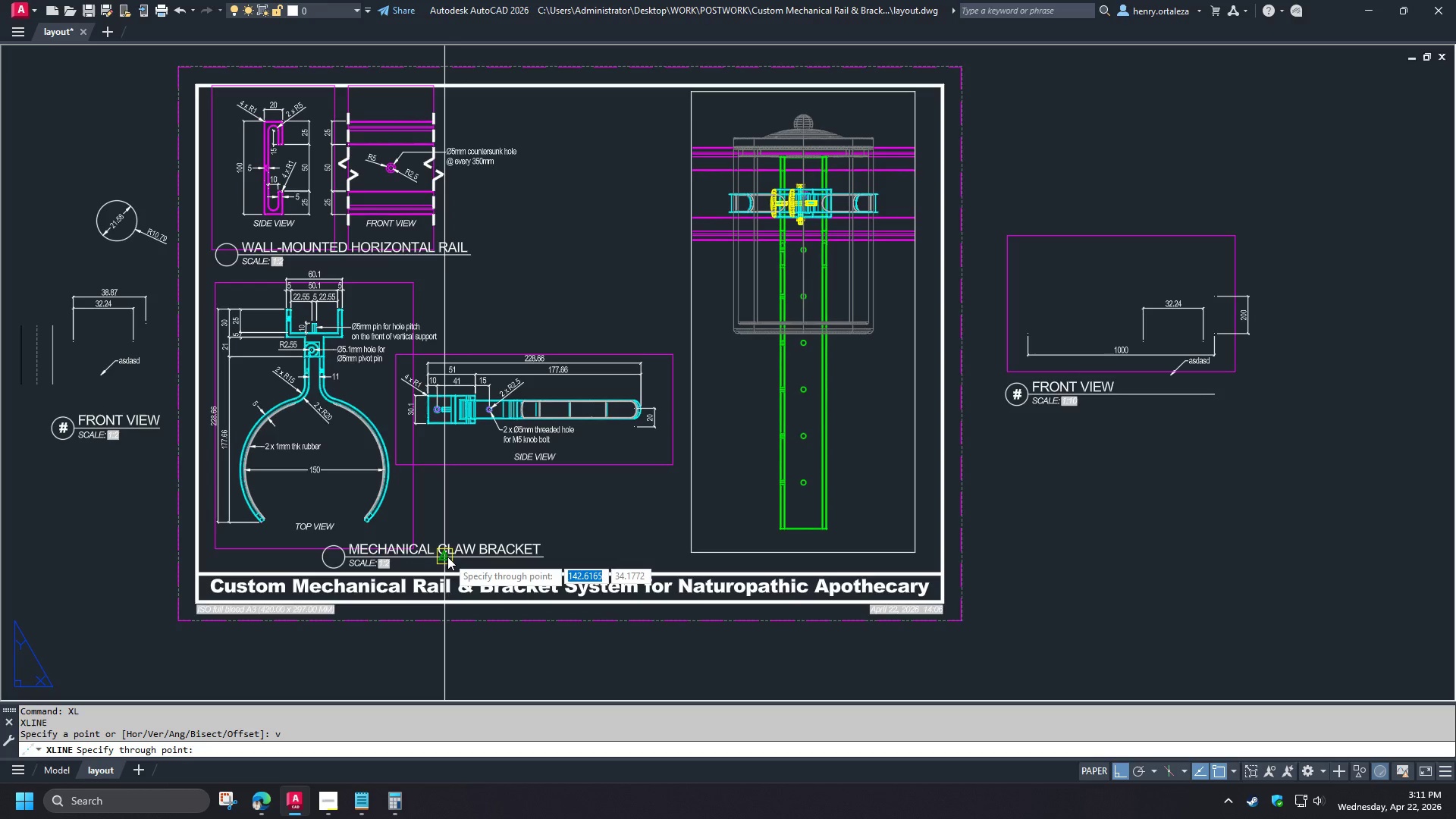 
left_click([447, 557])
 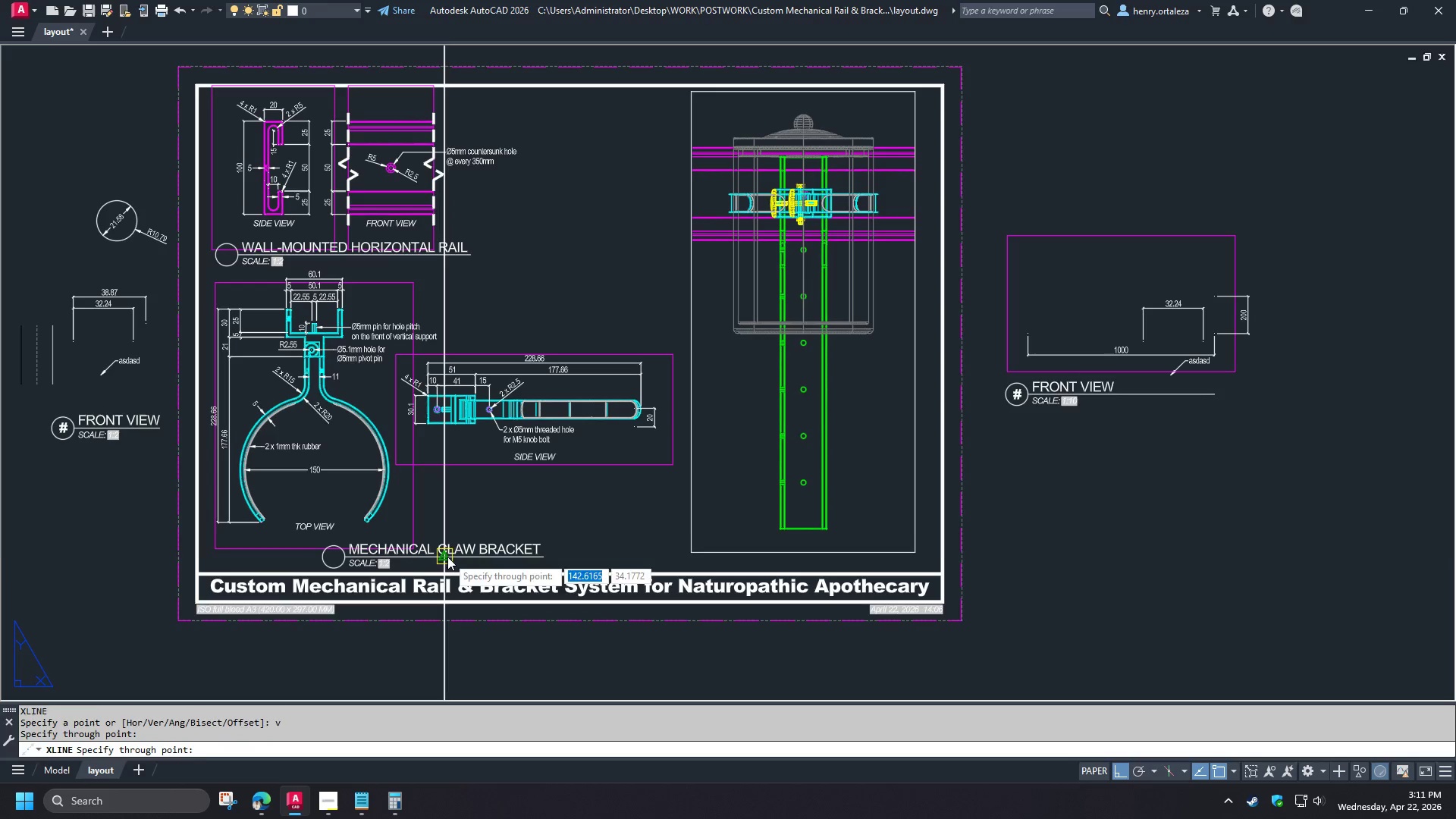 
key(Space)
 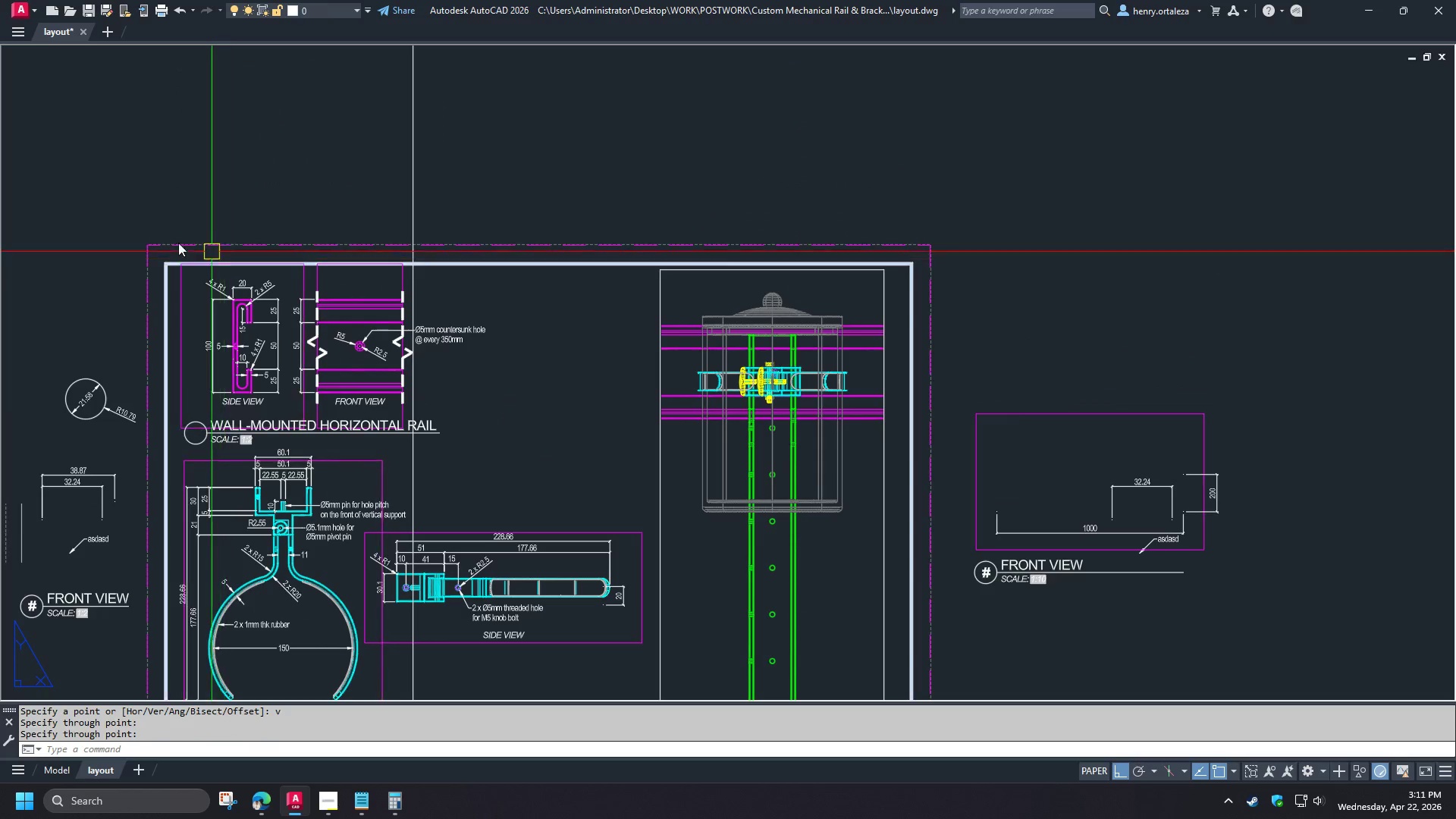 
left_click_drag(start_coordinate=[107, 187], to_coordinate=[145, 211])
 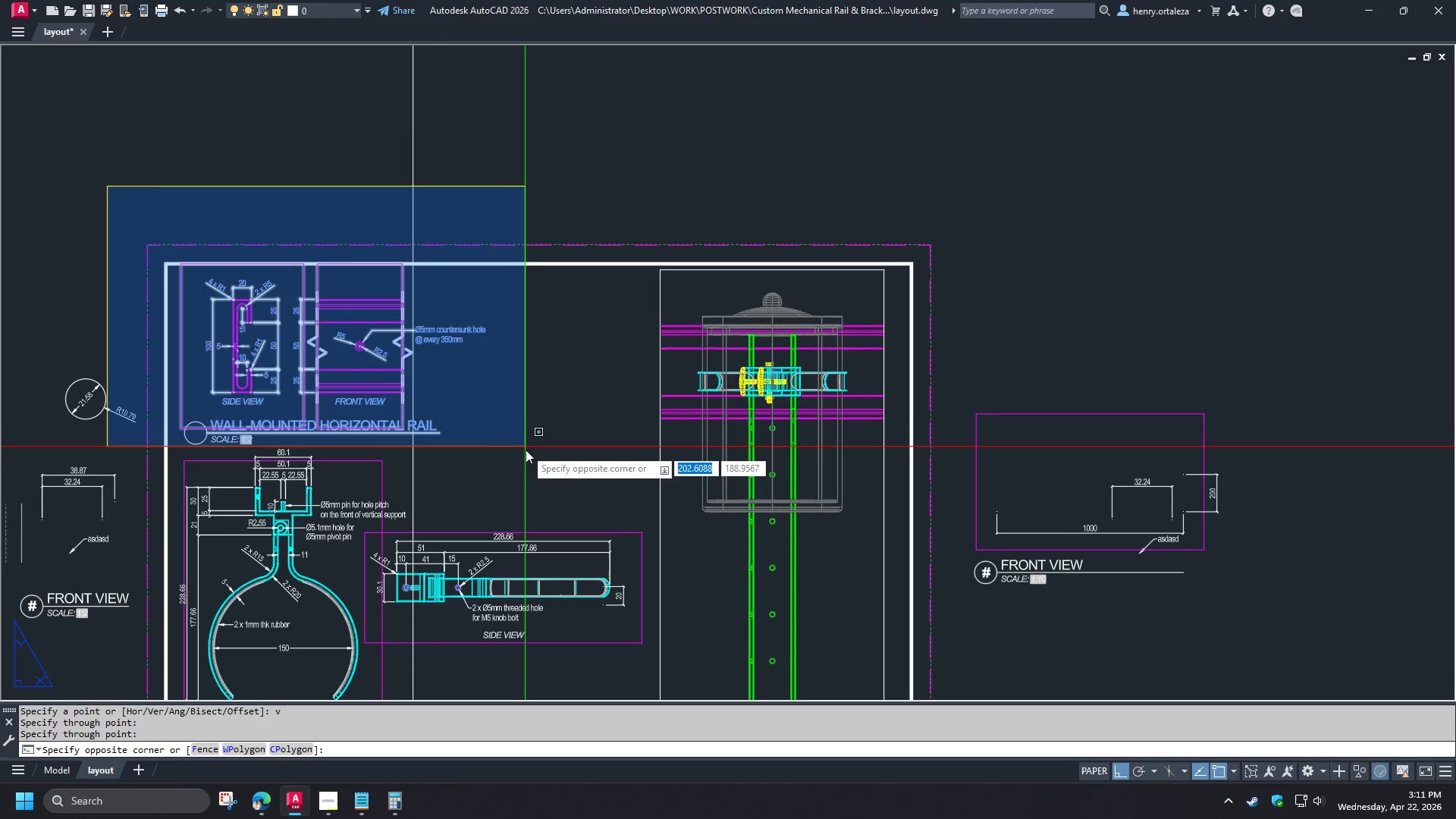 
left_click([526, 451])
 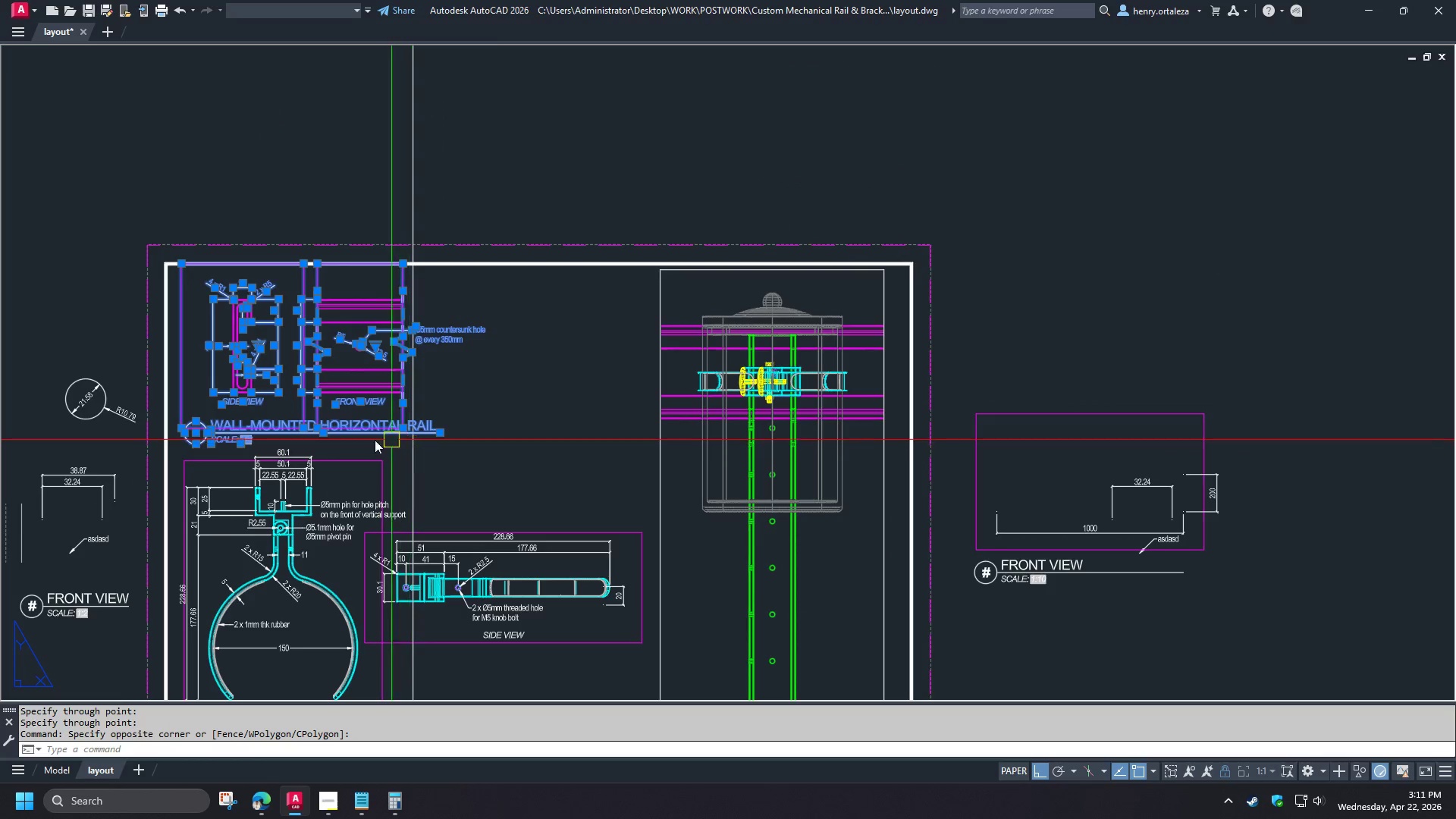 
key(M)
 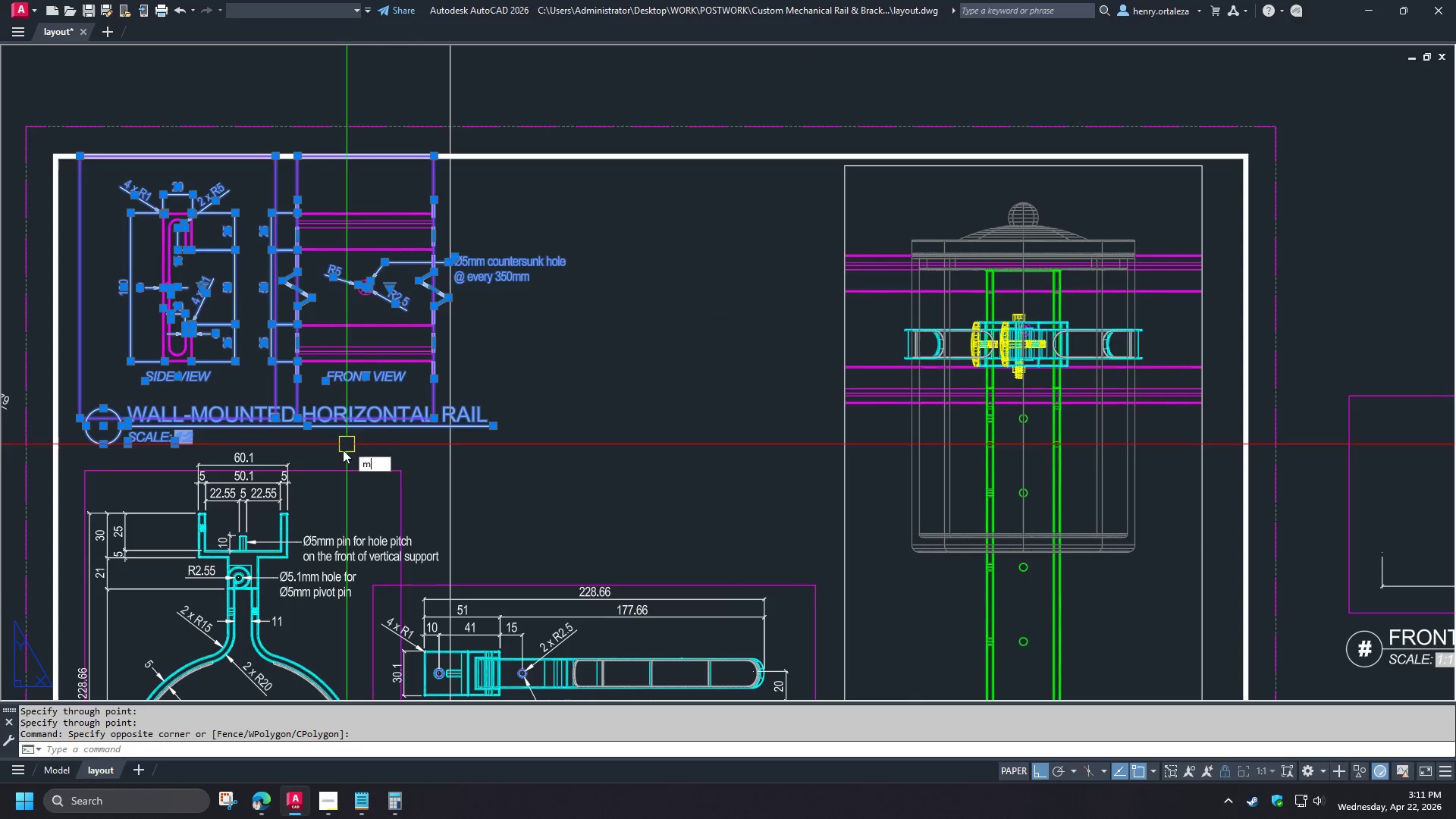 
key(Space)
 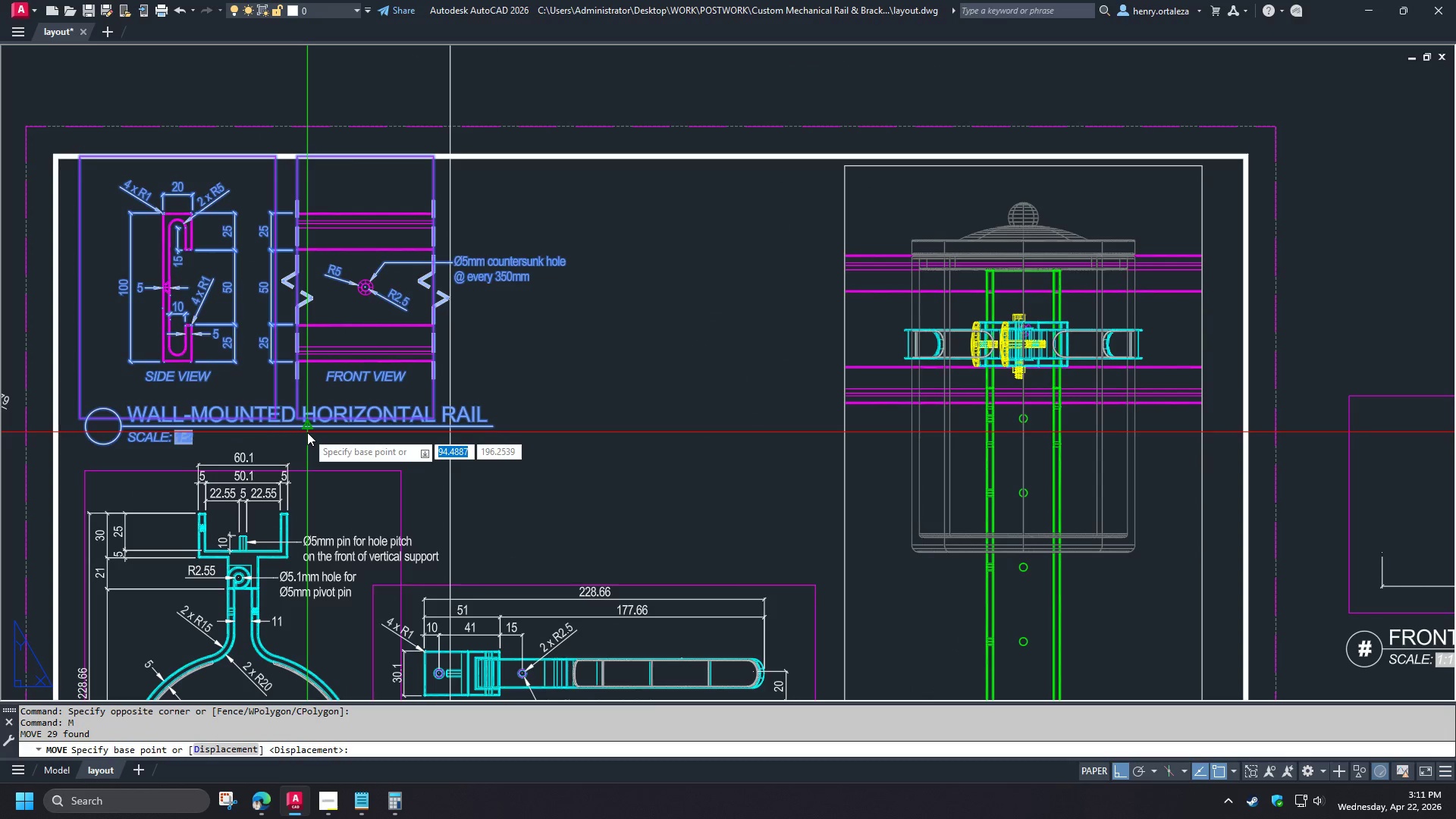 
left_click([307, 432])
 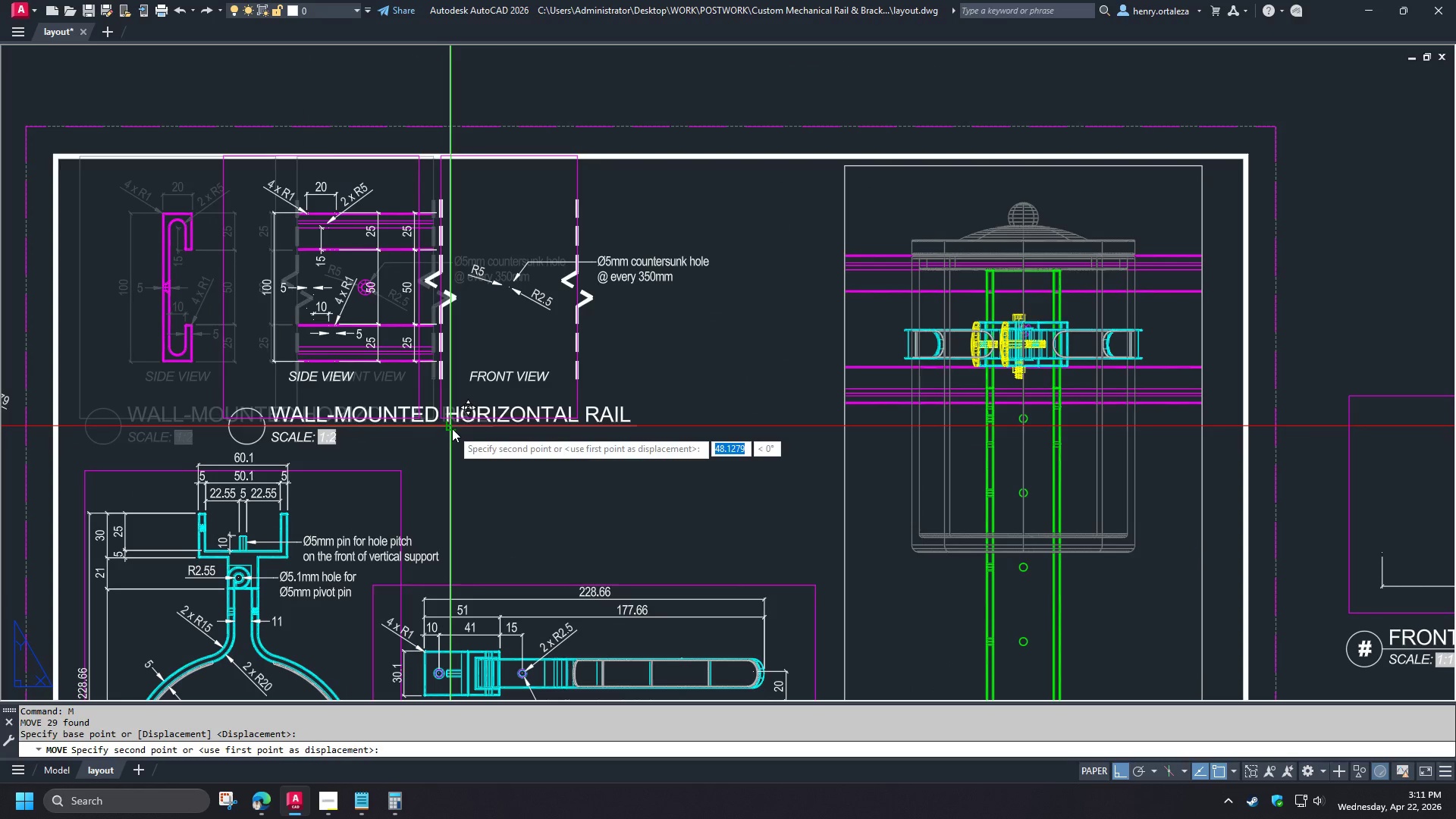 
left_click([452, 428])
 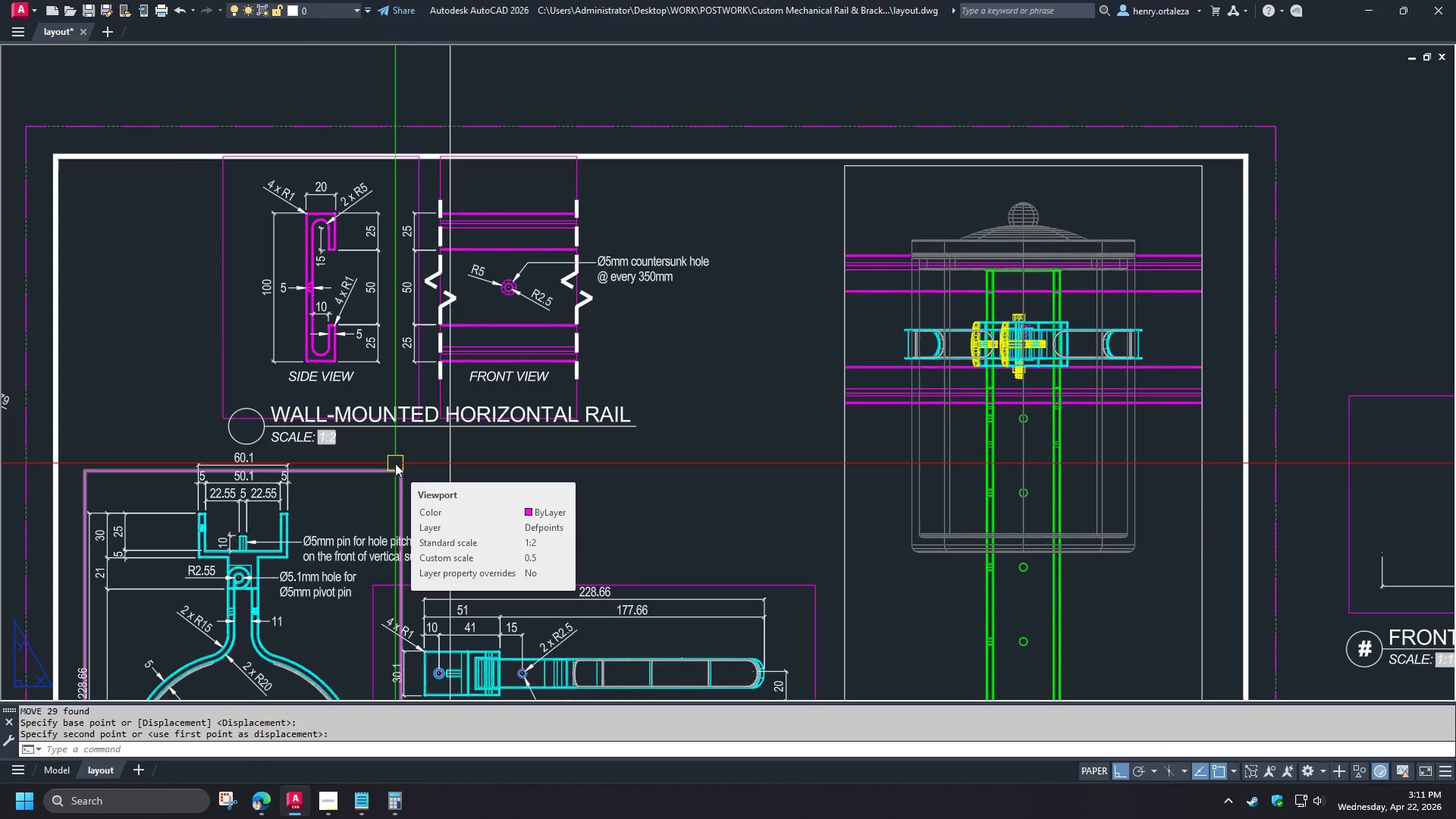 
scroll: coordinate [349, 446], scroll_direction: up, amount: 1.0
 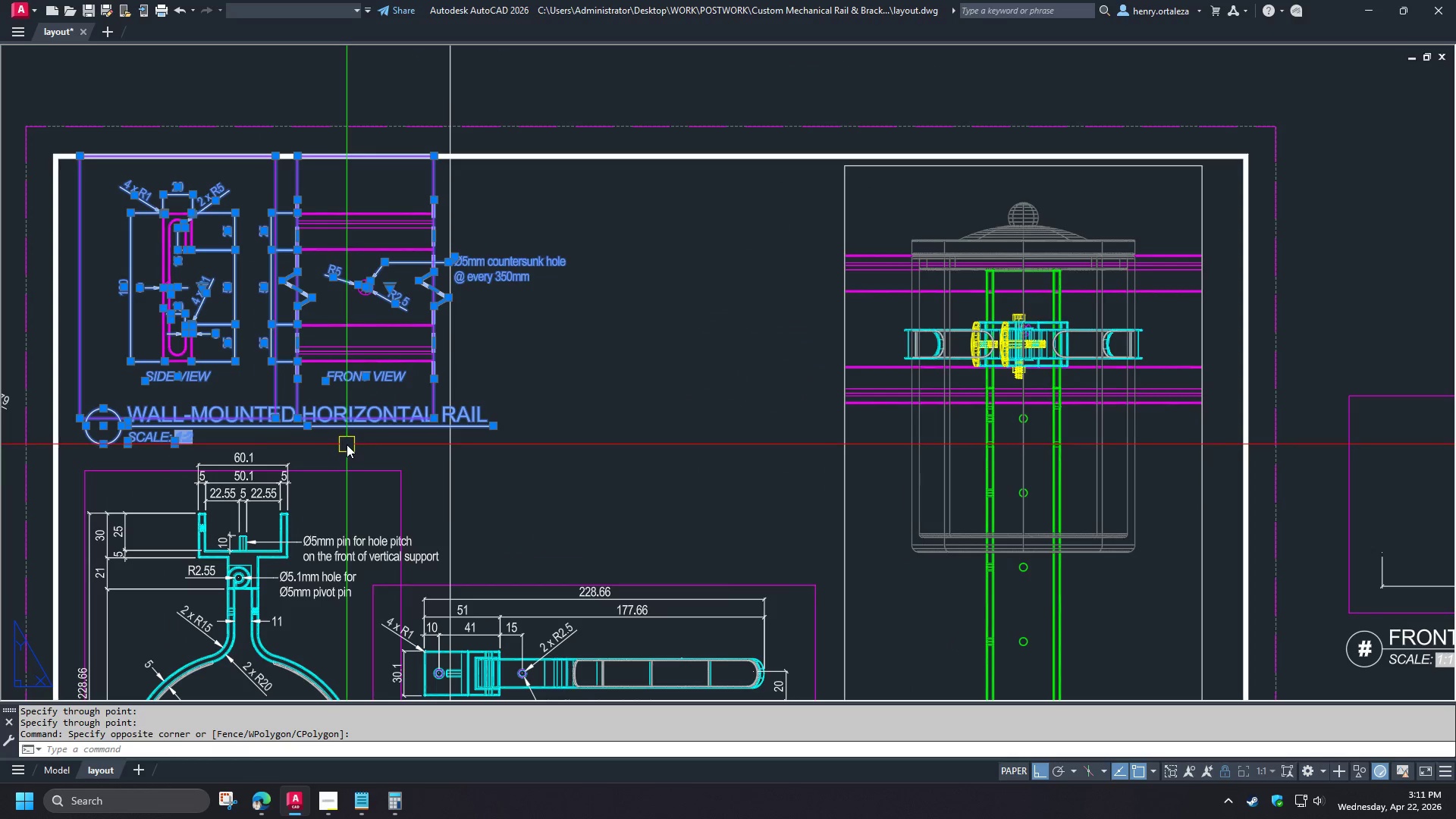 
key(Control+Z)
 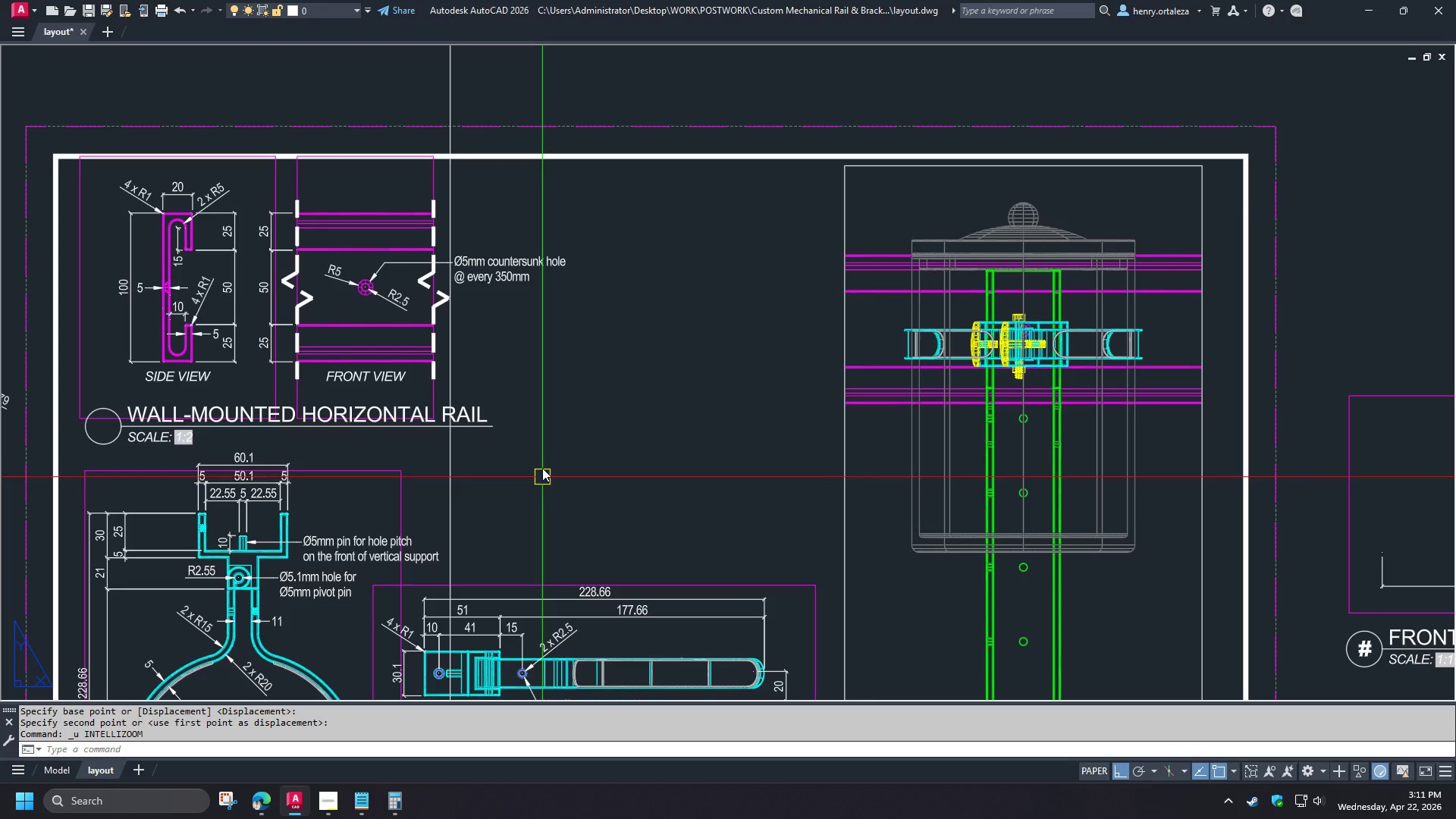 
type(pre )
 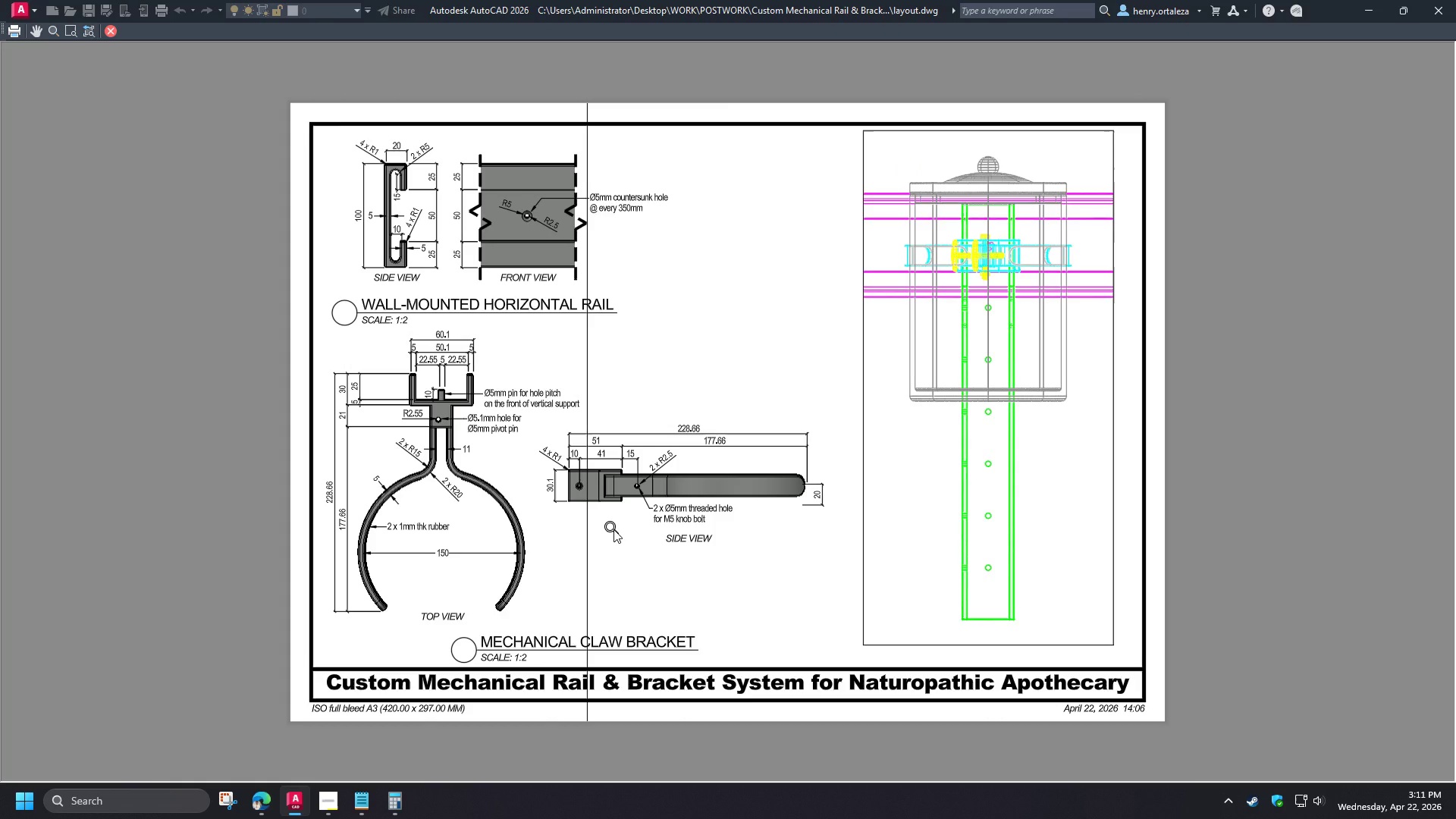 
scroll: coordinate [542, 444], scroll_direction: down, amount: 2.0
 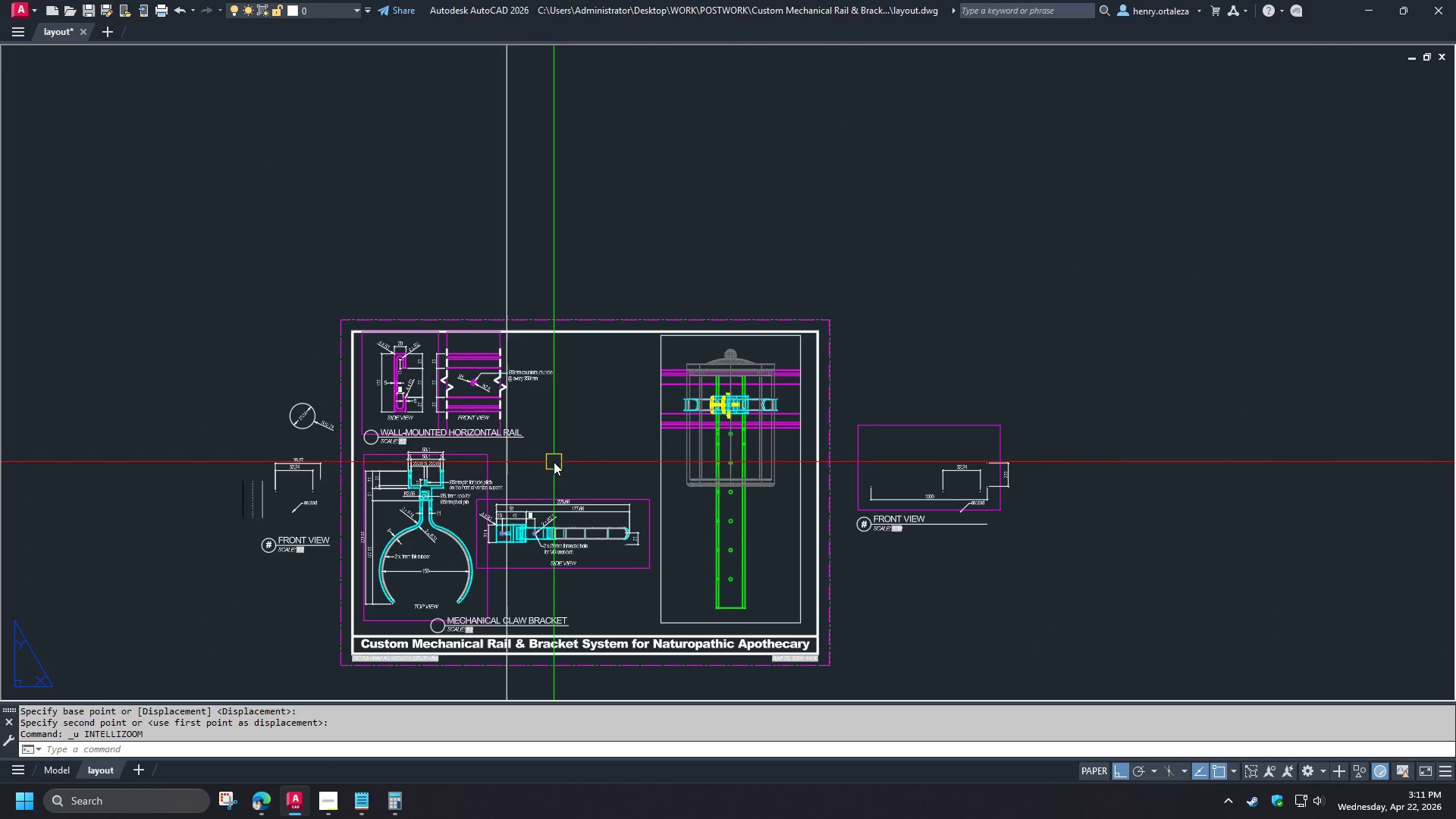 
key(Escape)
 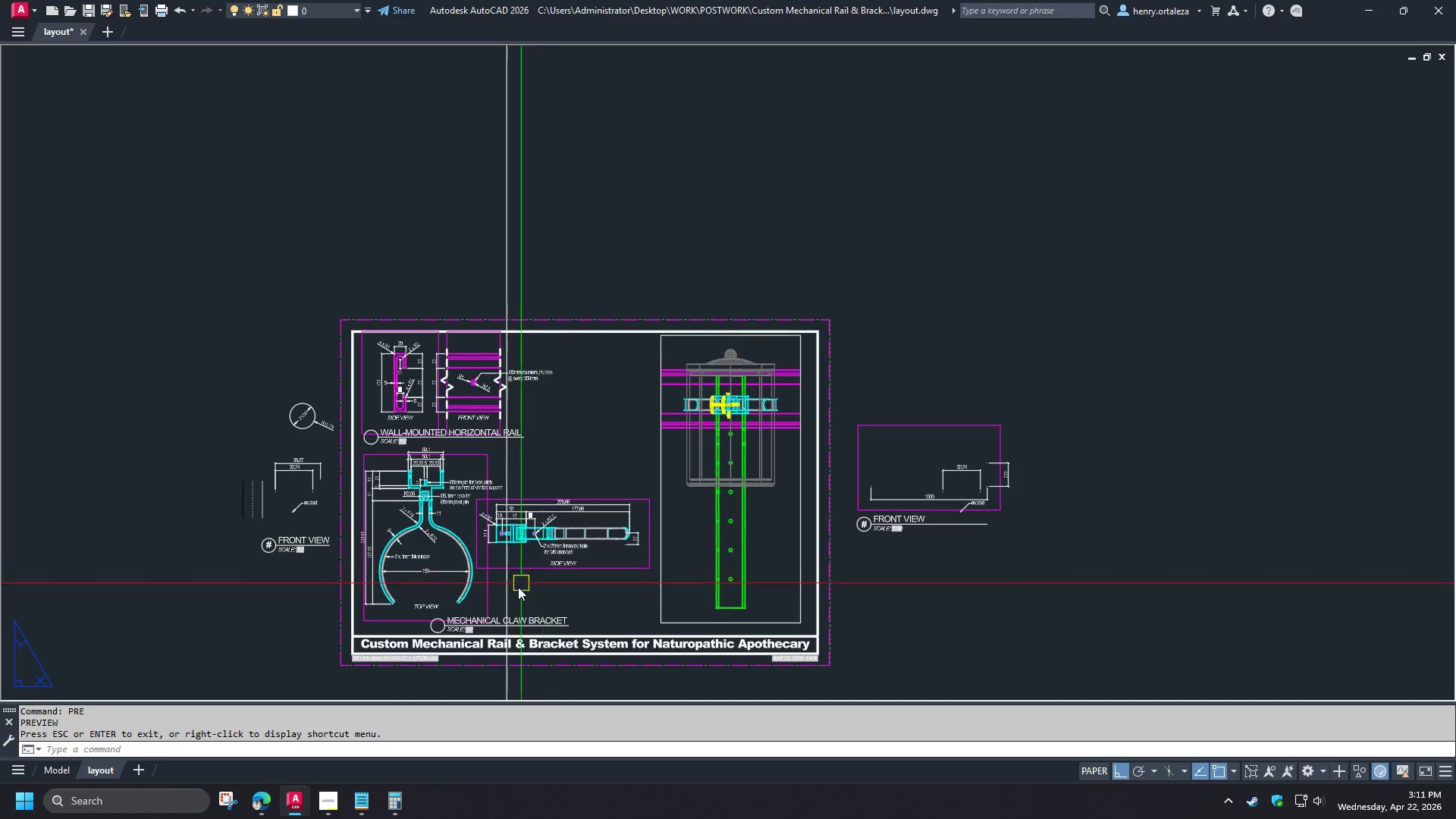 
left_click([510, 592])
 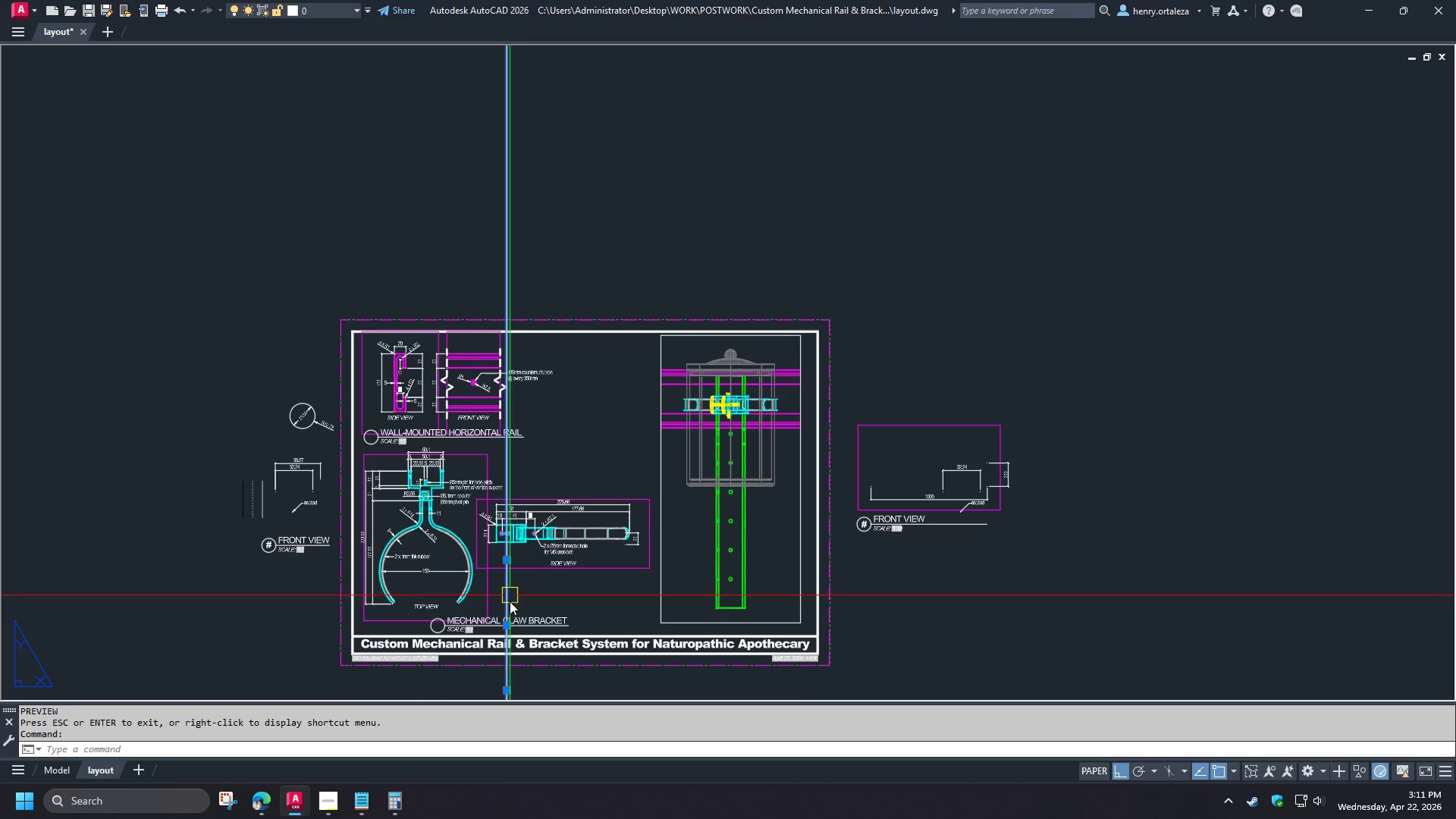 
key(R)
 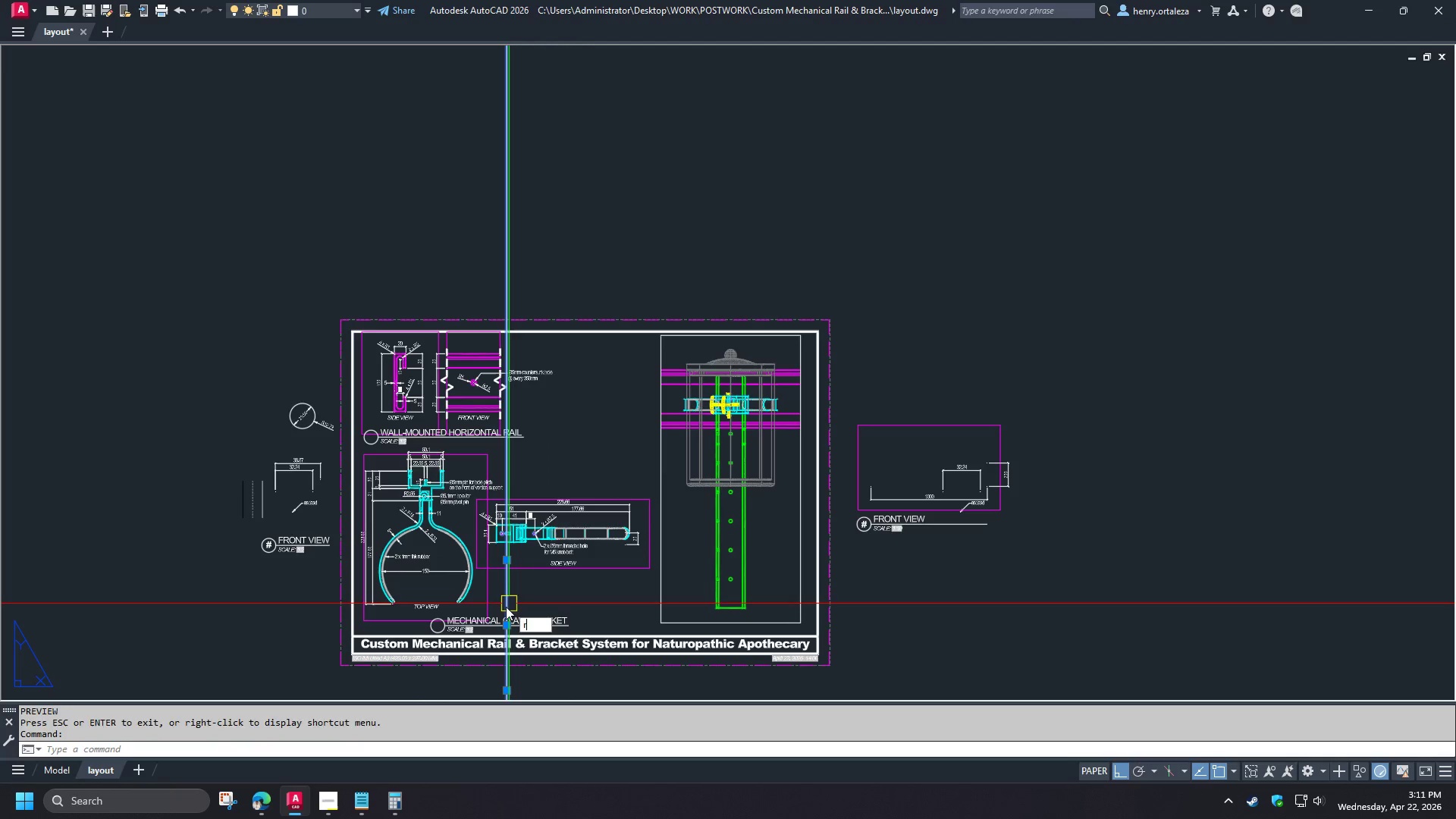 
key(Space)
 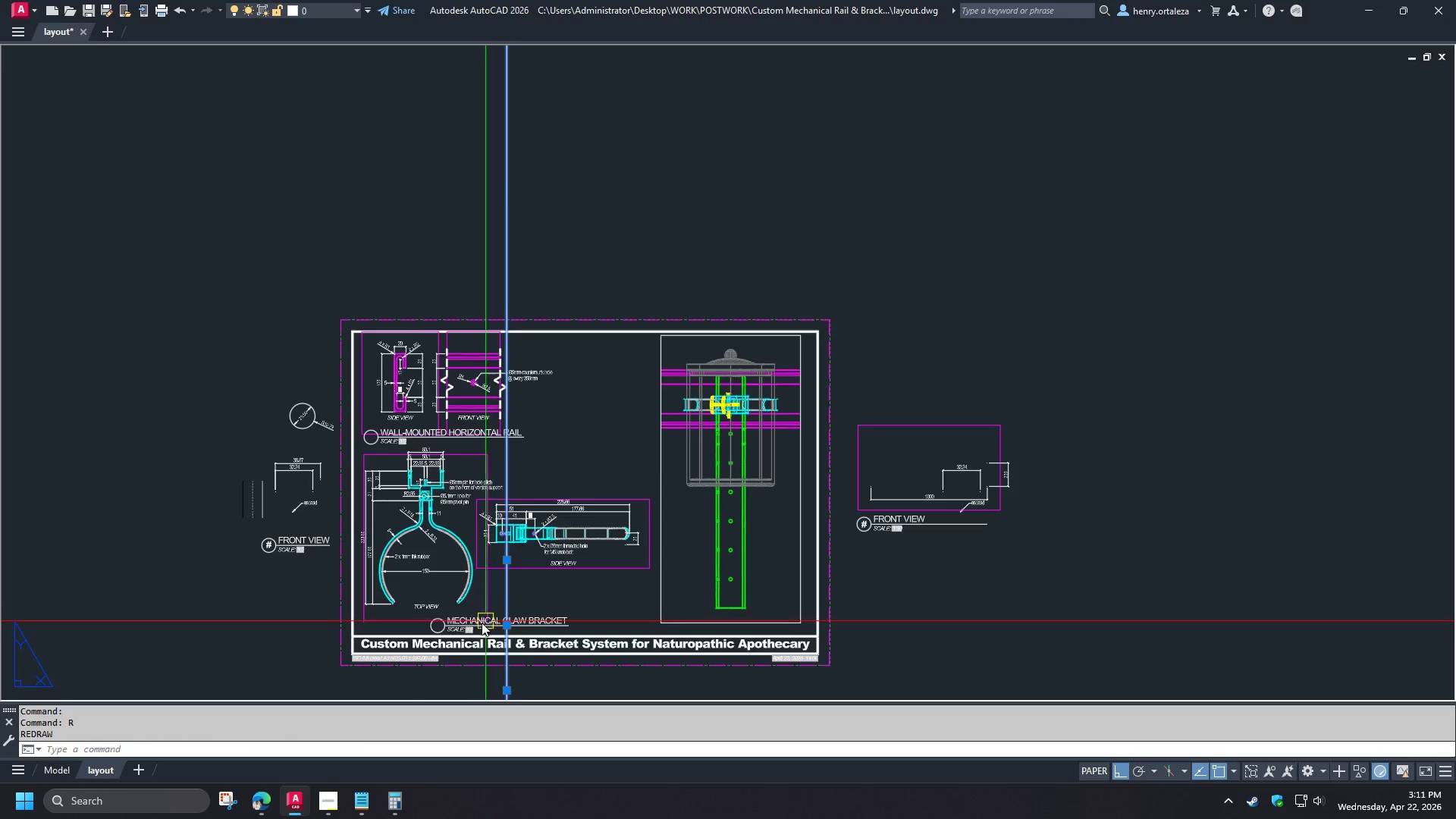 
key(E)
 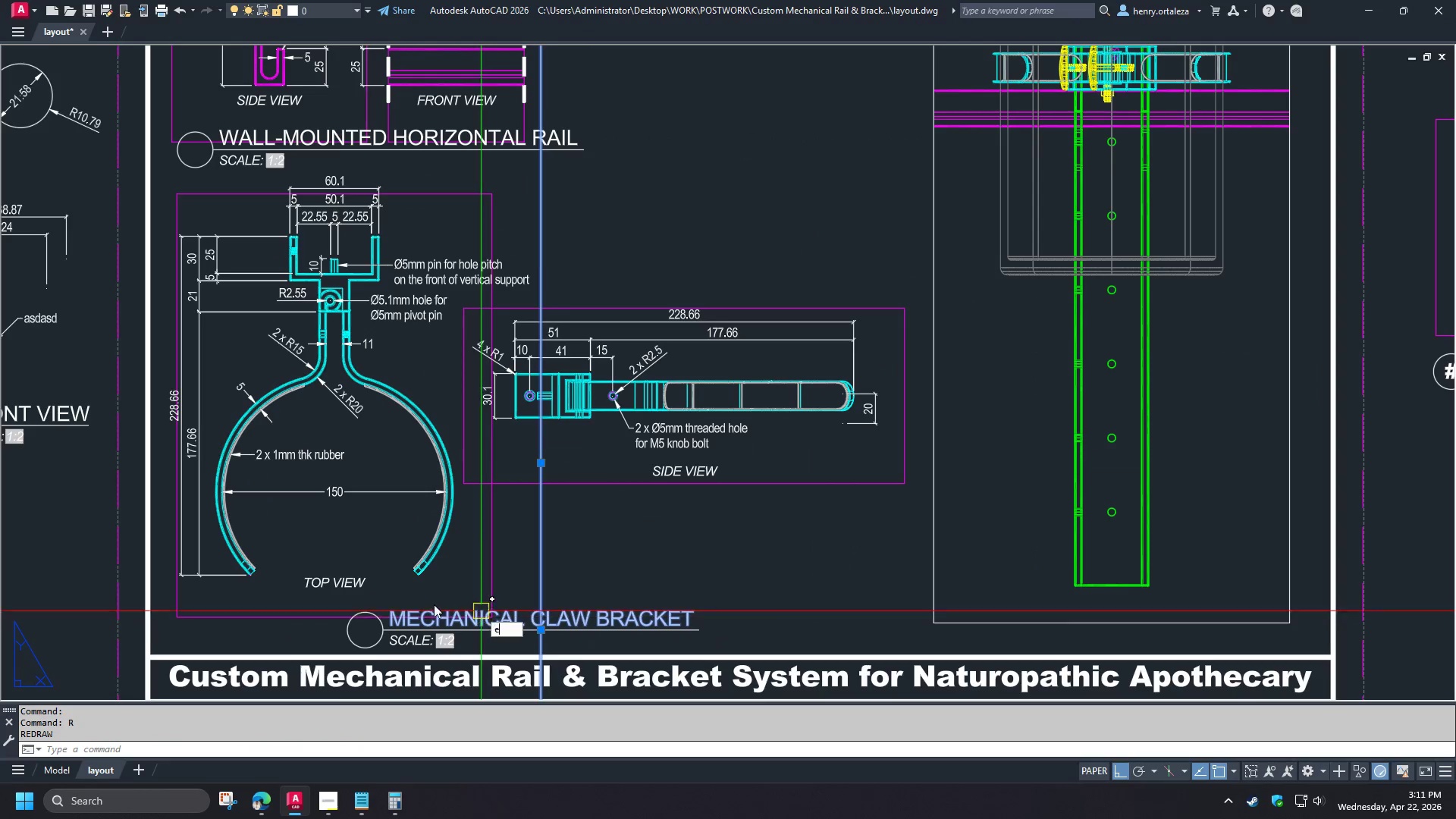 
key(Space)
 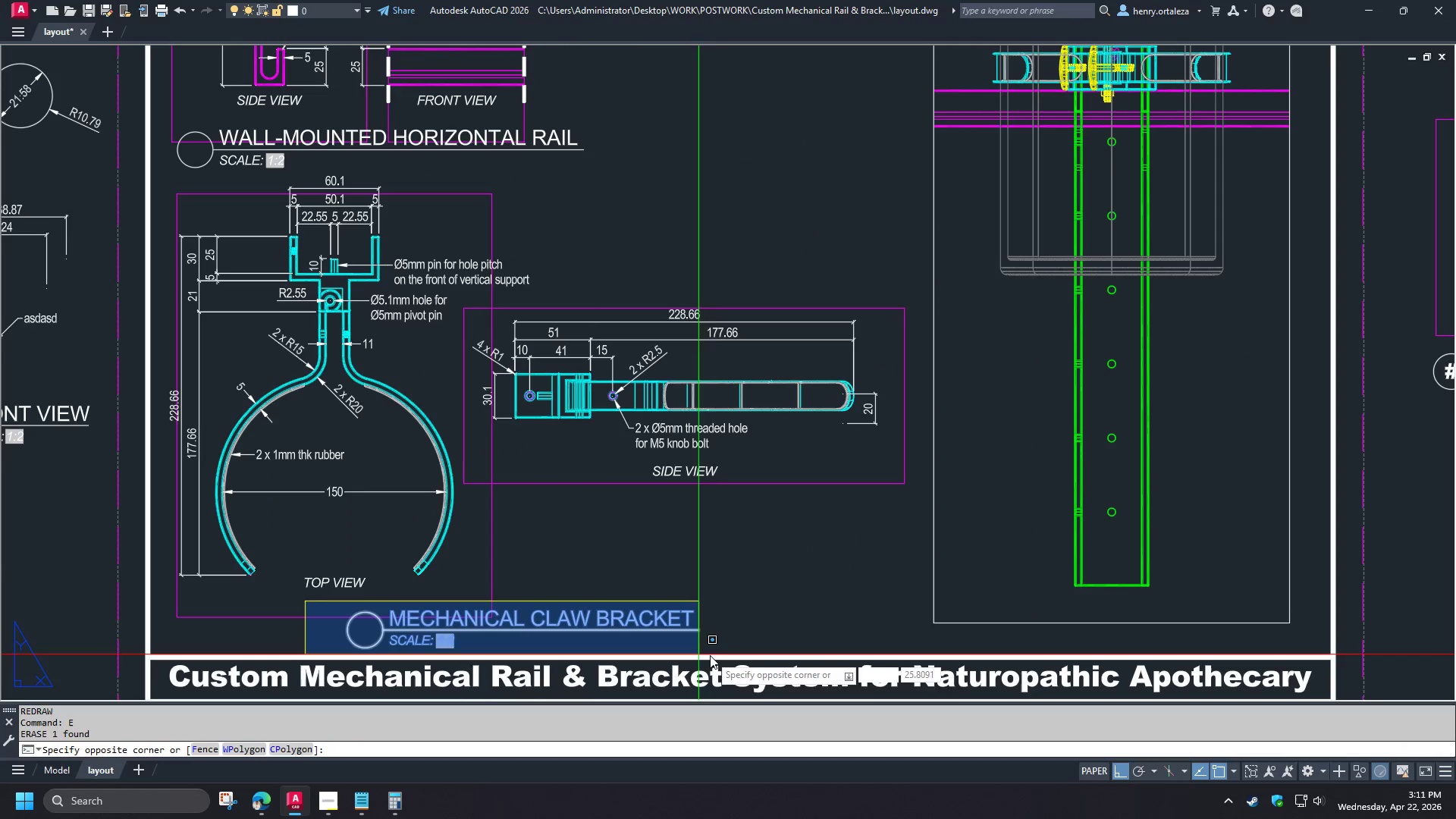 
left_click([732, 669])
 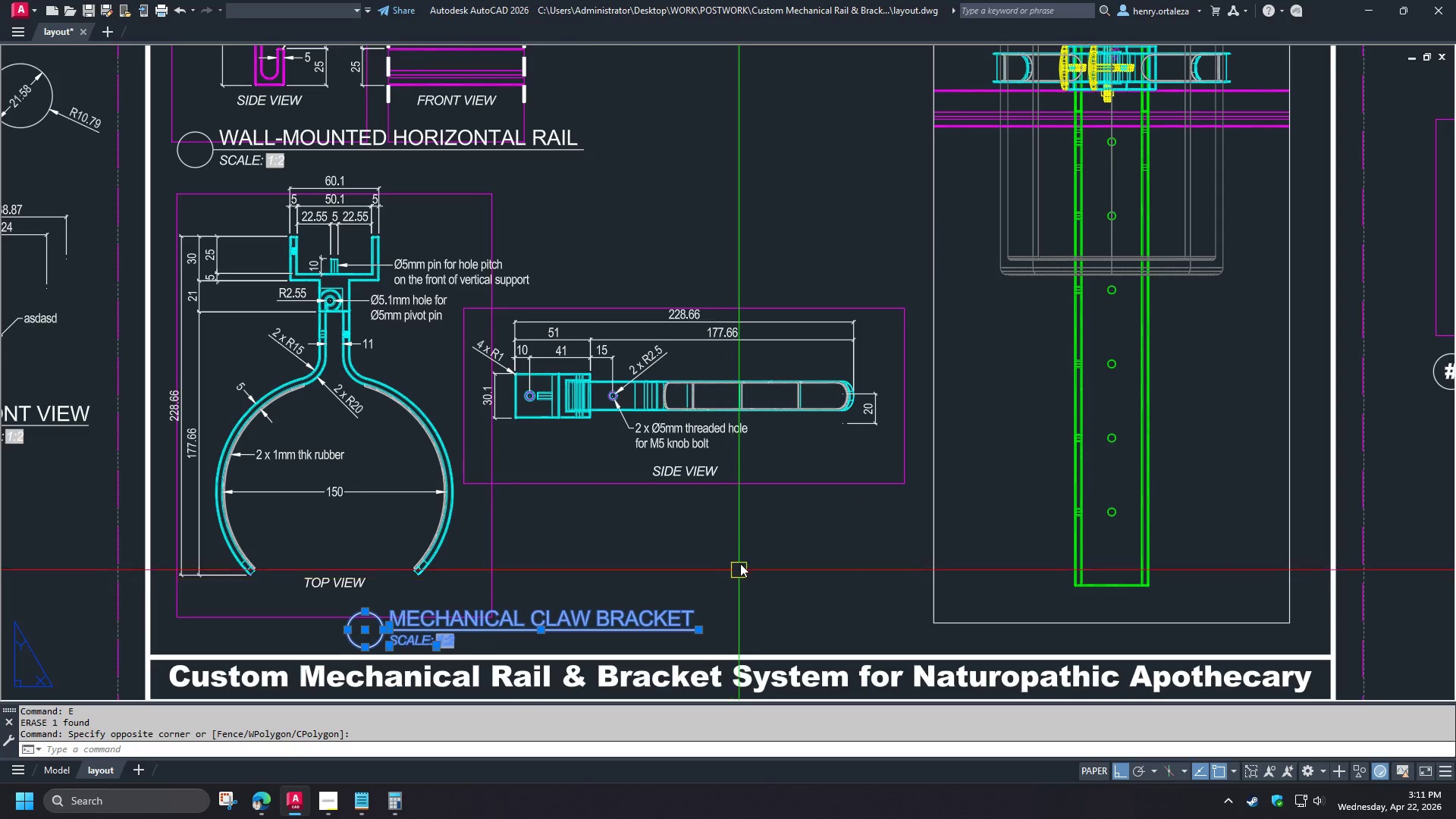 
key(M)
 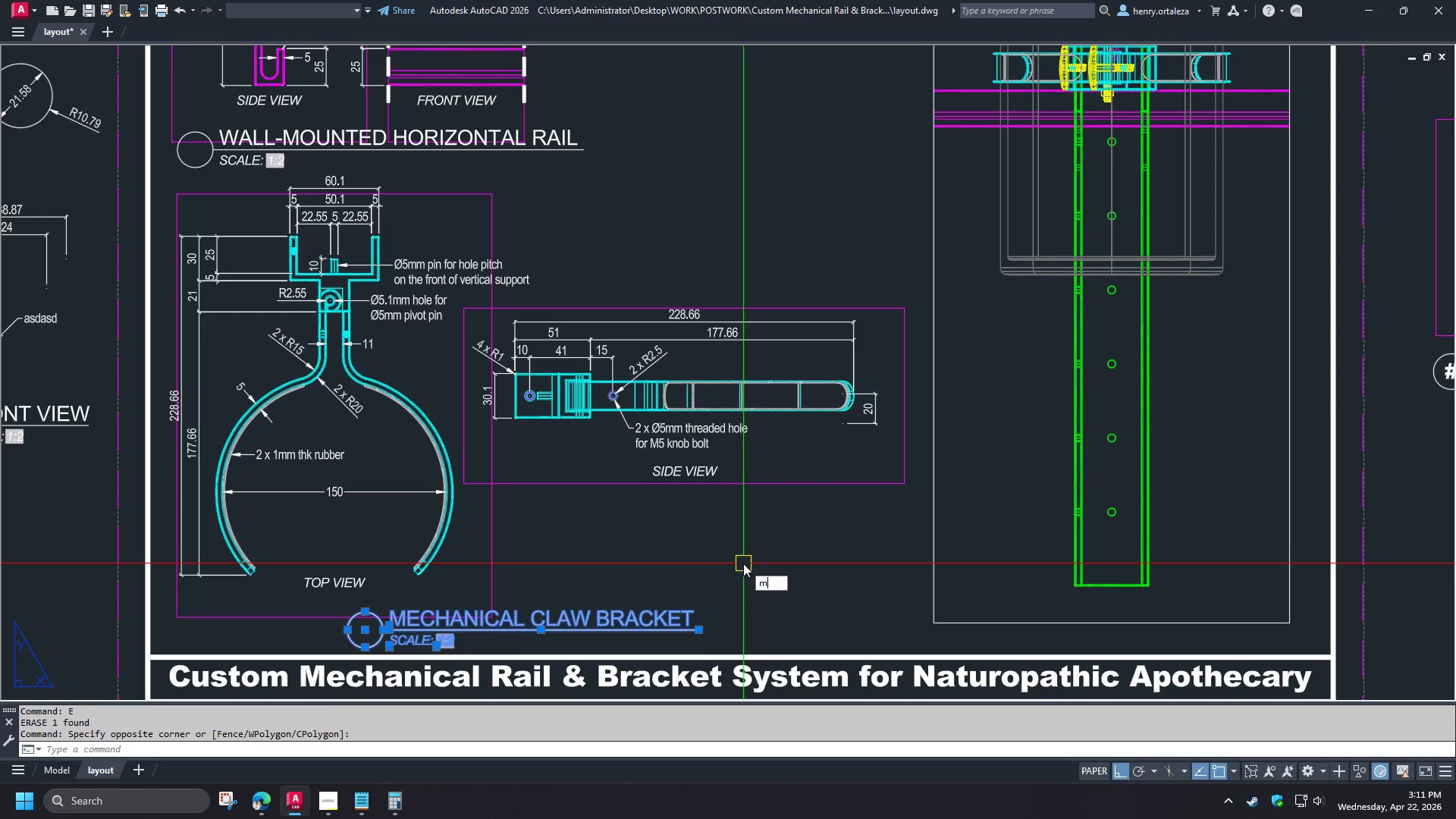 
key(Space)
 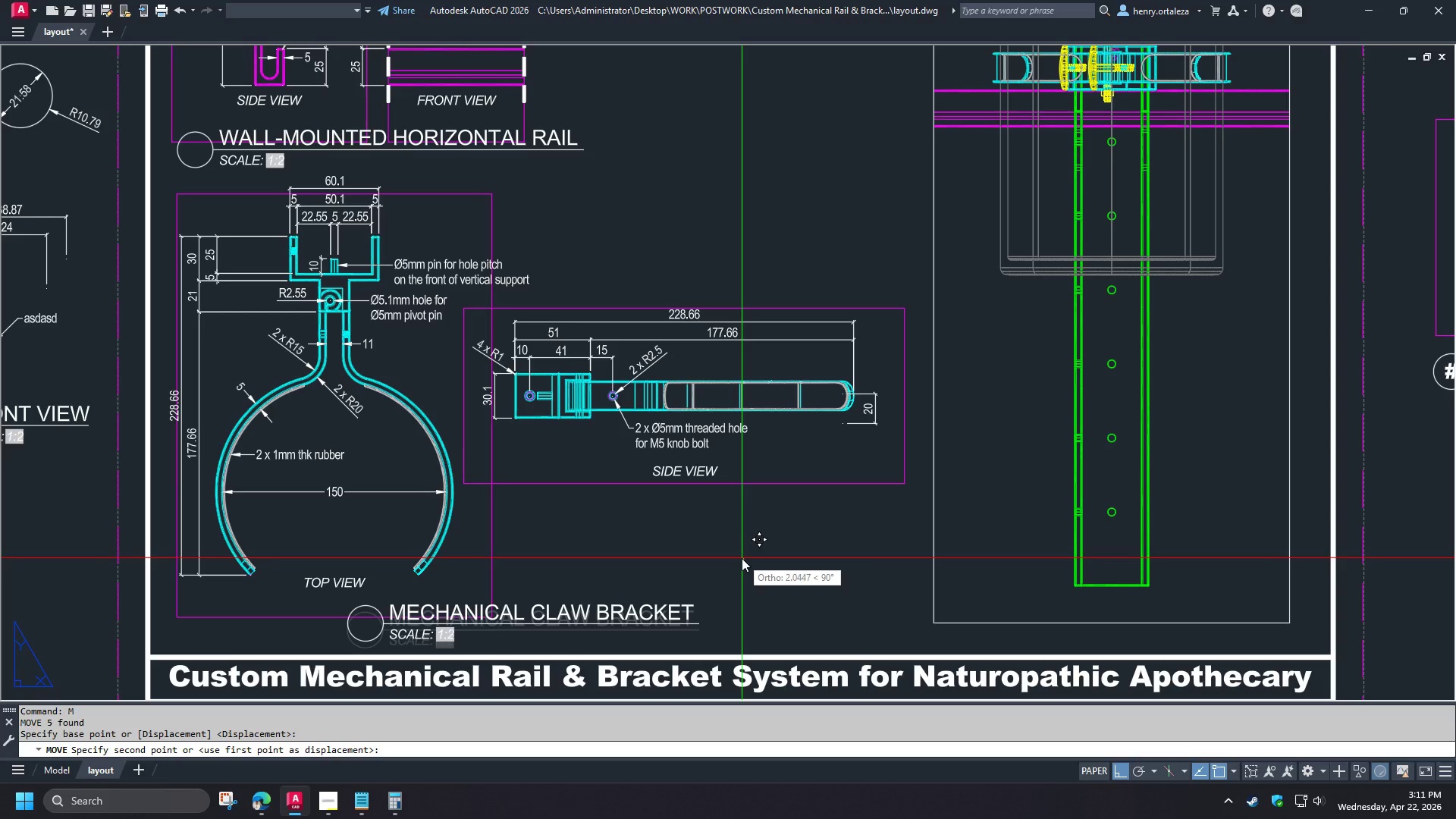 
left_click([741, 557])
 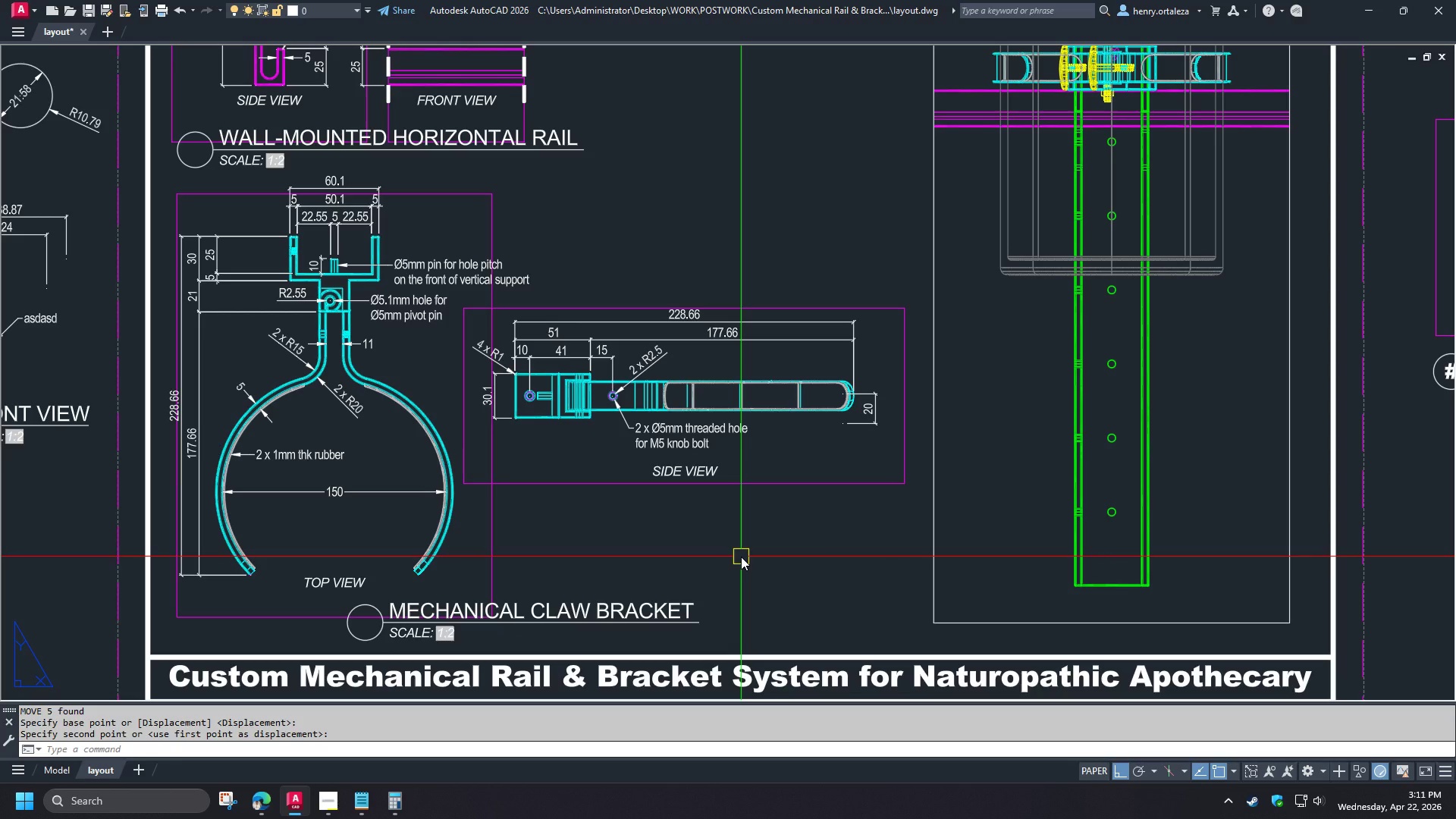 
scroll: coordinate [481, 623], scroll_direction: up, amount: 2.0
 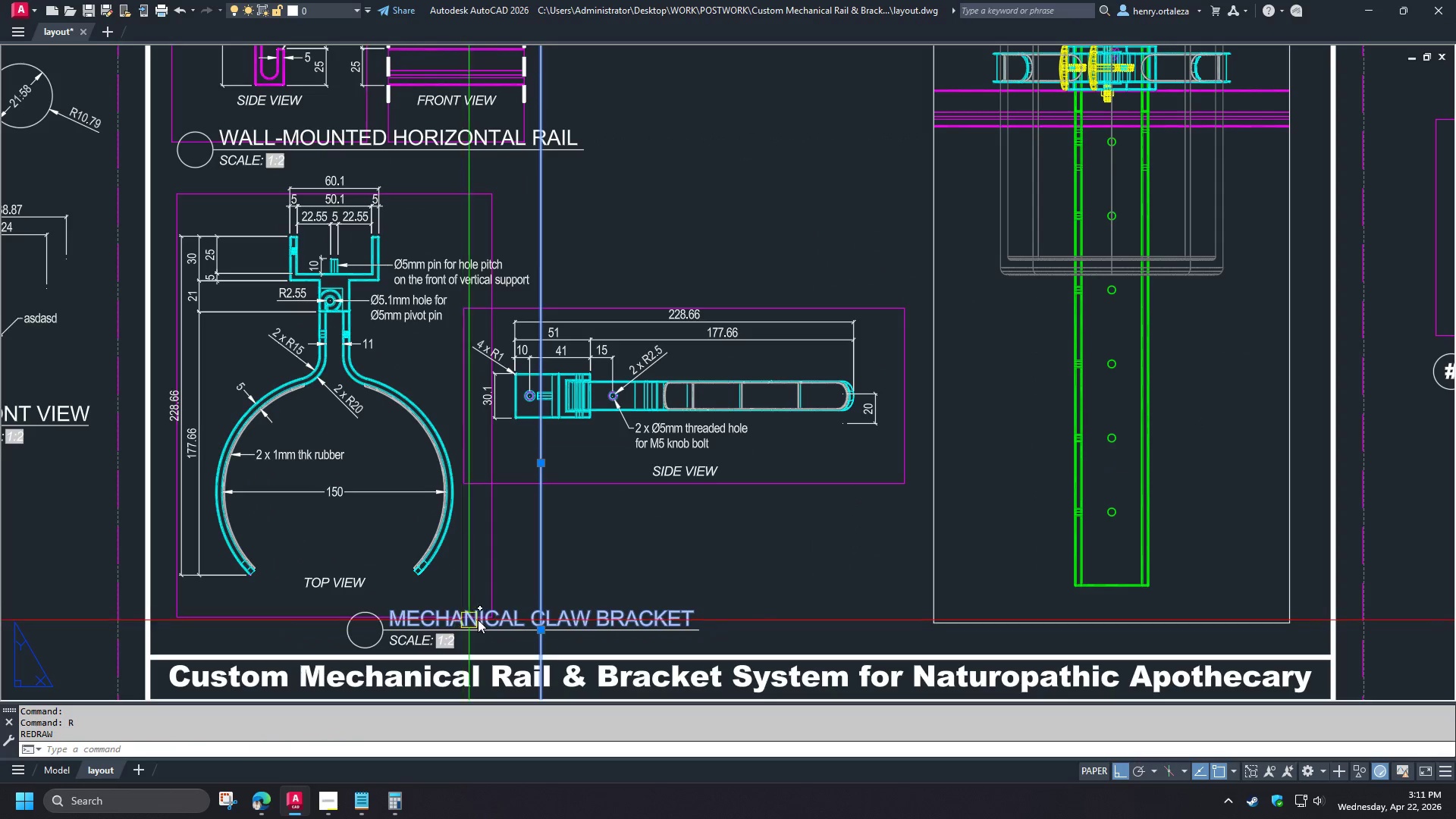 
type(pre )
 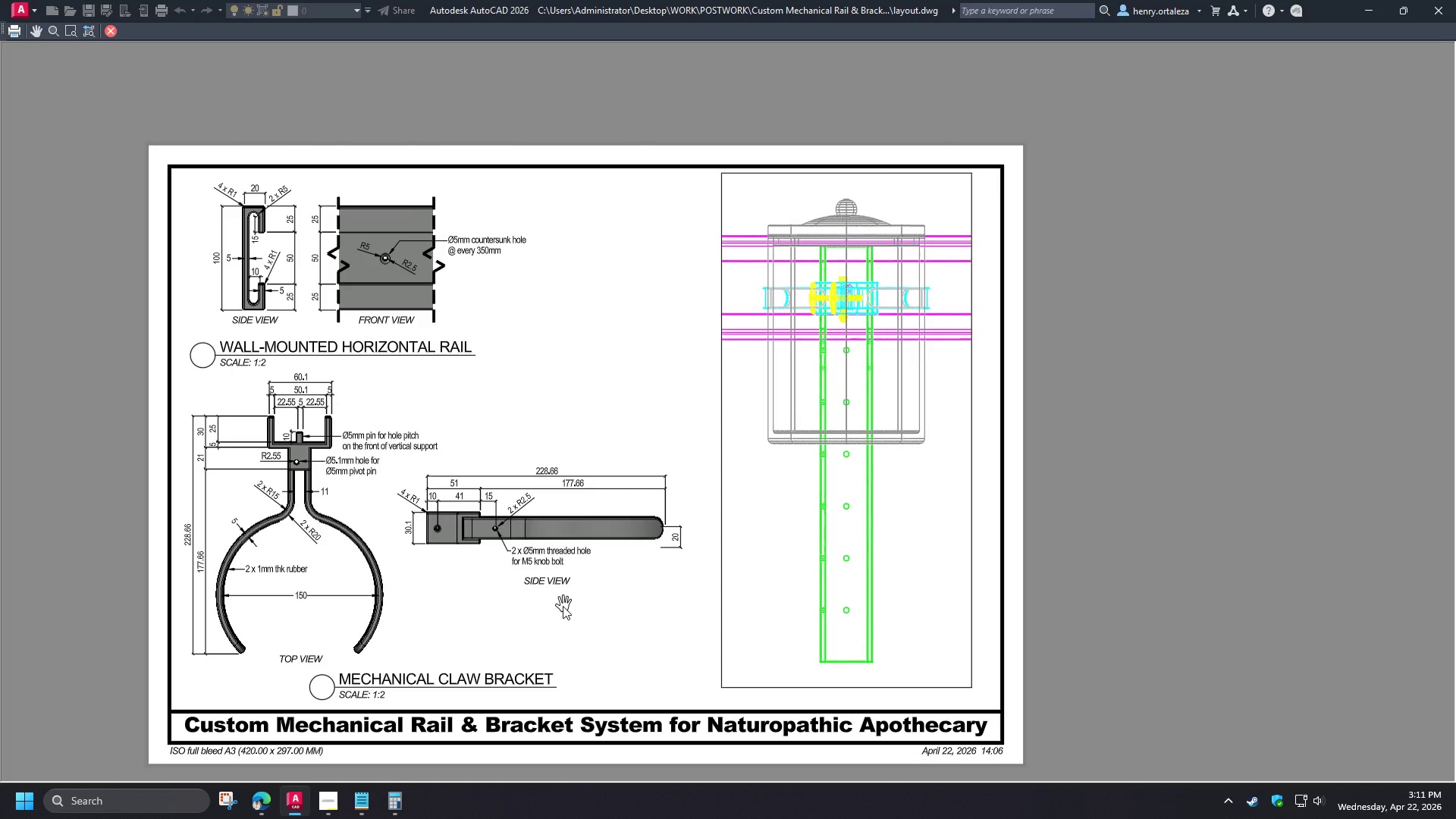 
wait(5.17)
 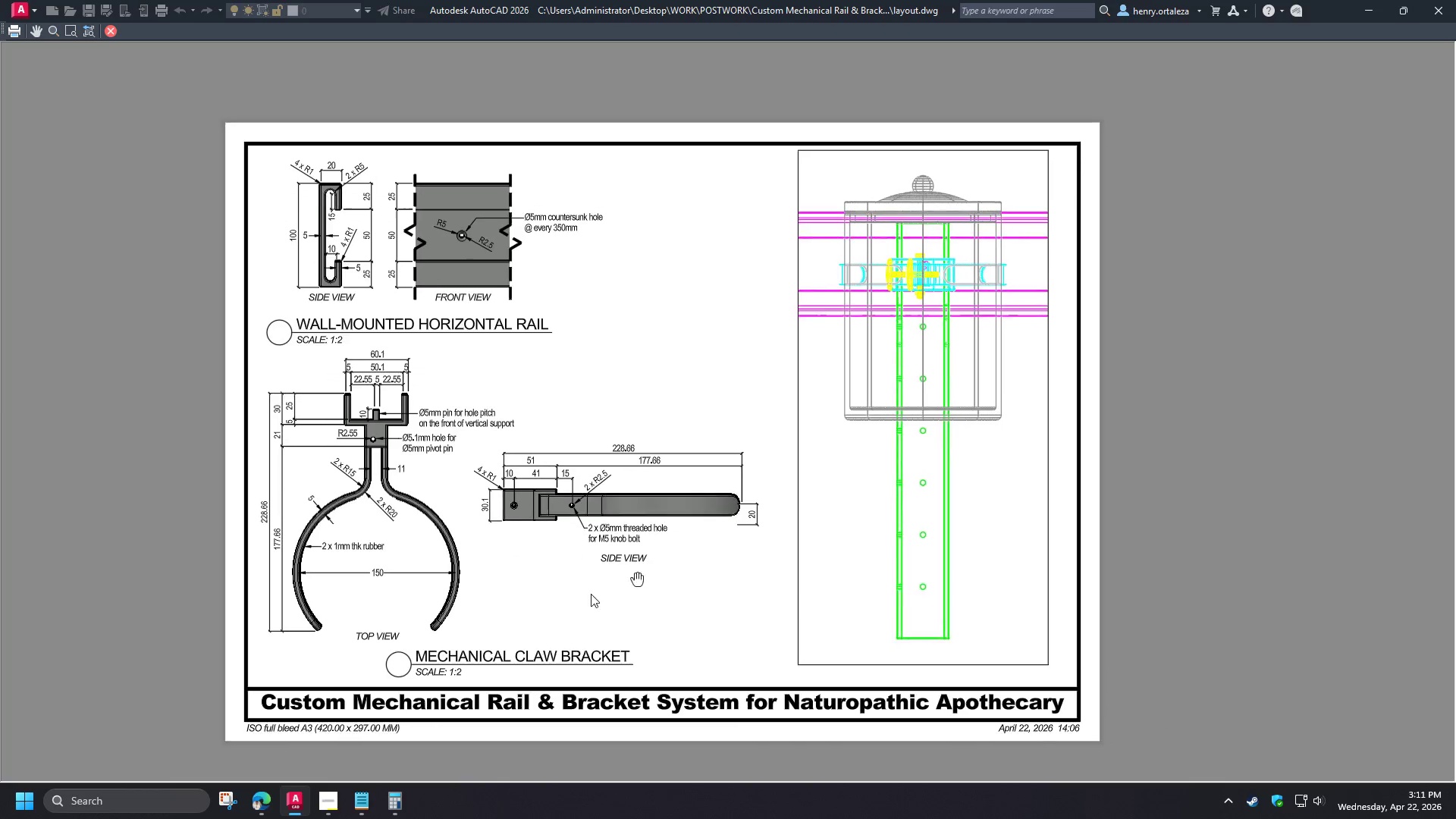 
scroll: coordinate [334, 474], scroll_direction: up, amount: 1.0
 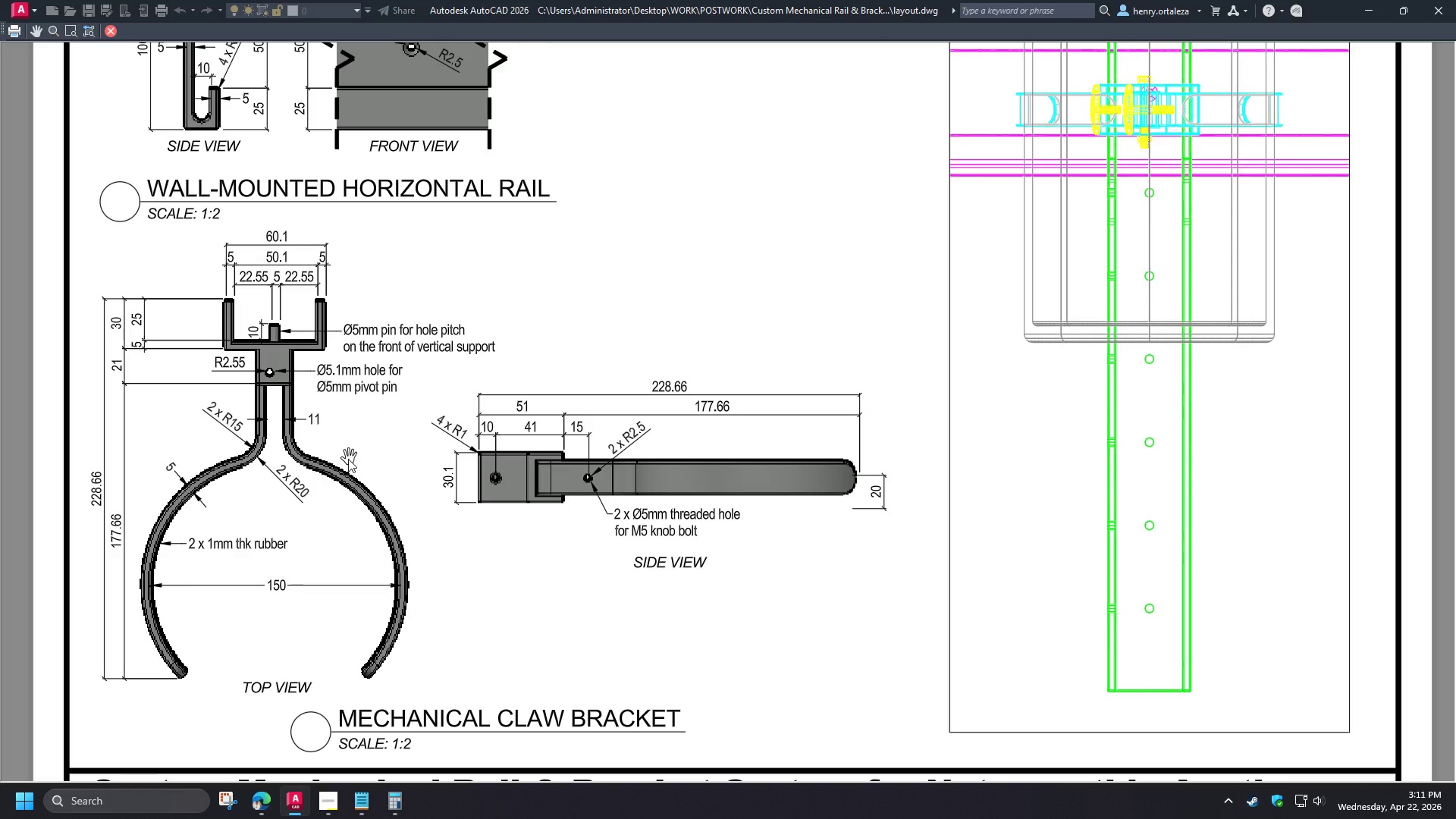 
wait(5.39)
 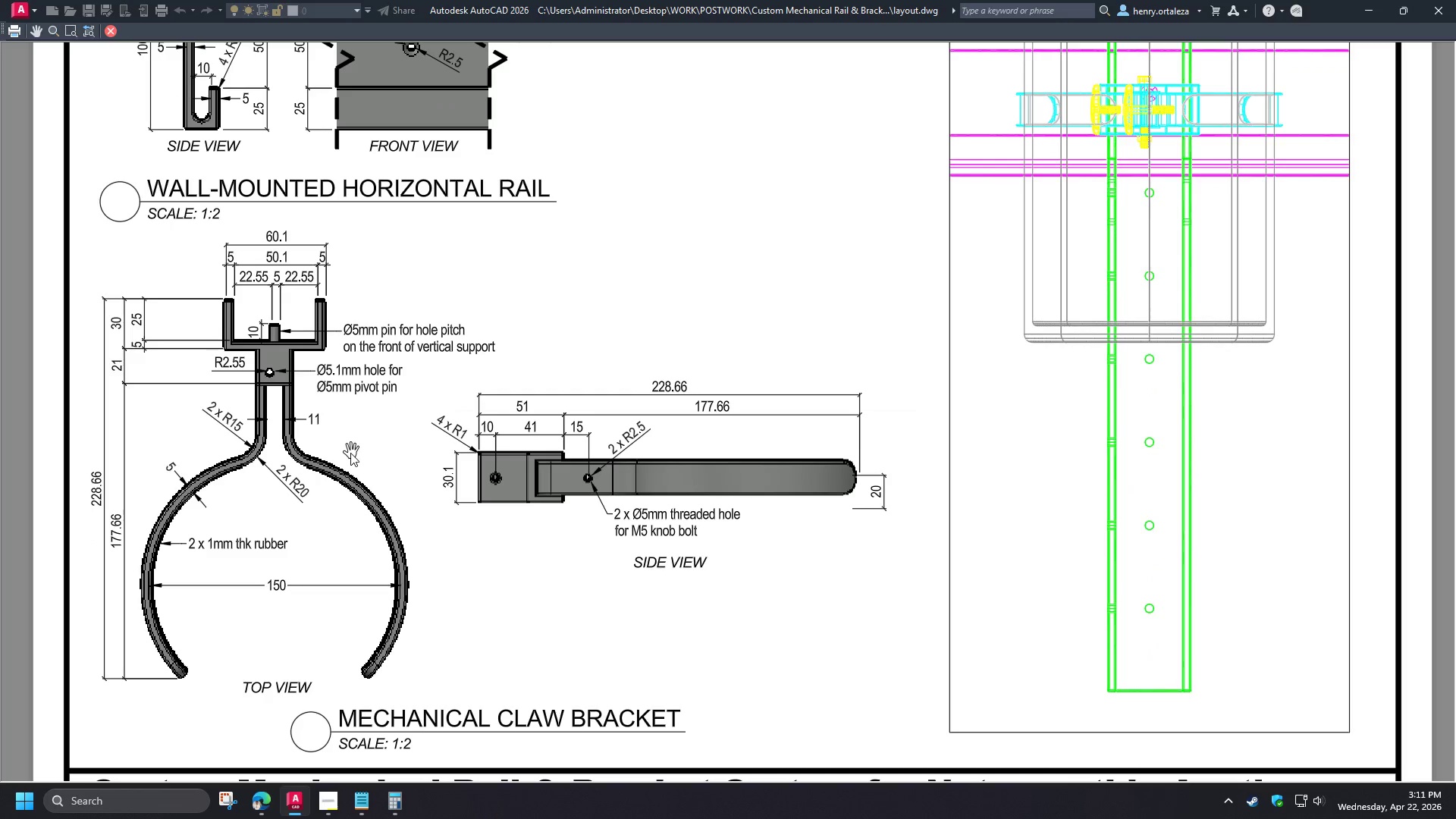 
scroll: coordinate [351, 463], scroll_direction: down, amount: 1.0
 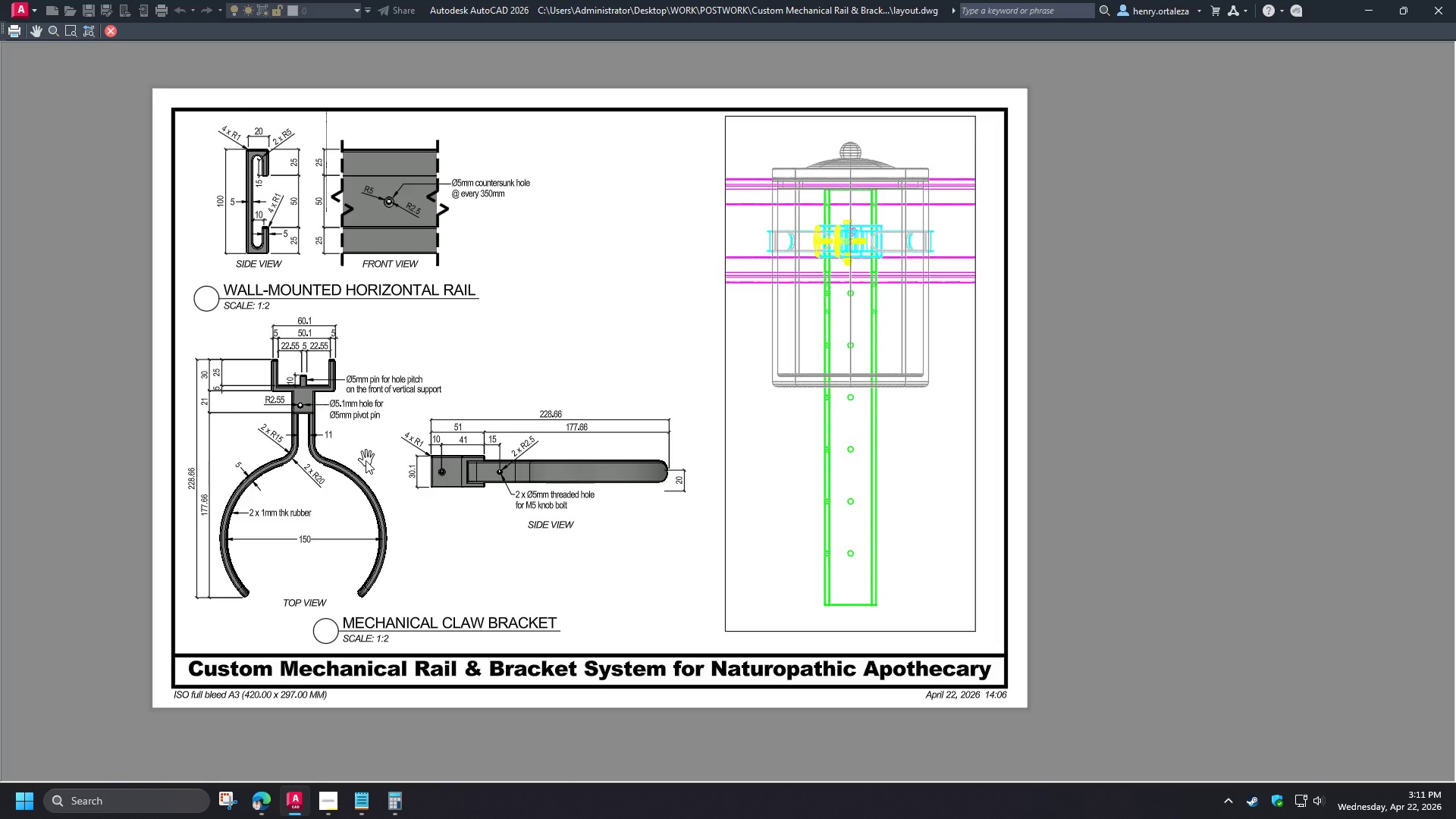 
wait(9.94)
 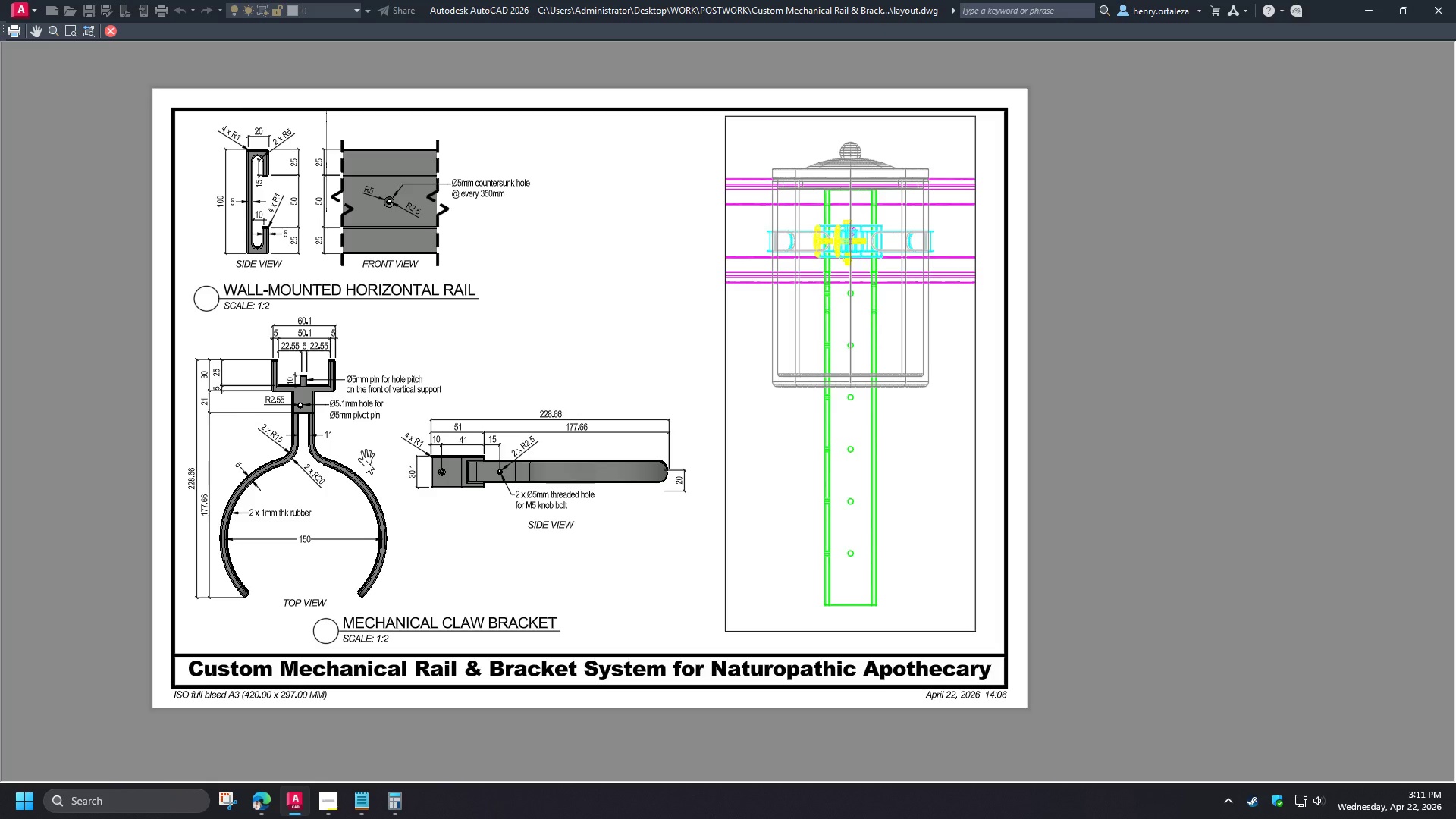 
key(Escape)
 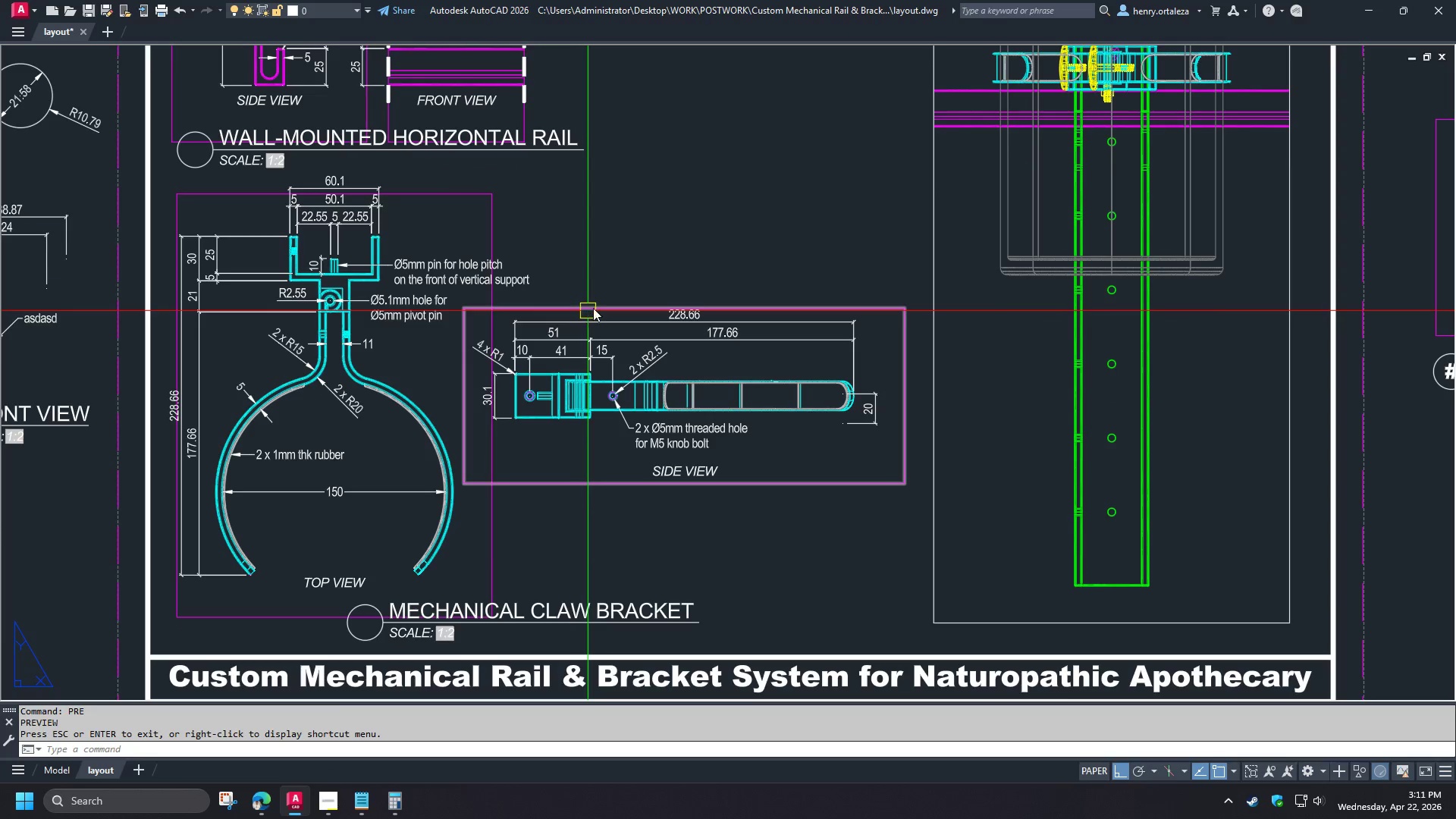 
left_click([610, 417])
 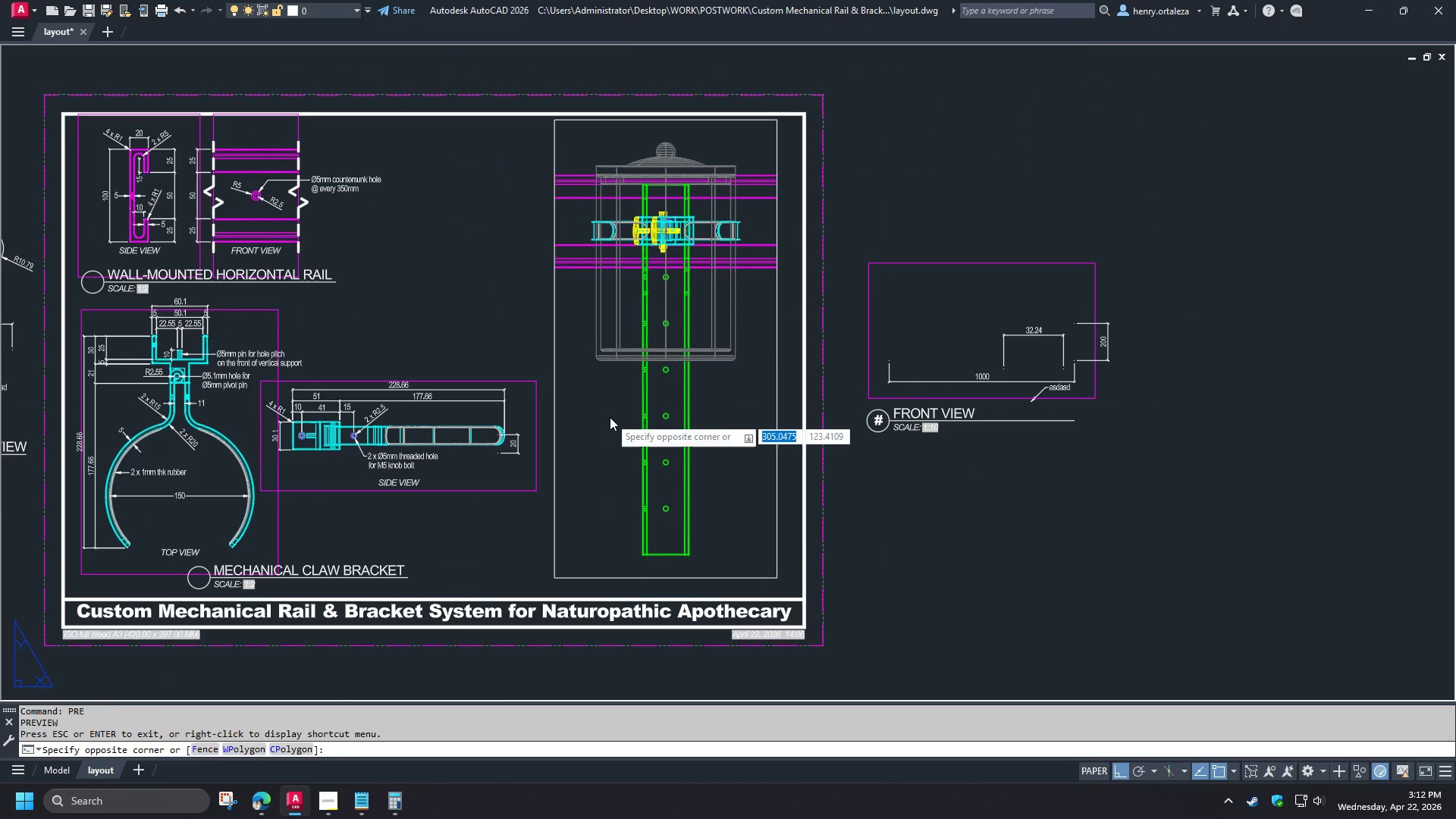 
double_click([610, 417])
 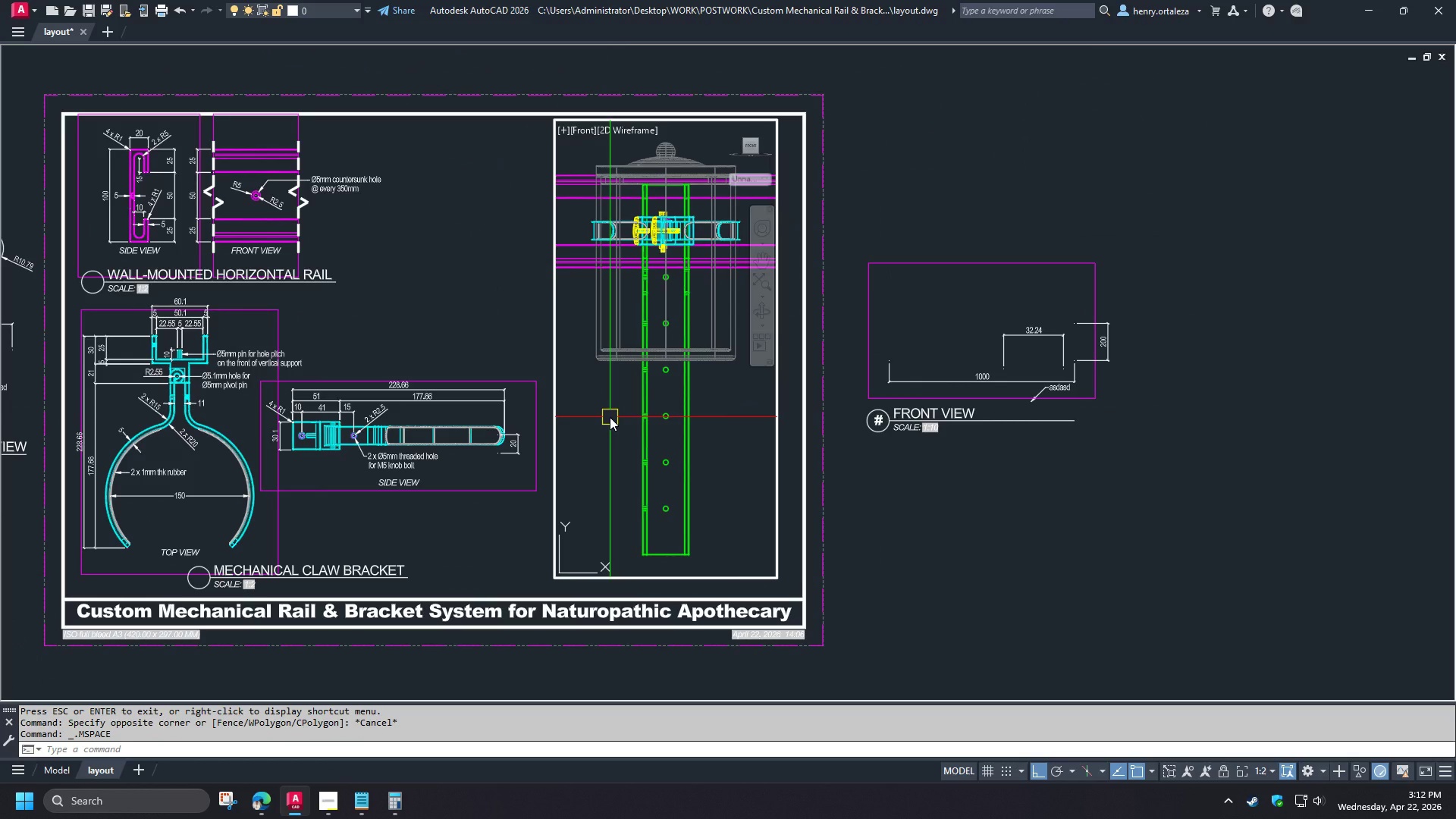 
scroll: coordinate [674, 275], scroll_direction: down, amount: 1.0
 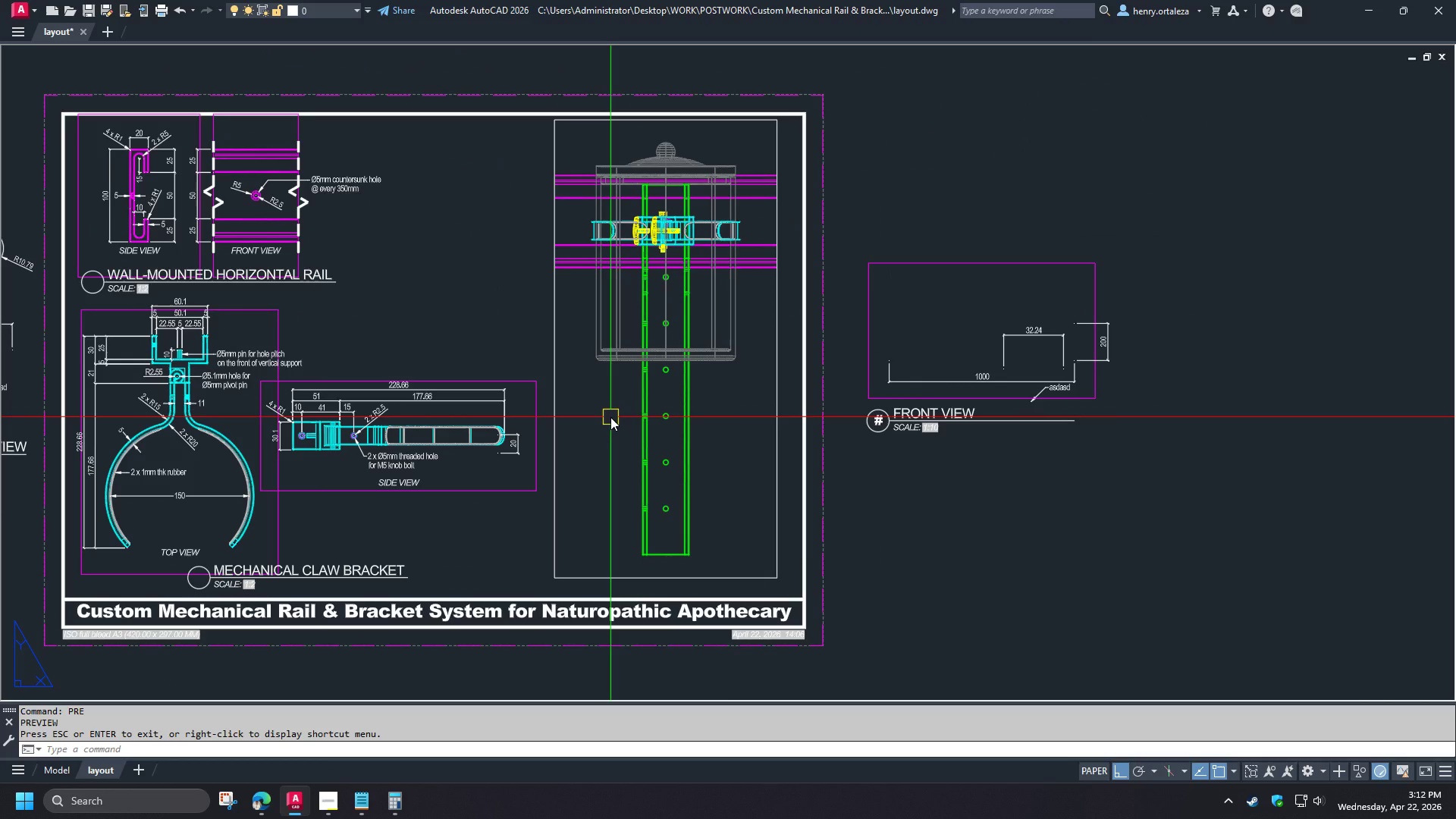 
type(layf )
 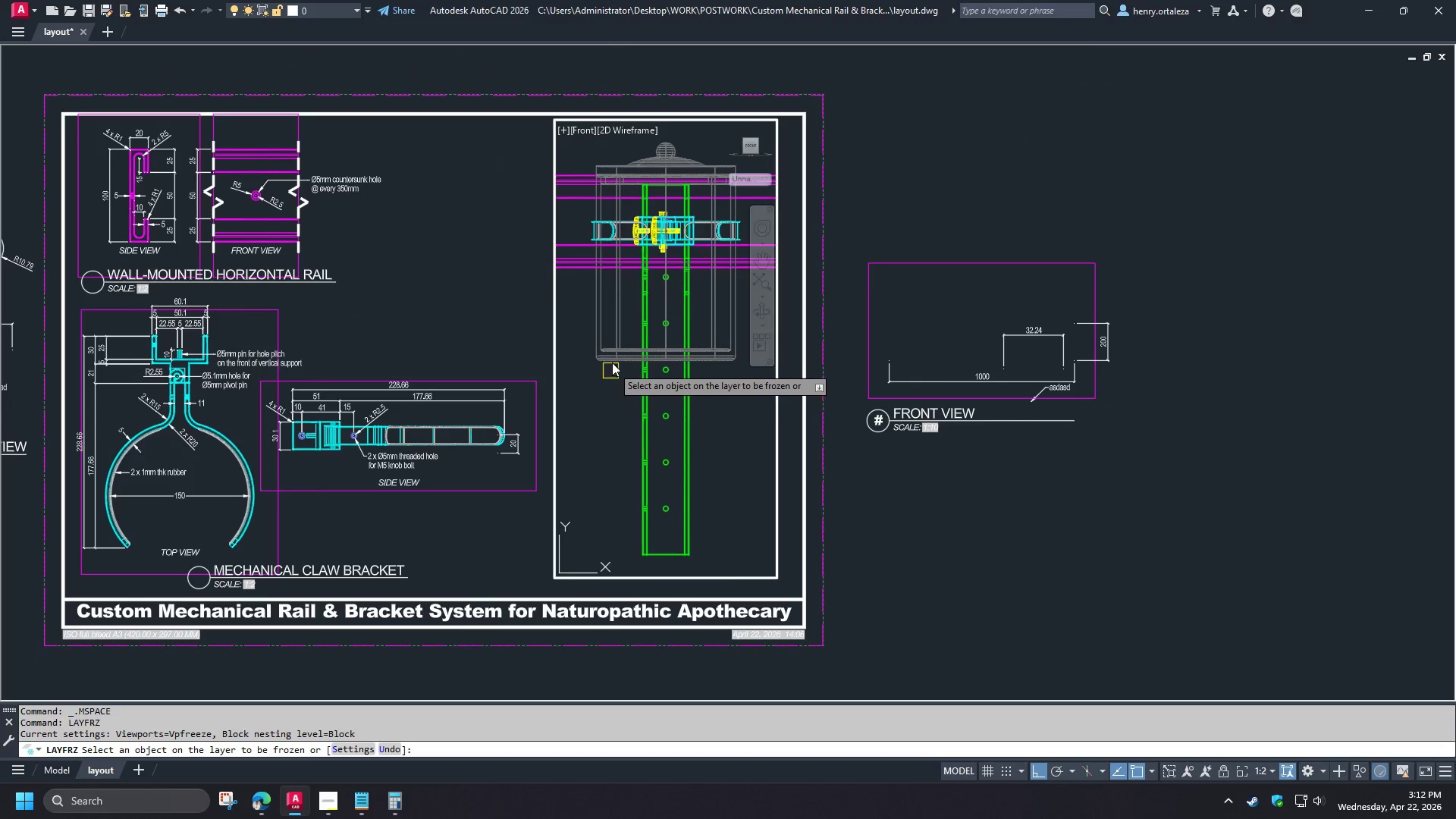 
left_click([613, 353])
 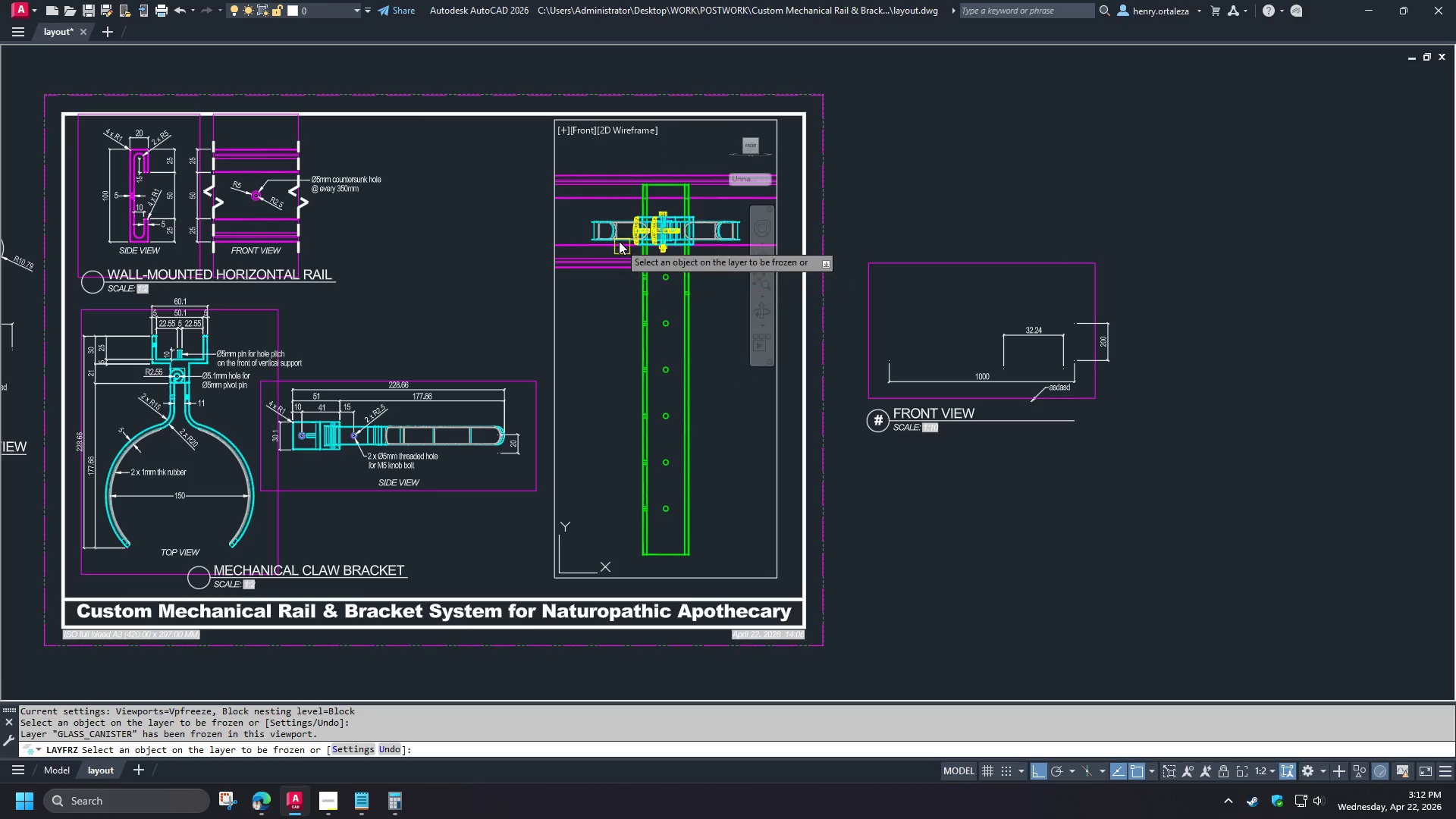 
left_click([619, 237])
 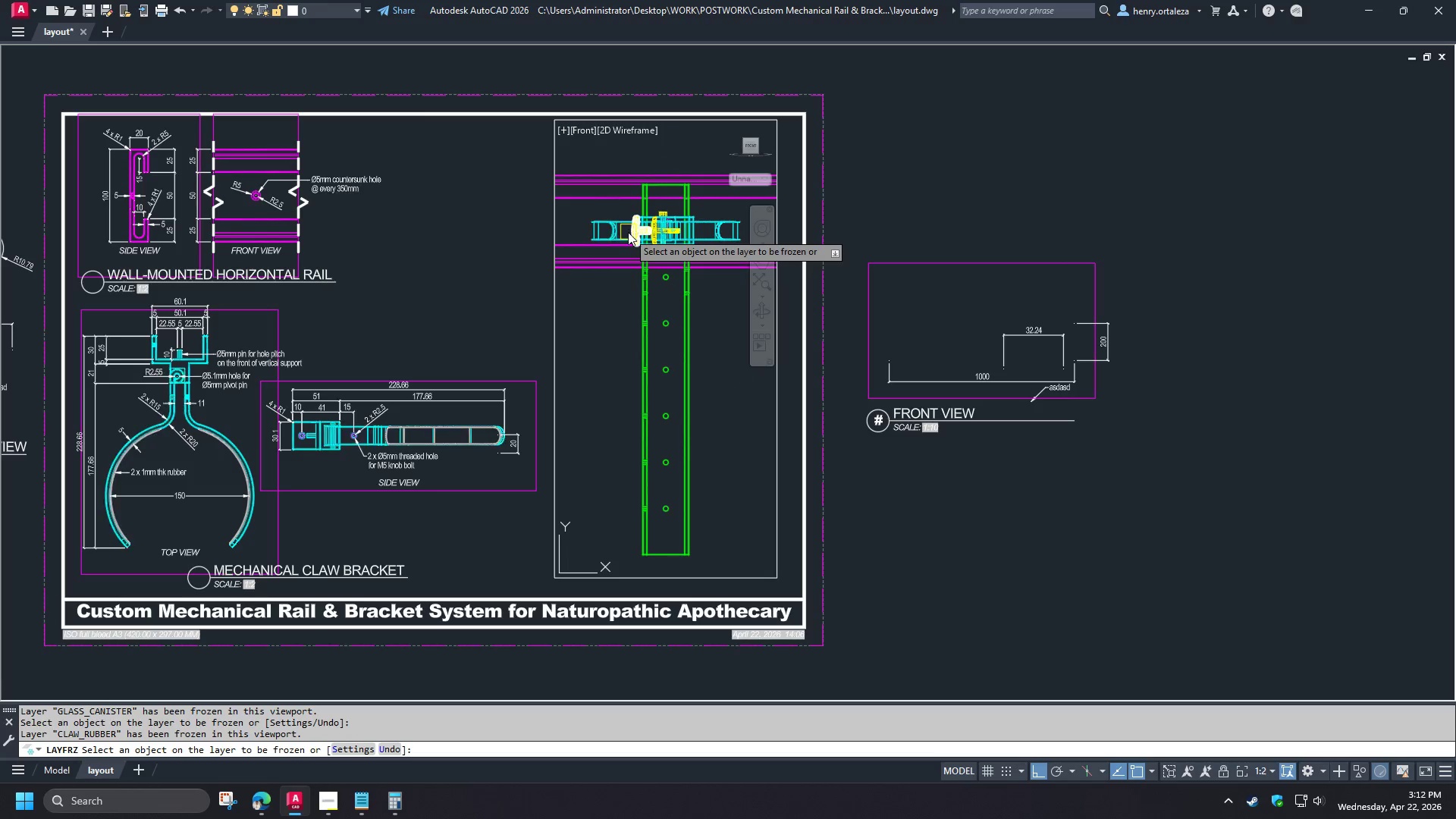 
left_click([628, 232])
 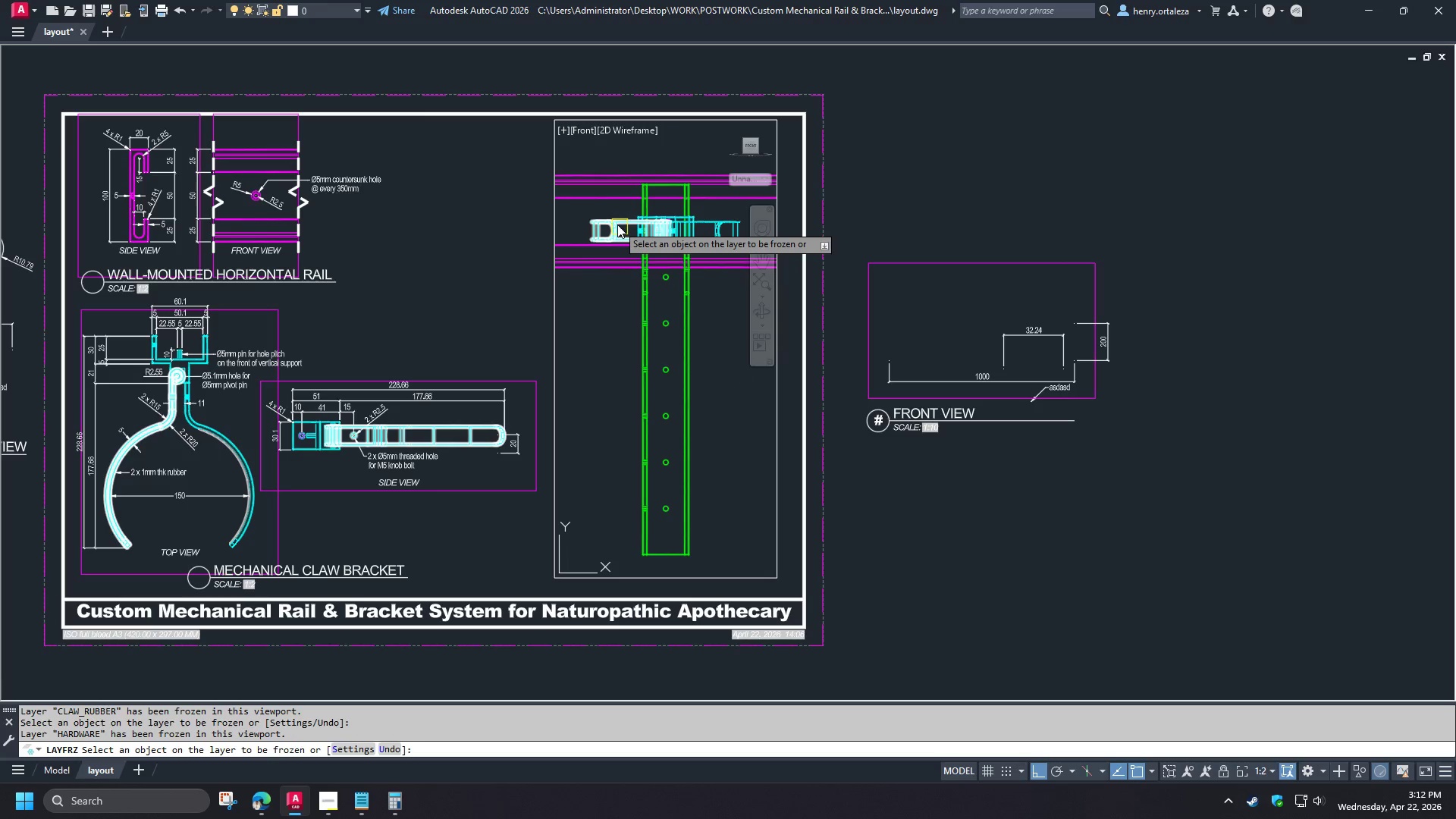 
left_click([617, 224])
 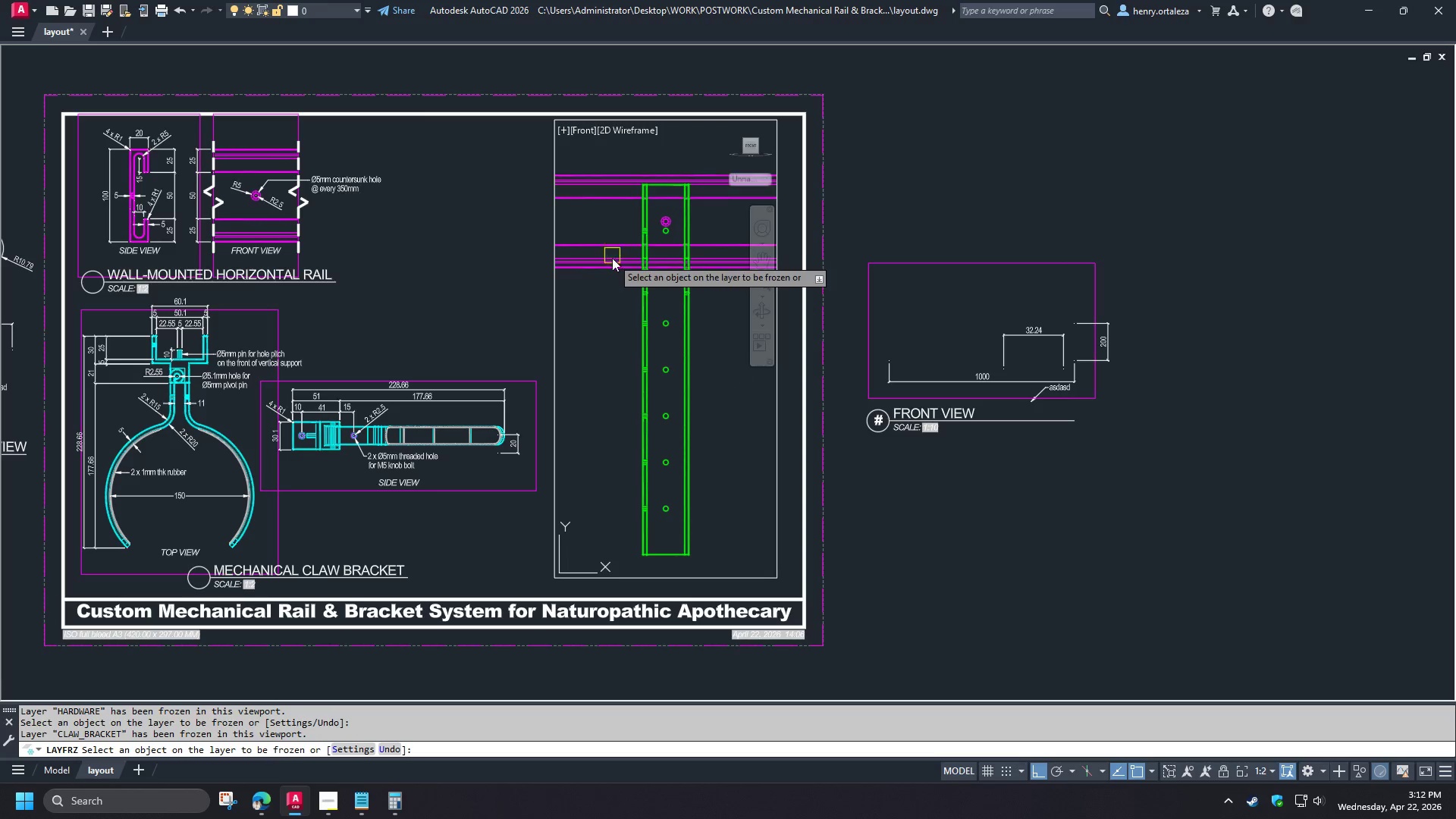 
left_click([612, 258])
 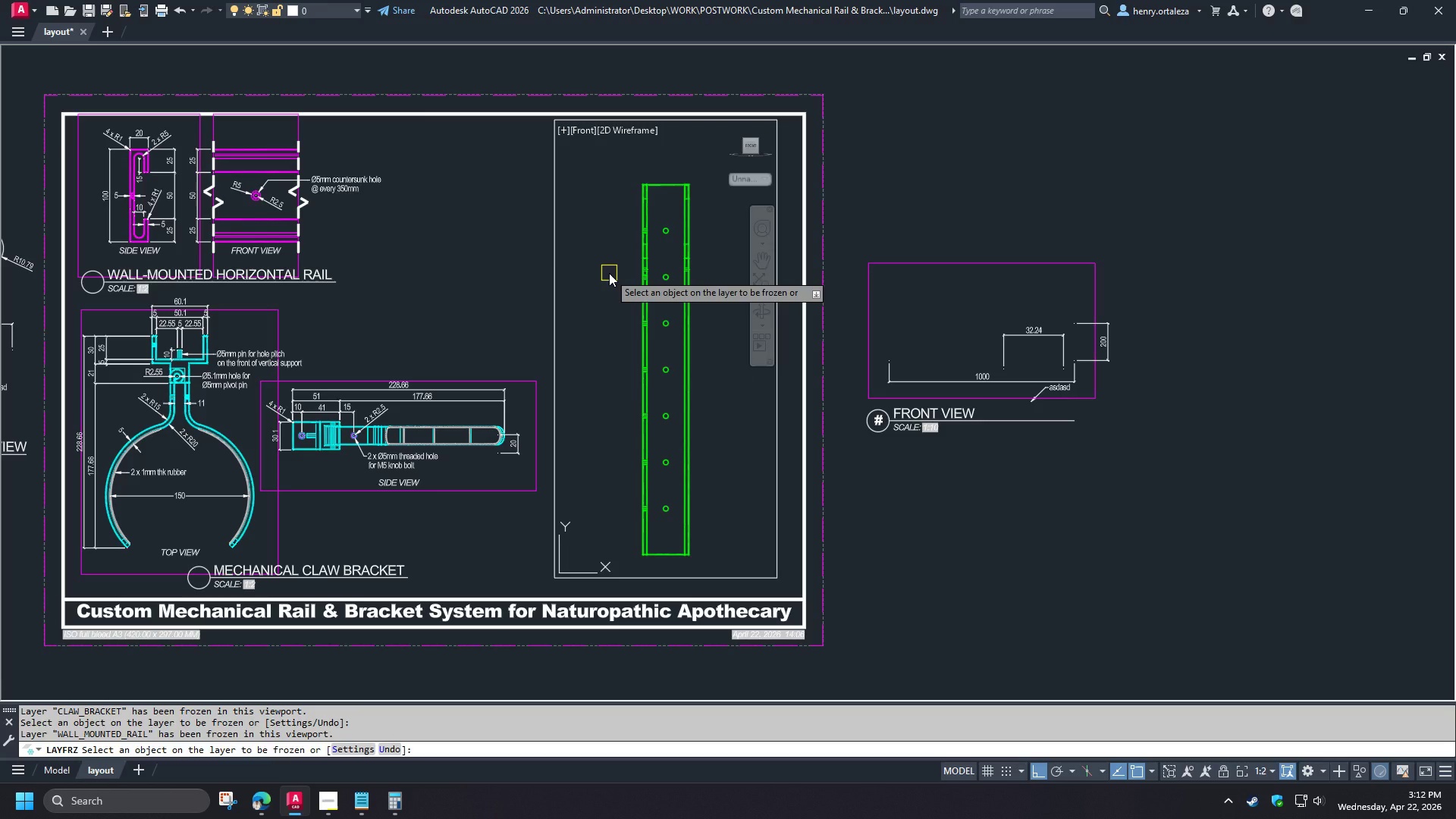 
key(Space)
 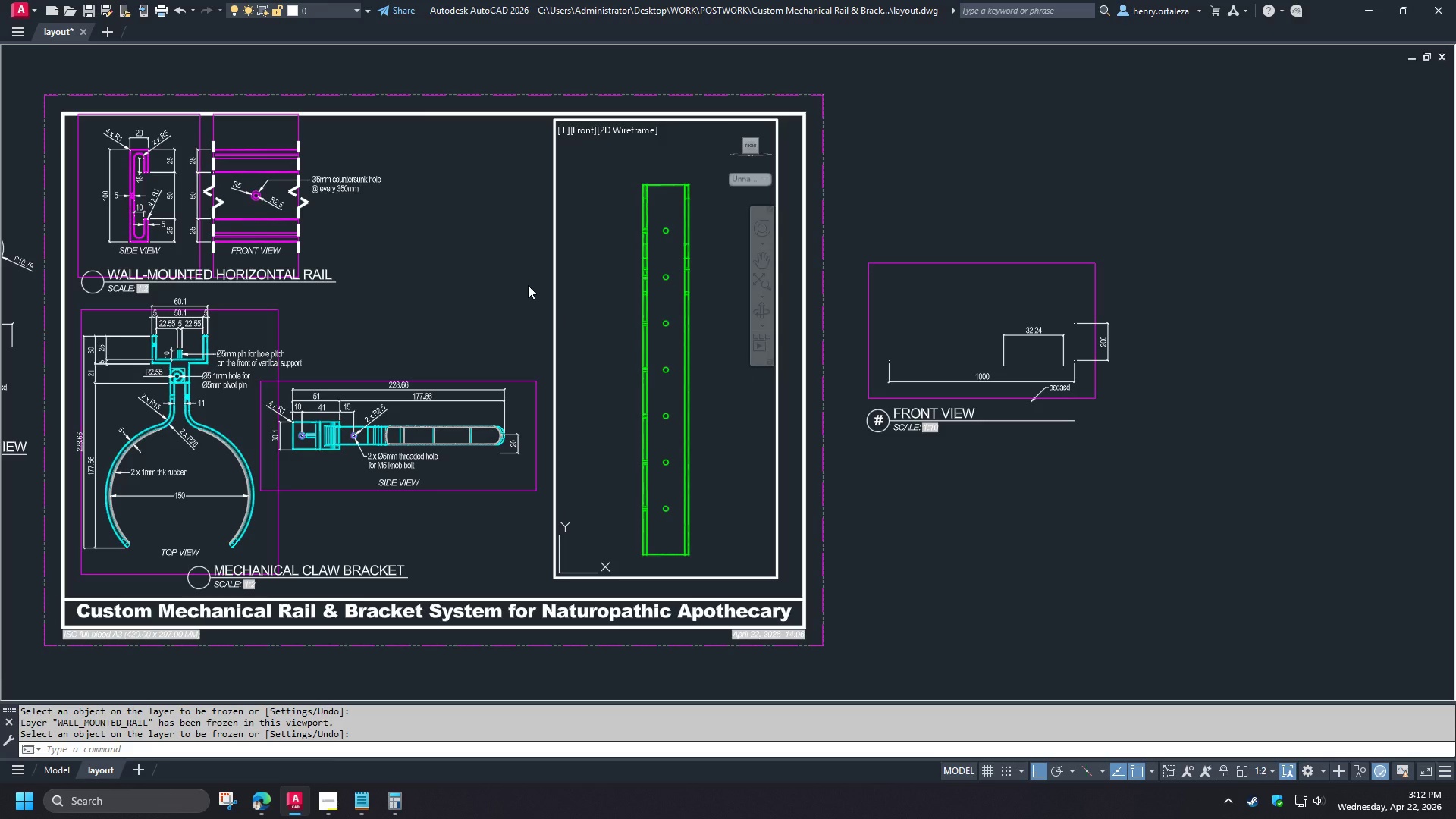 
double_click([528, 285])
 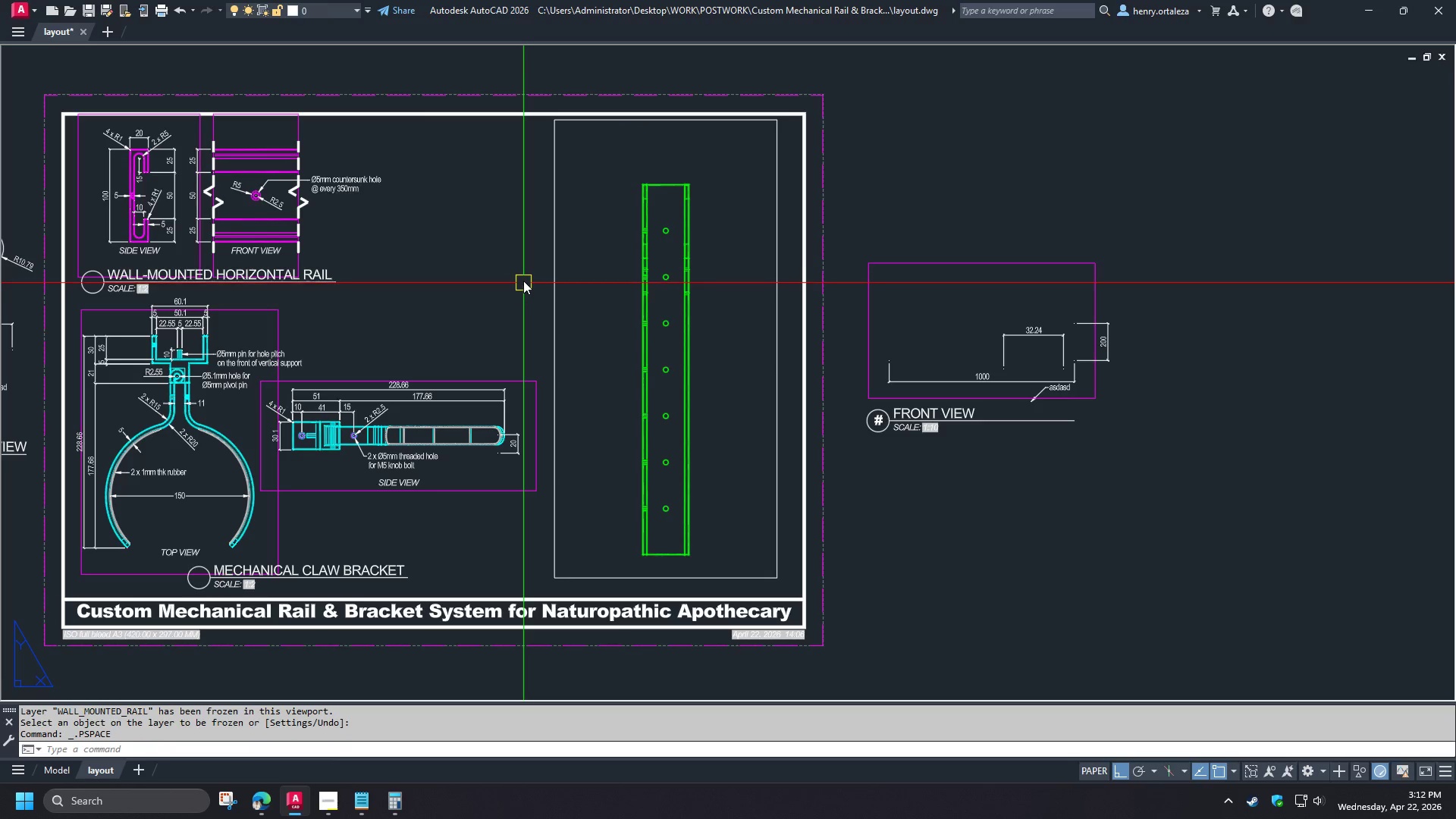 
type(mv )
 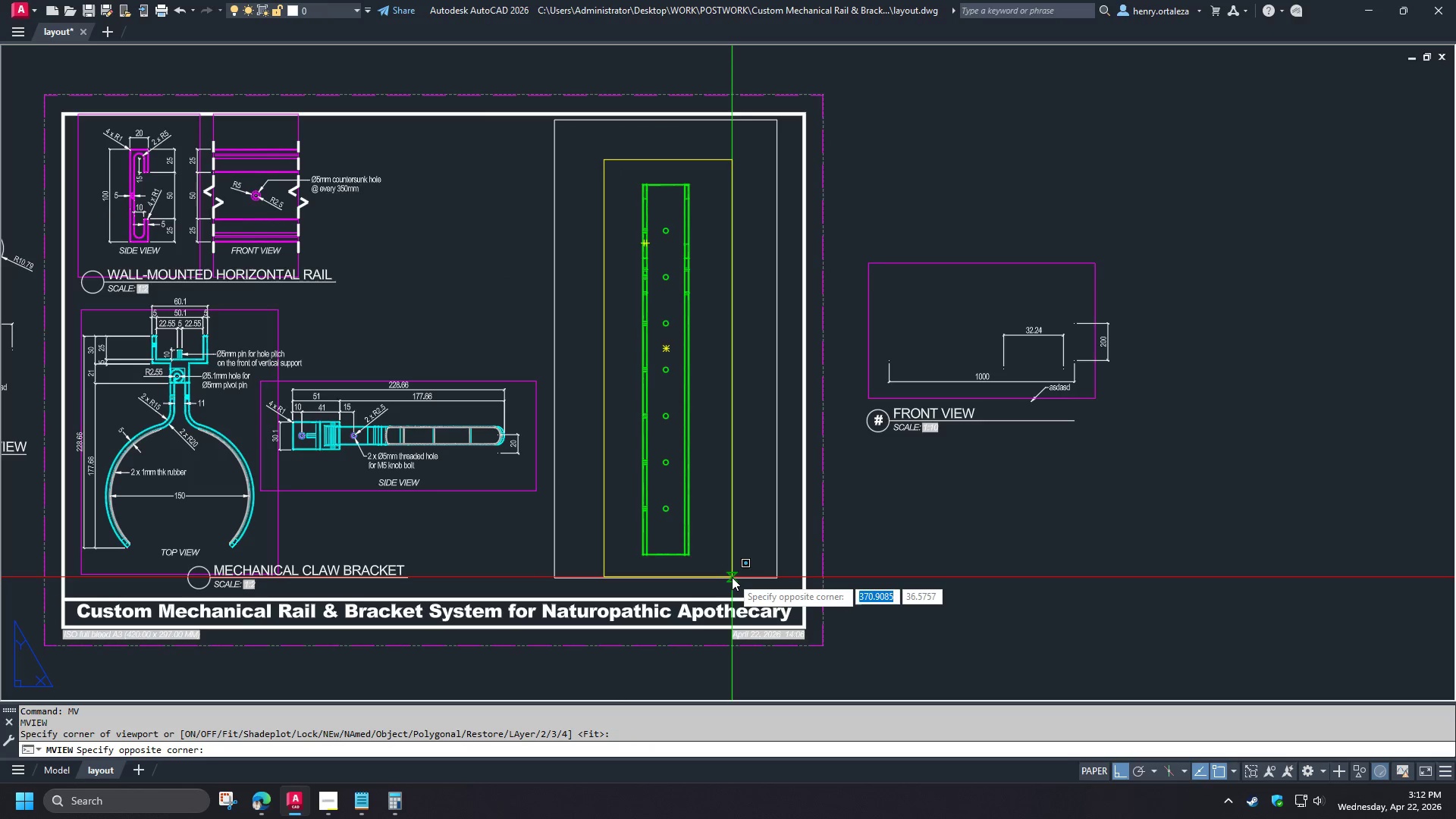 
left_click([723, 578])
 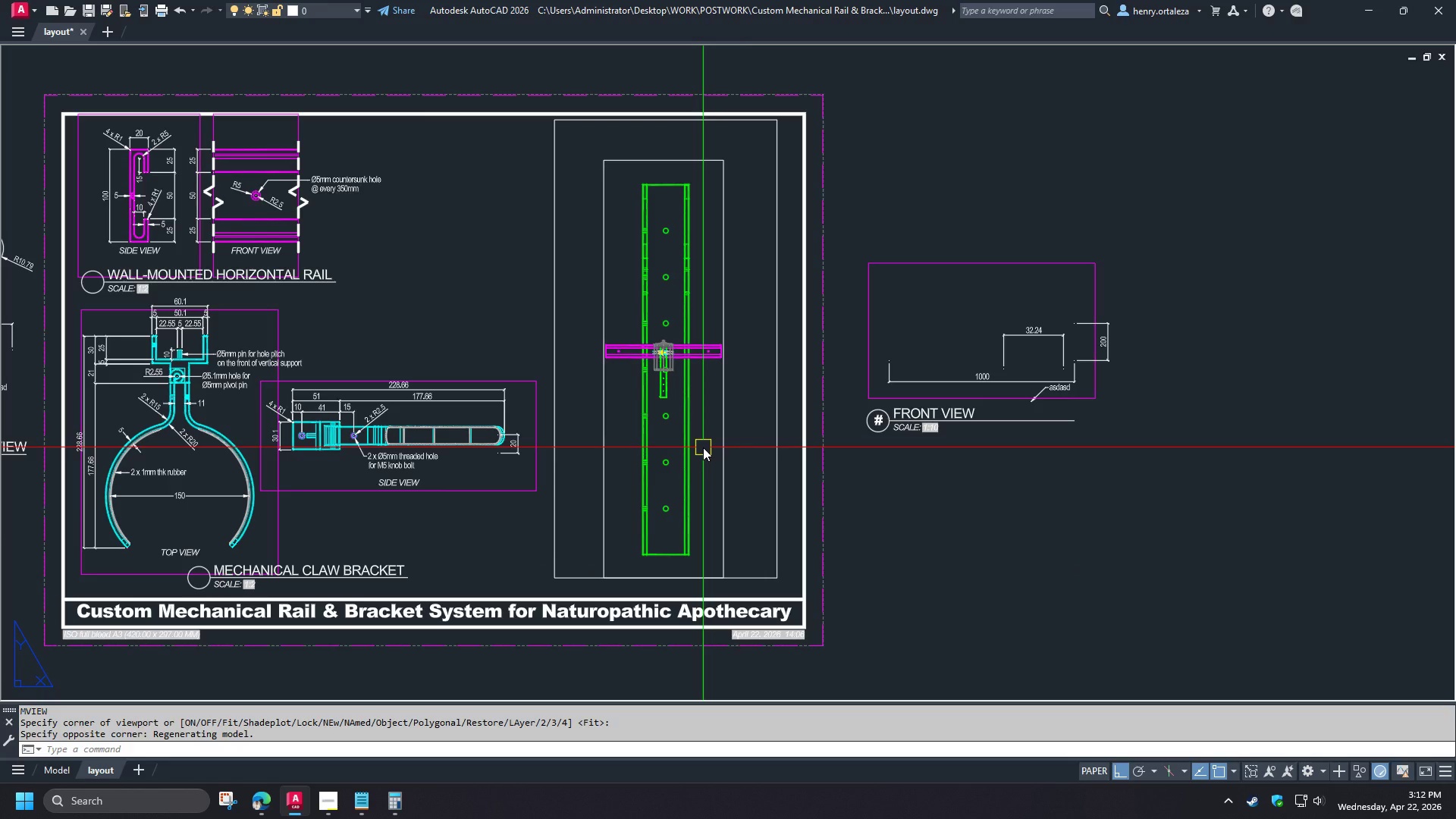 
type(ma )
 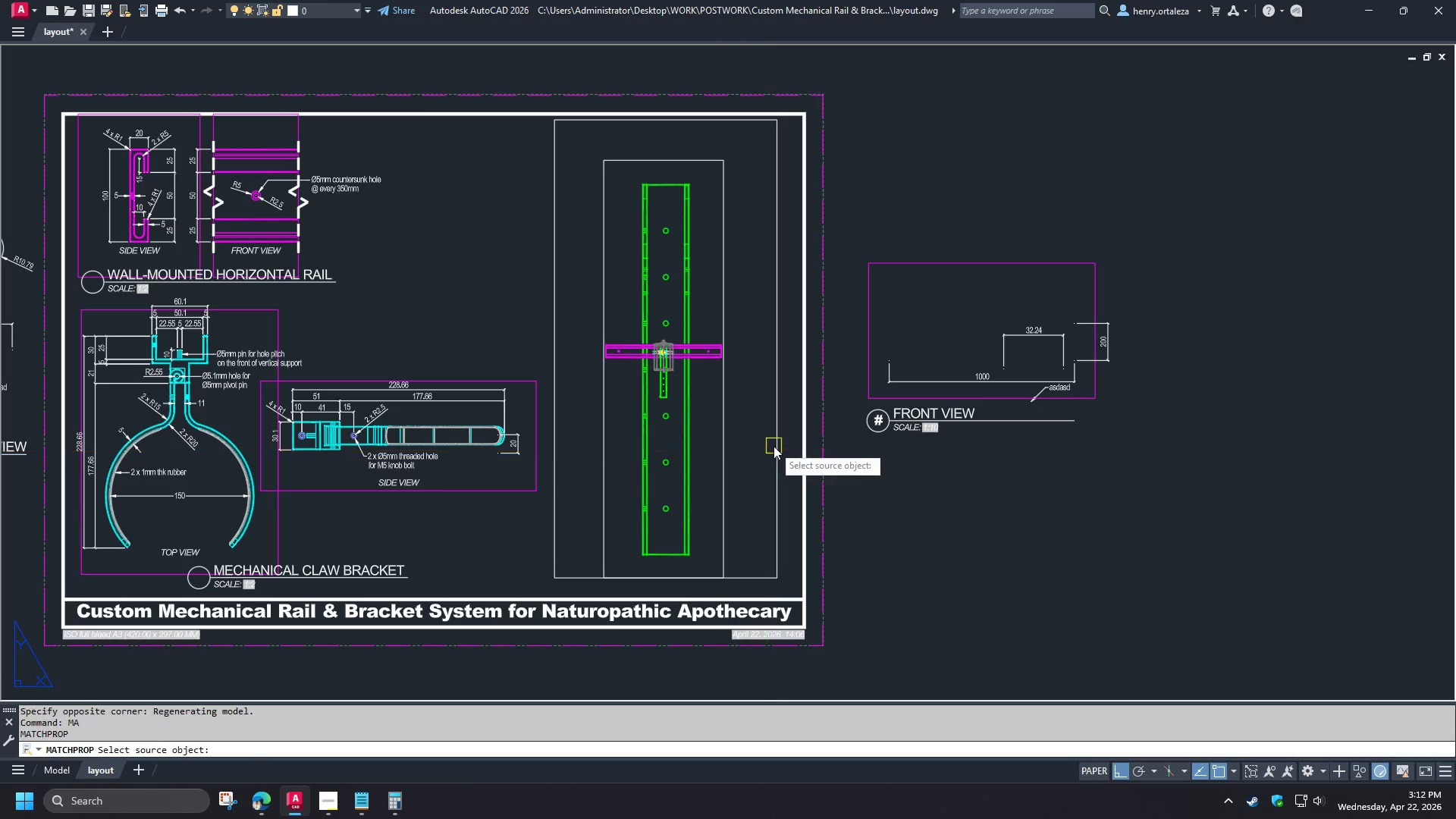 
left_click([774, 446])
 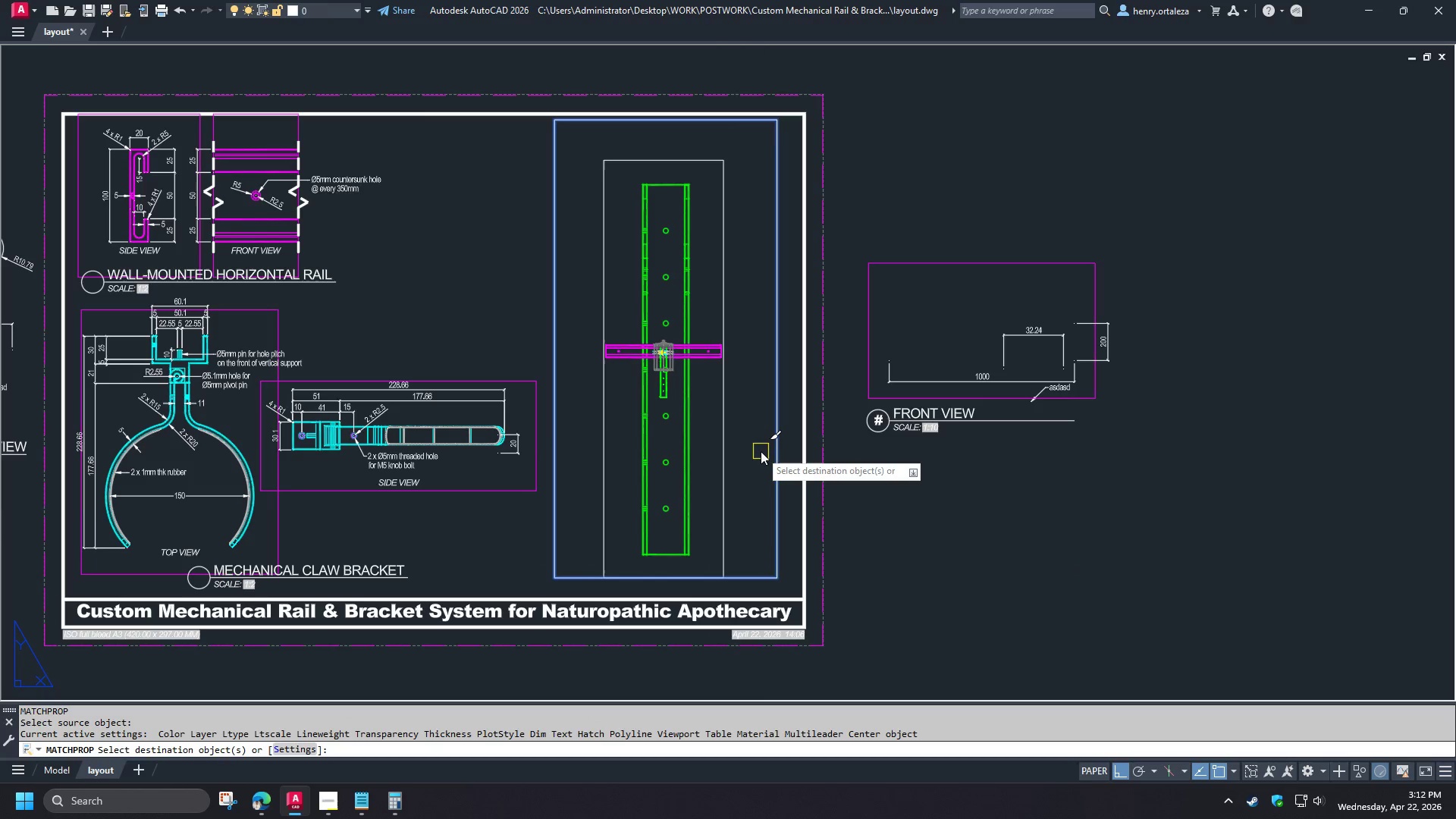 
key(Escape)
 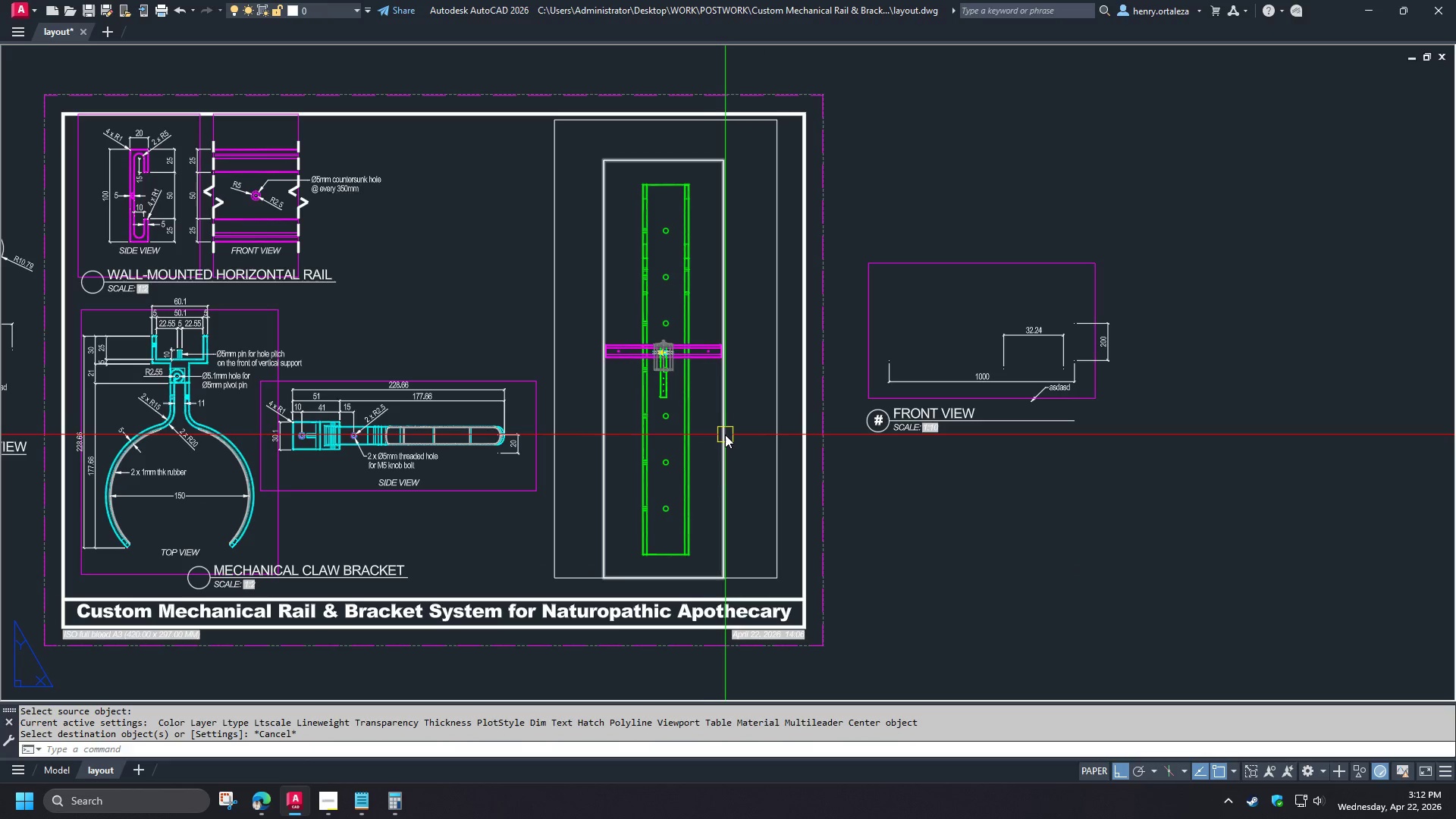 
type(ma )
 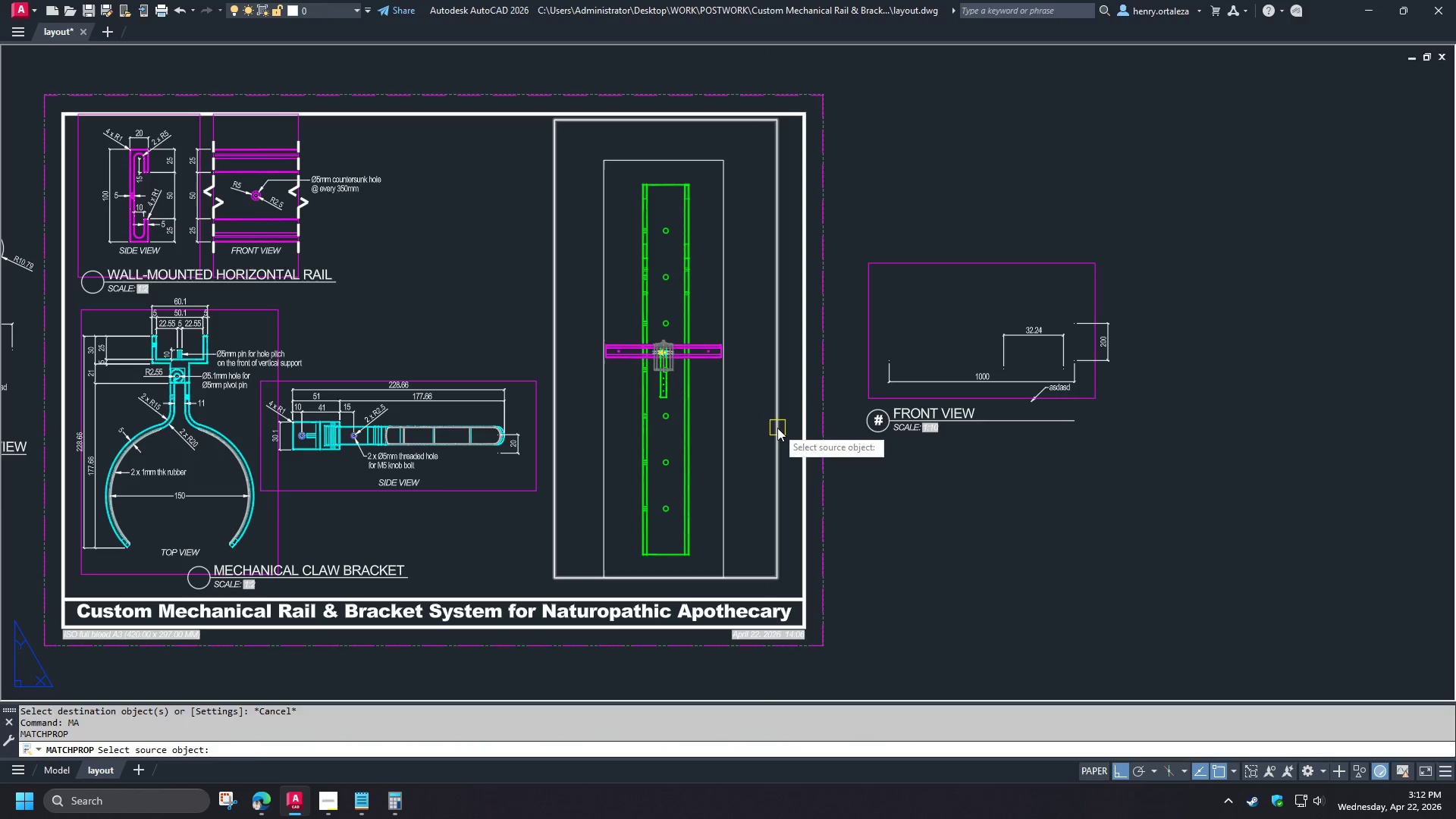 
left_click([777, 428])
 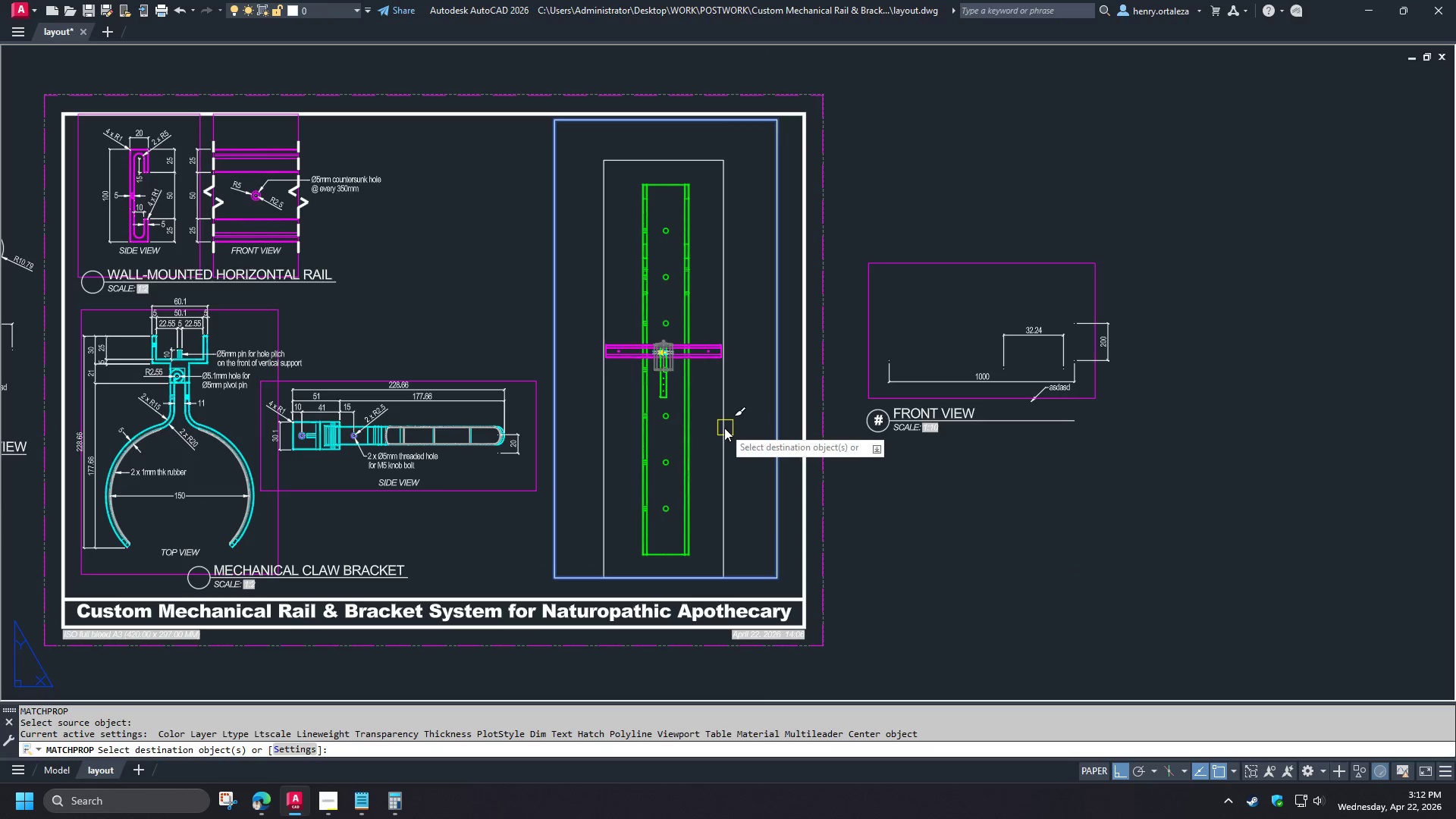 
left_click([723, 428])
 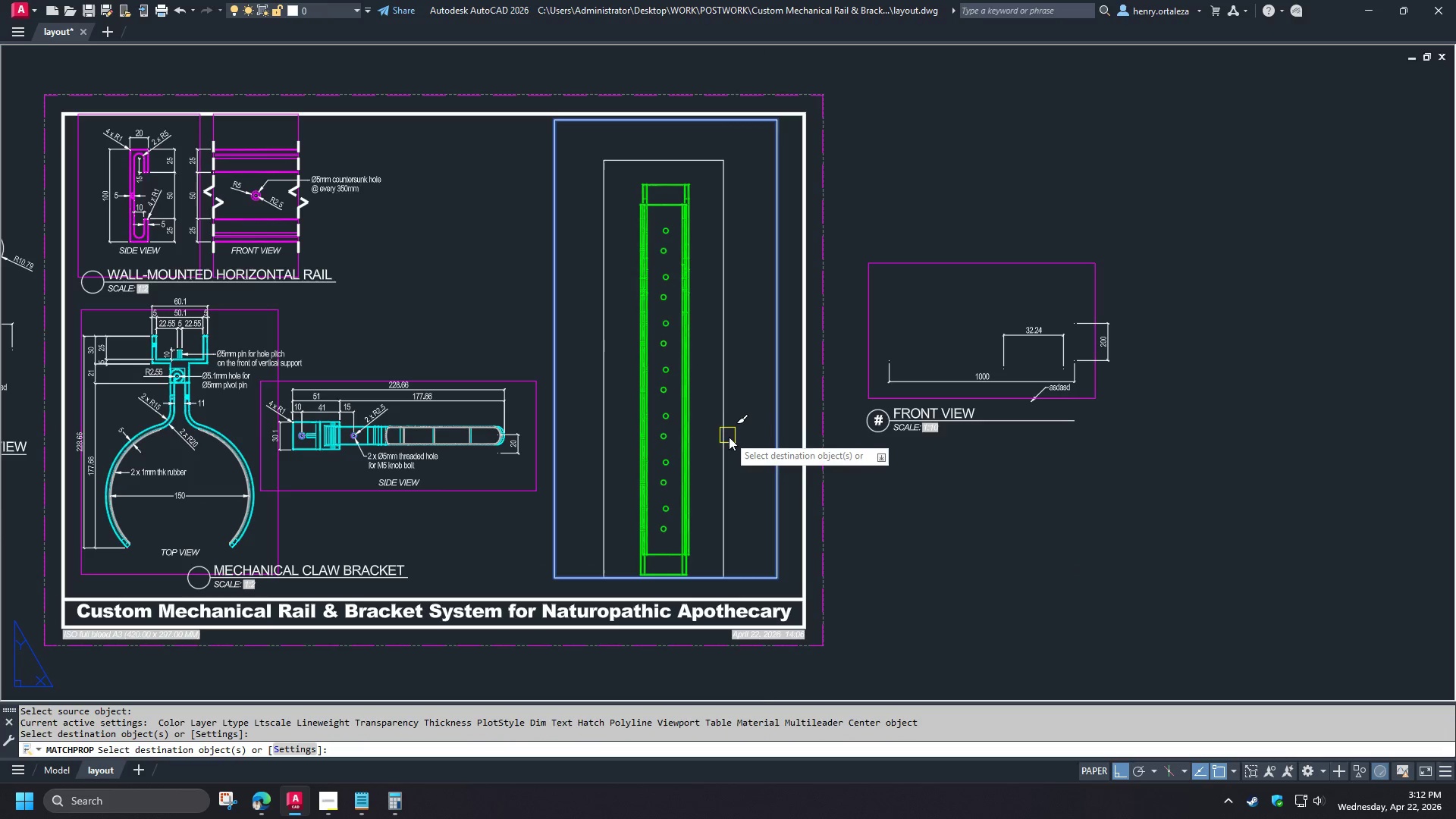 
key(Space)
 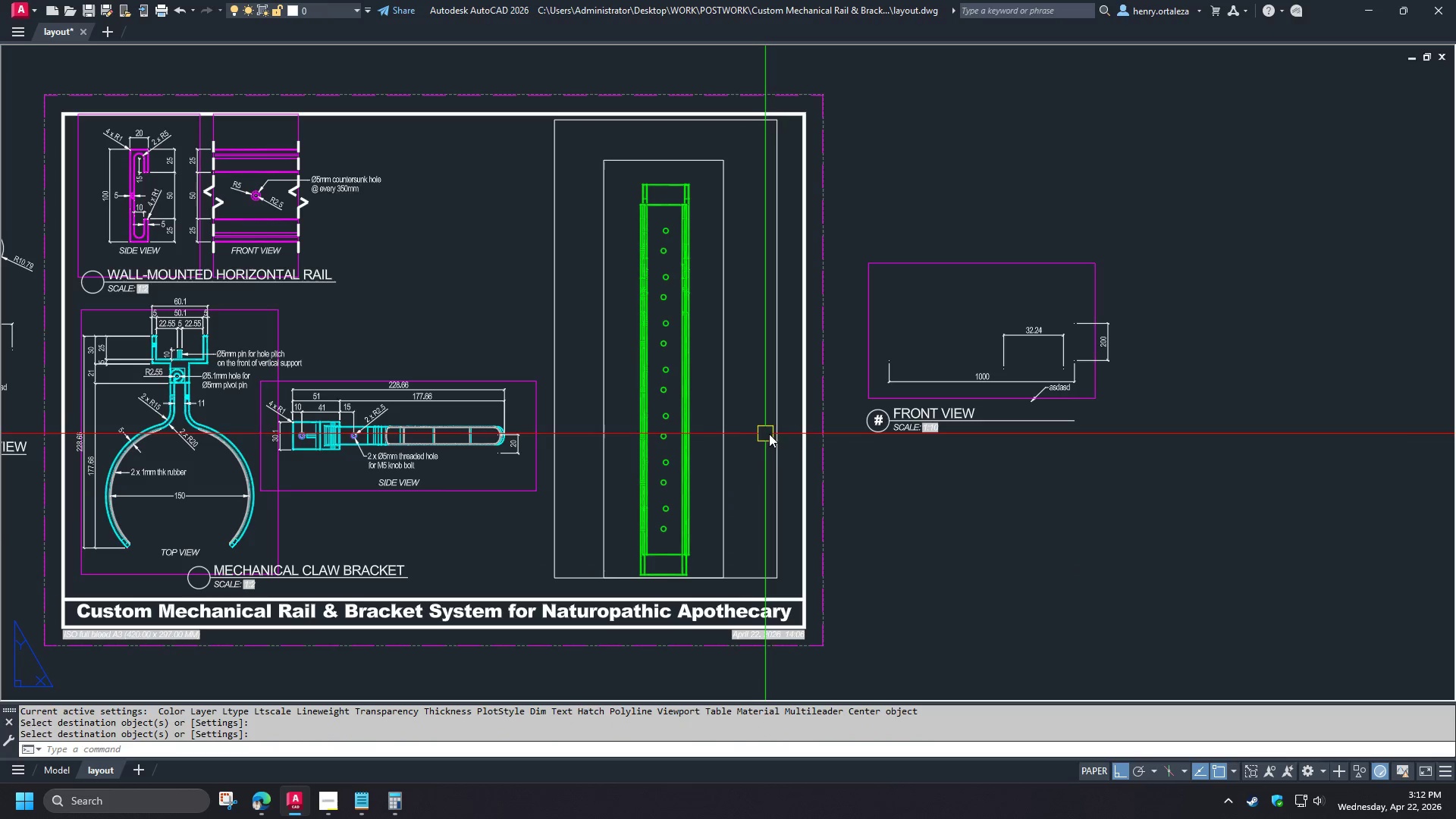 
left_click([770, 435])
 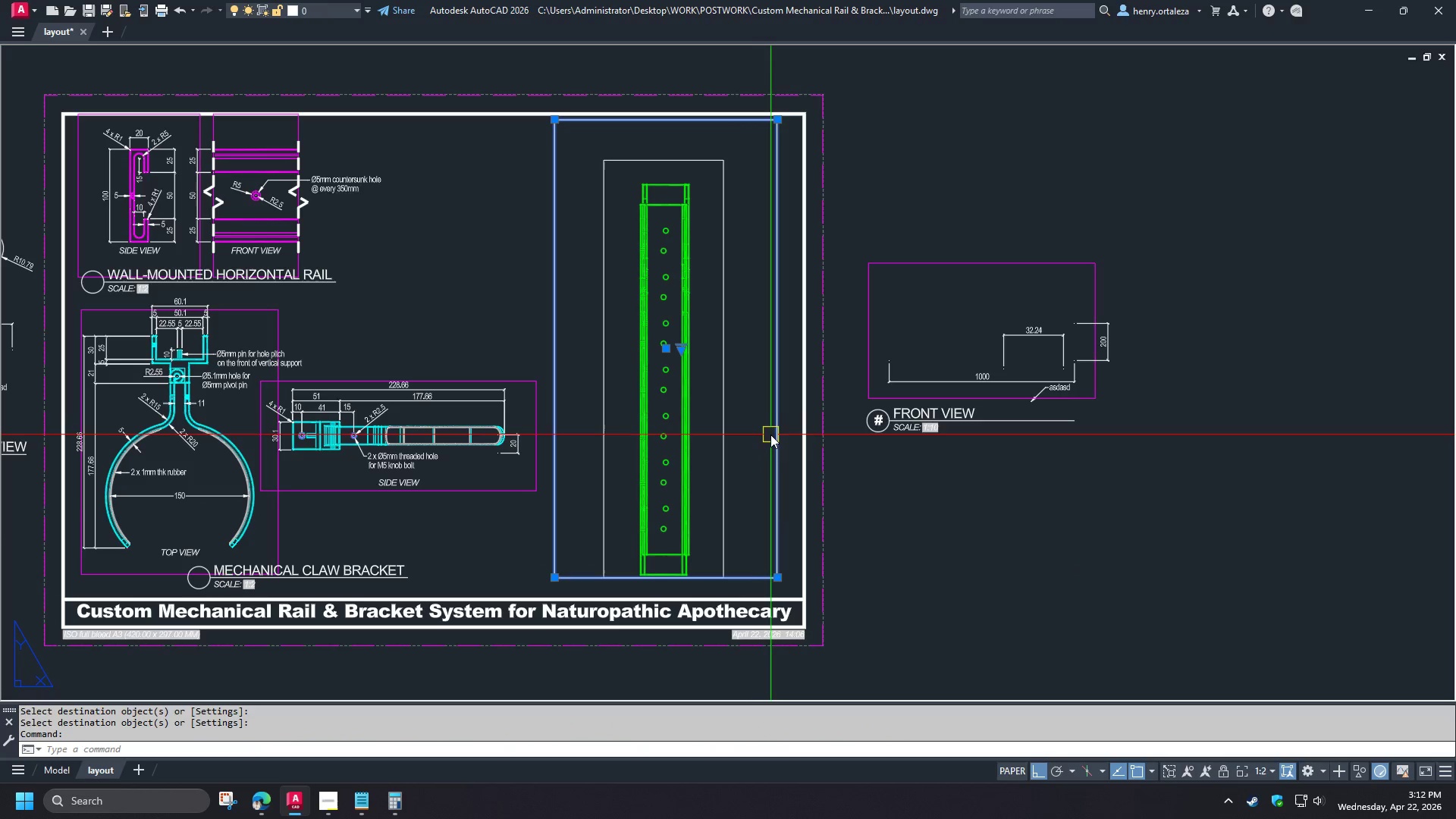 
key(E)
 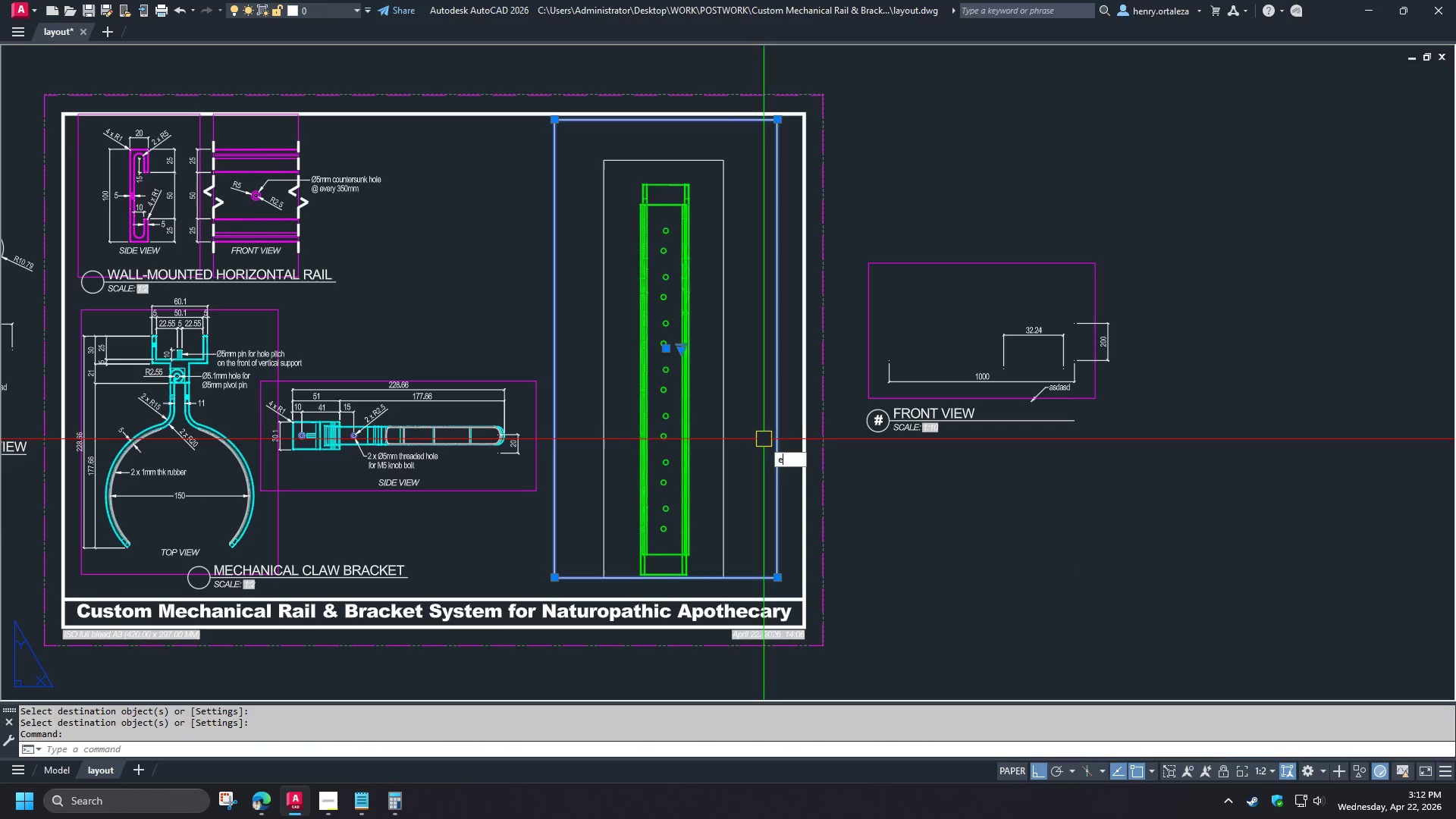 
key(Space)
 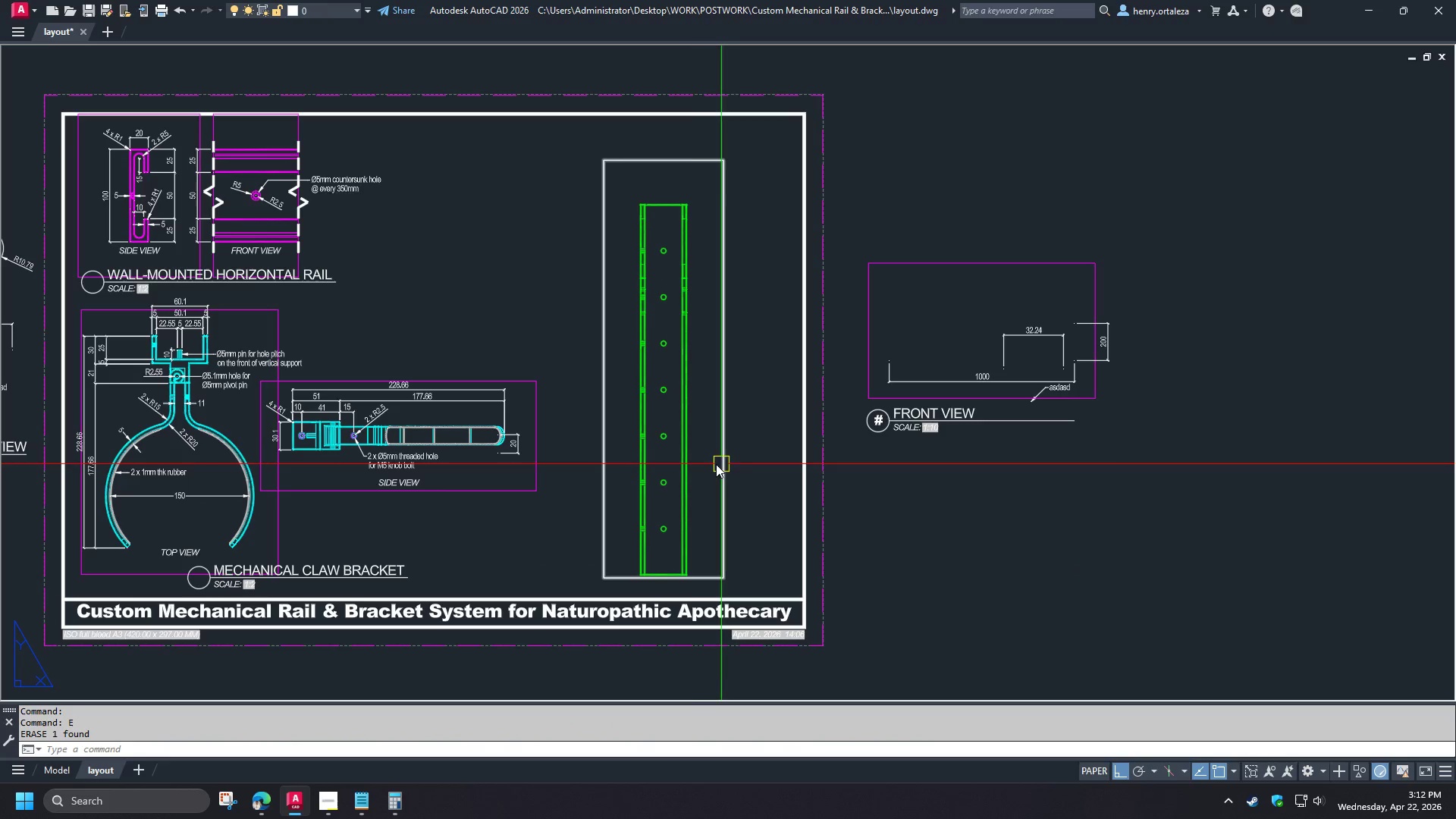 
double_click([702, 463])
 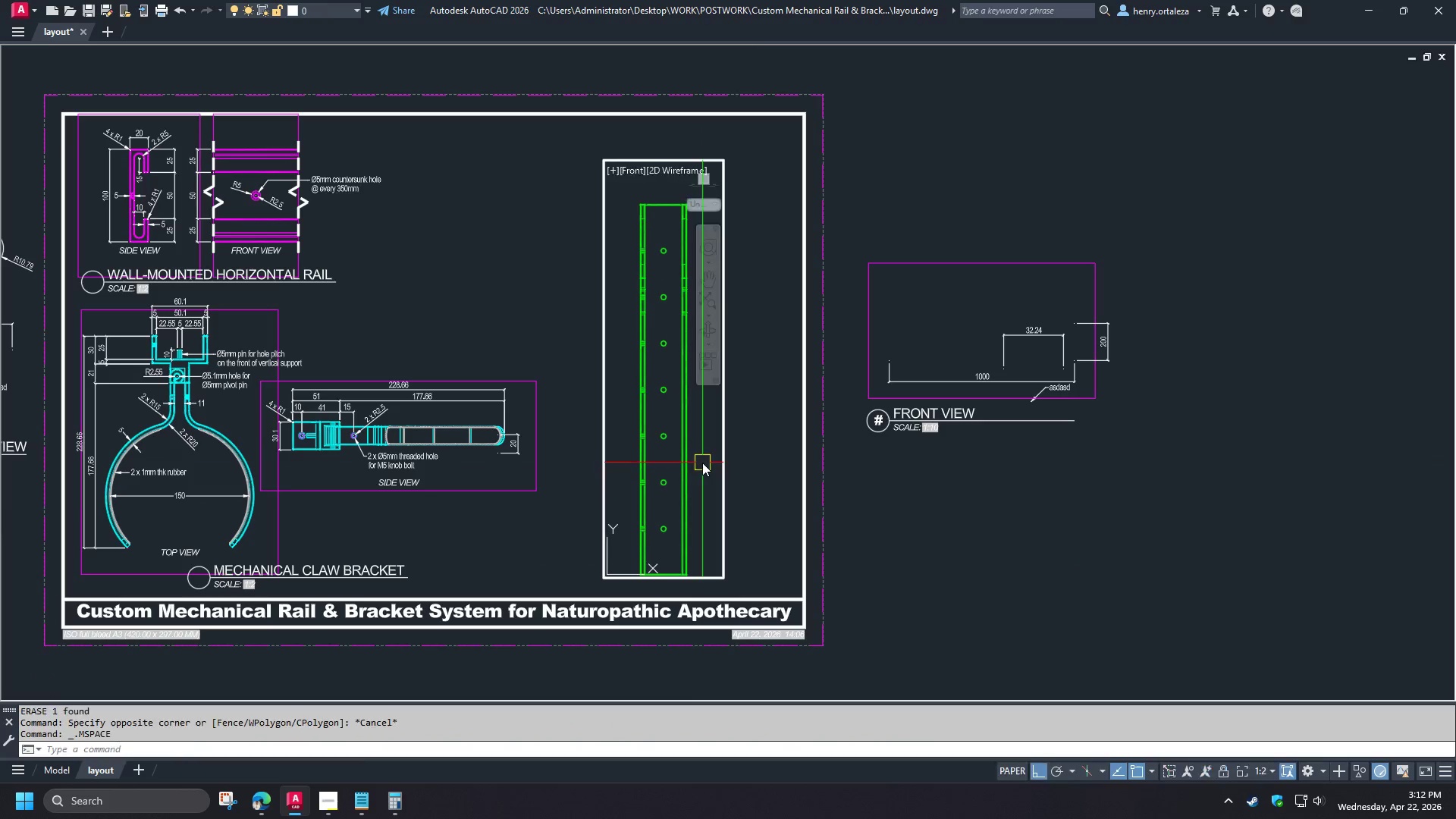 
key(Z)
 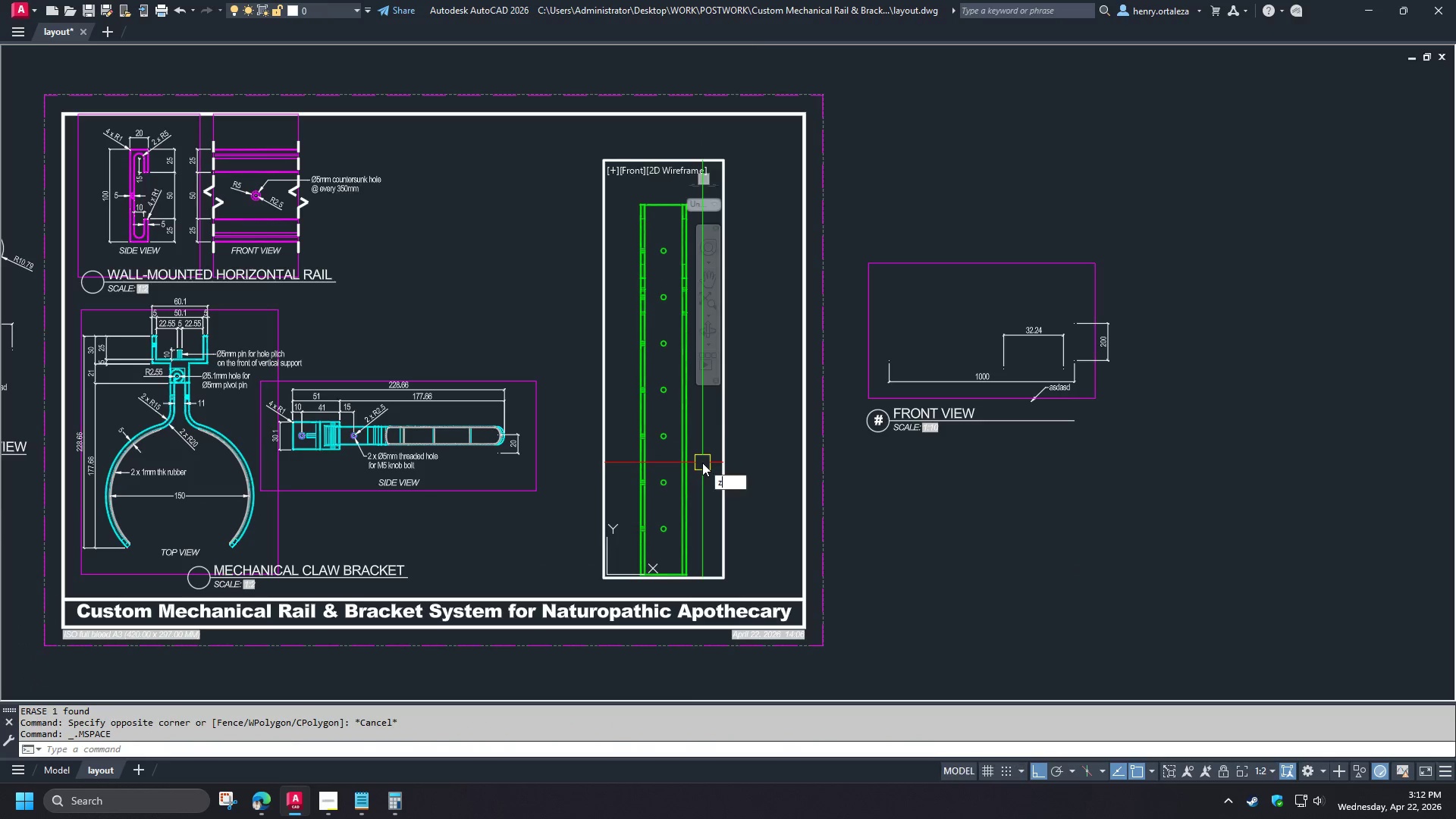 
key(Space)
 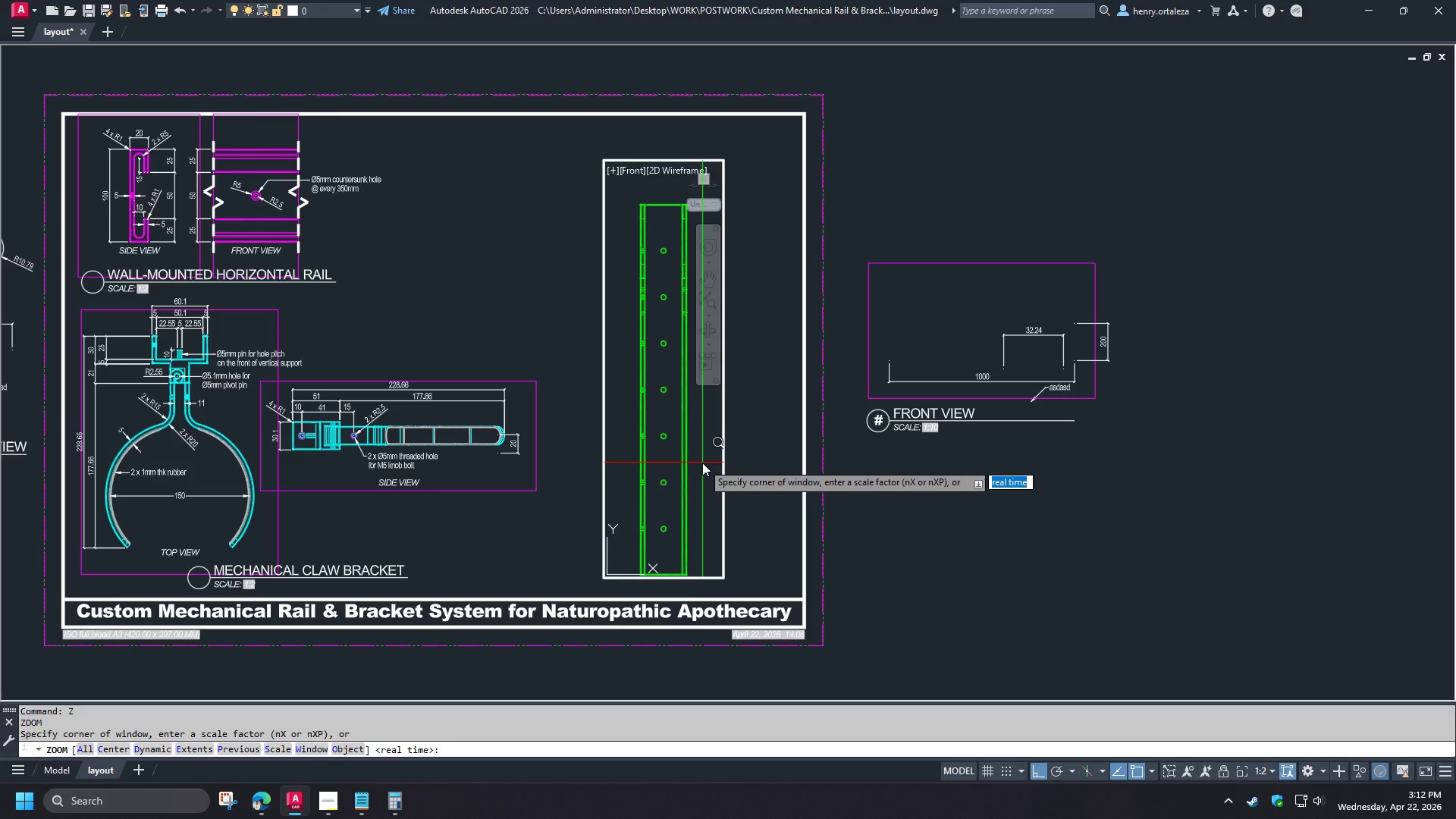 
key(O)
 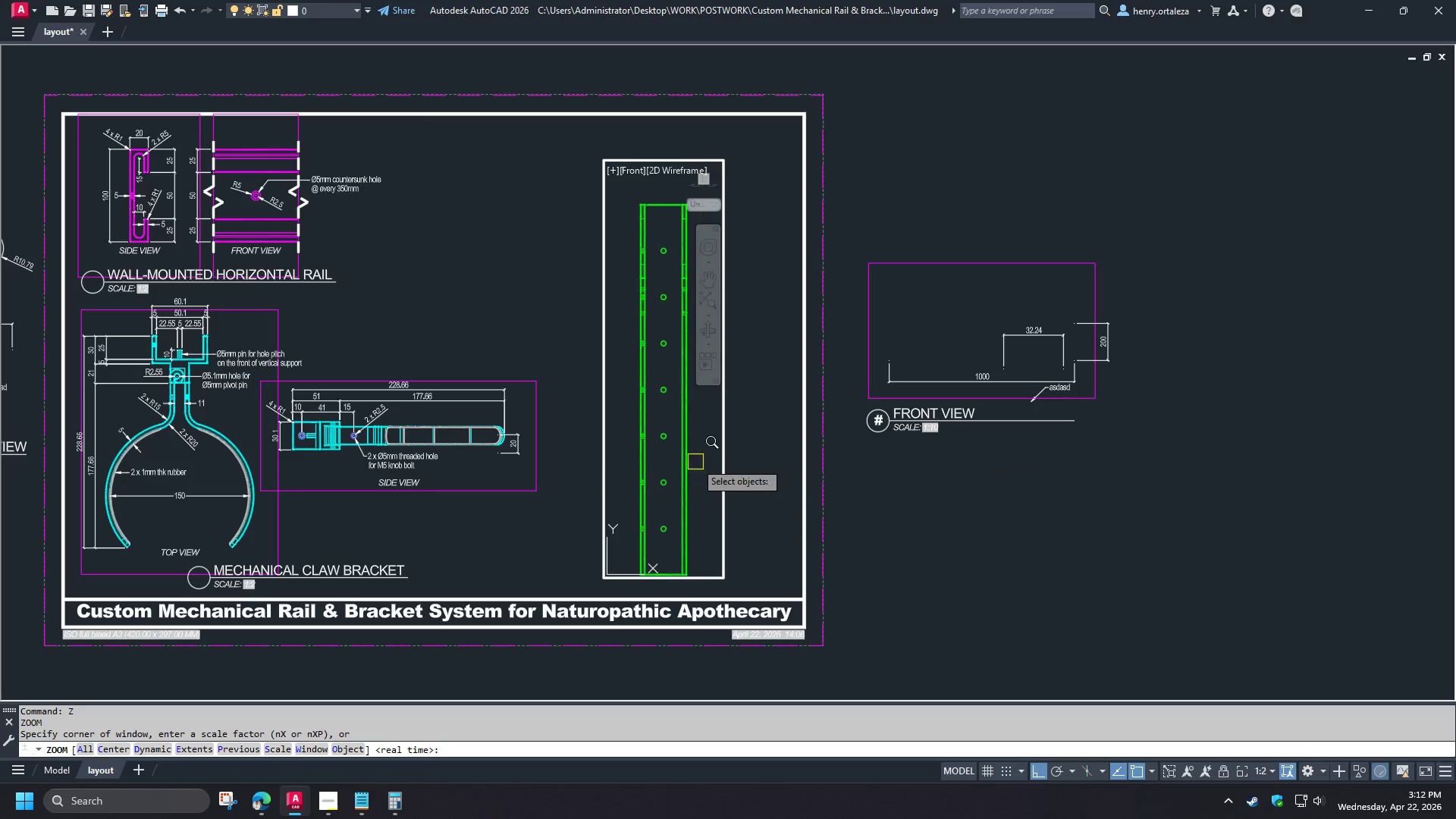 
key(Space)
 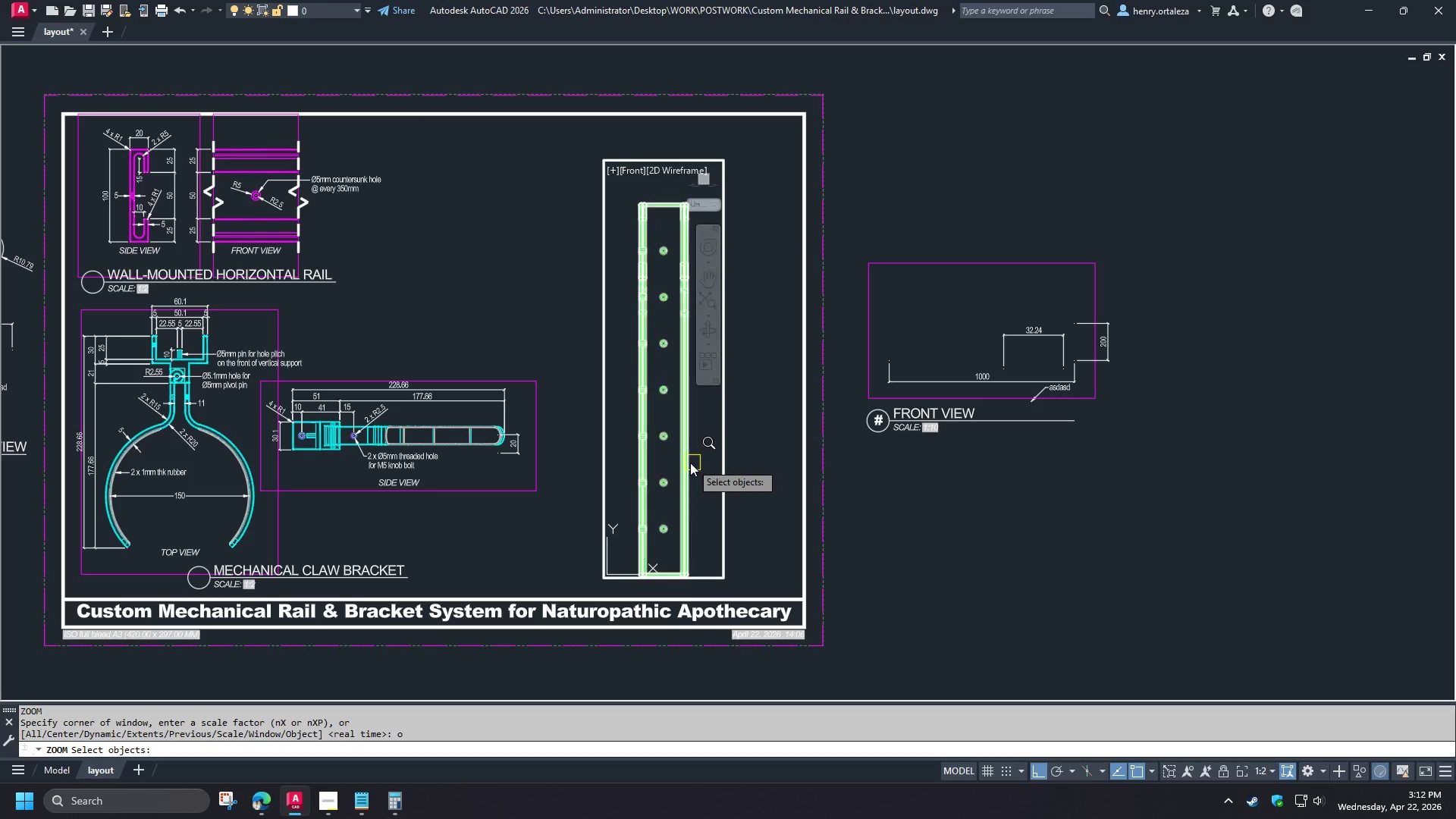 
left_click([689, 463])
 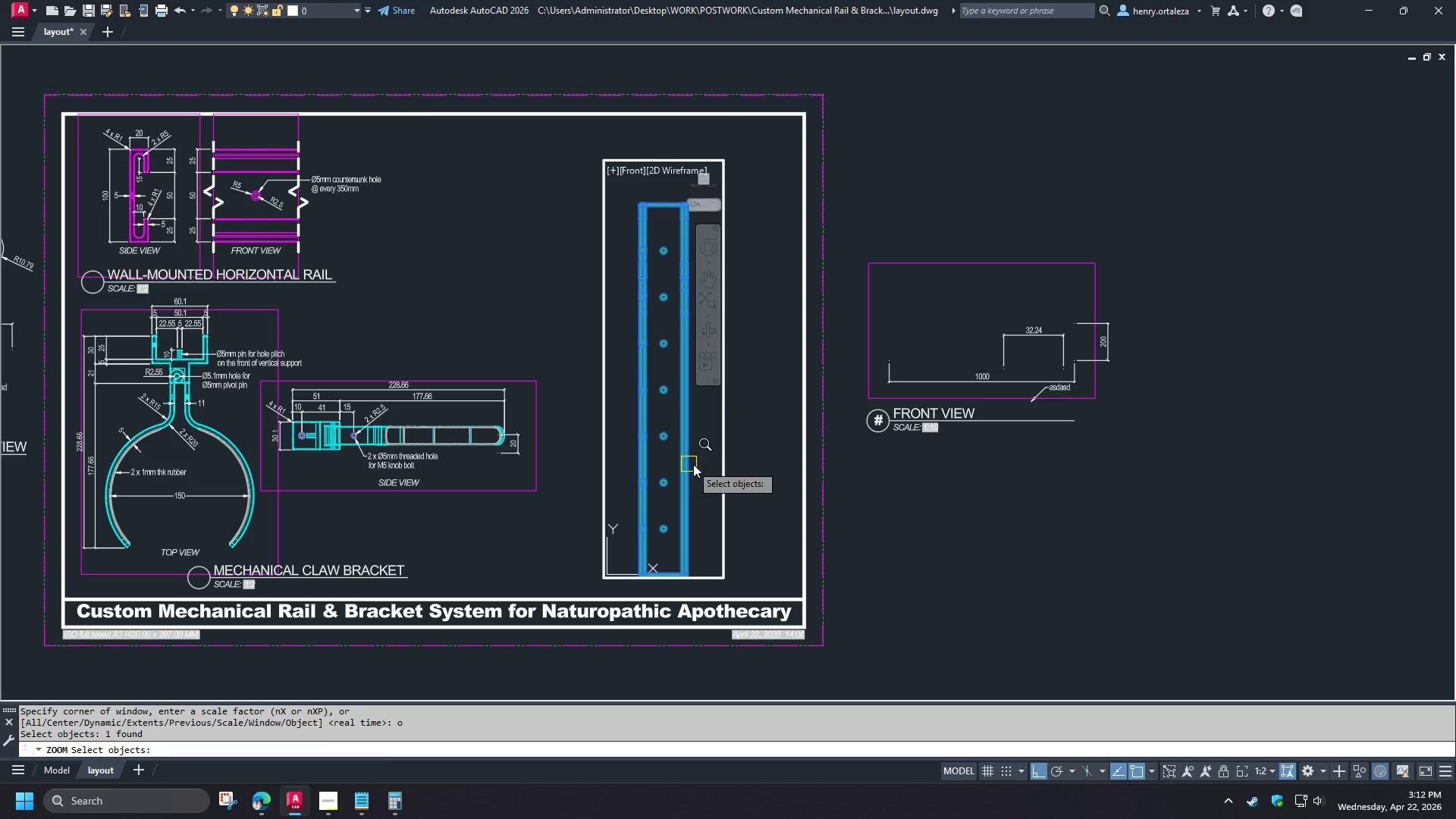 
key(Space)
 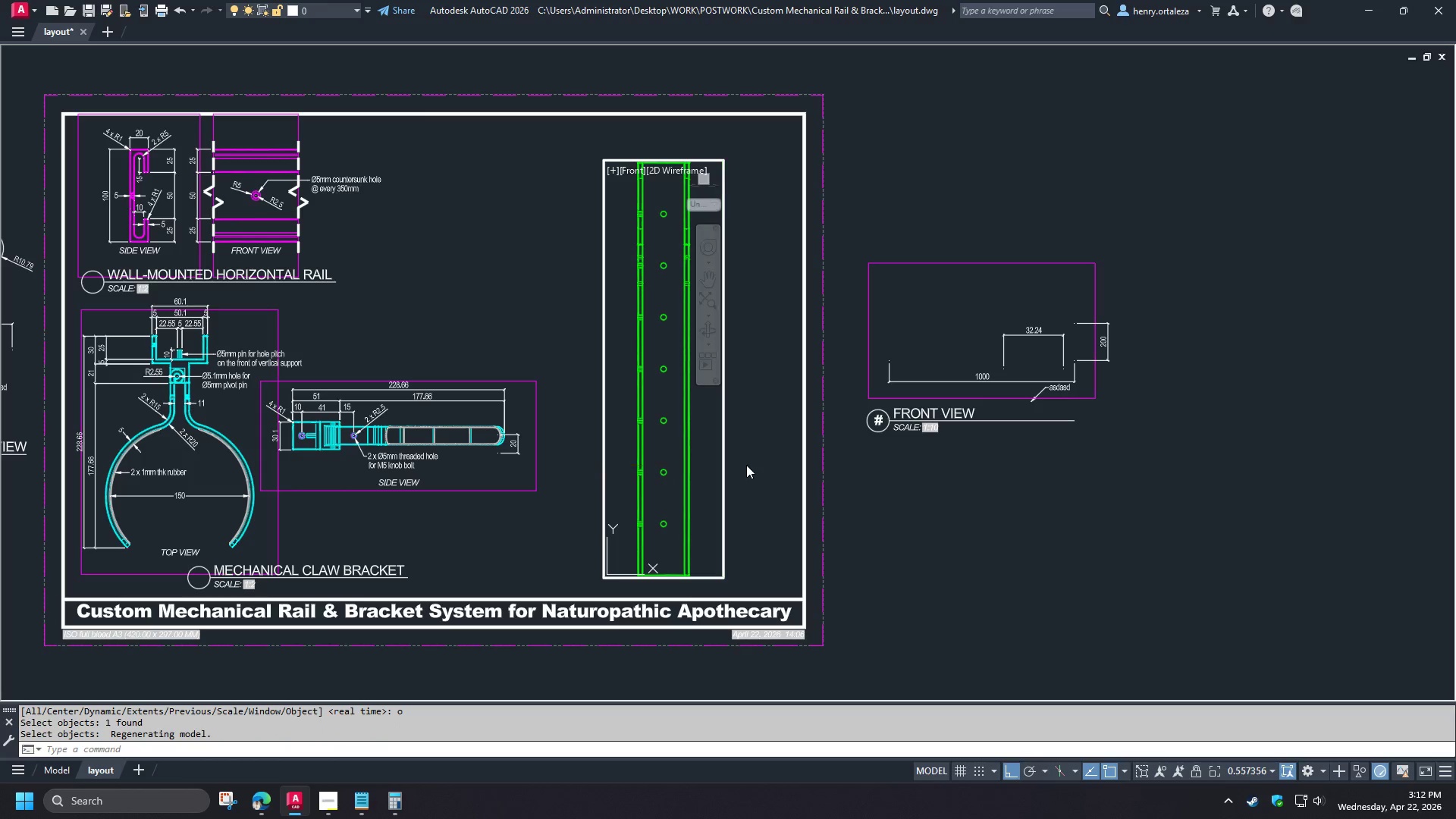 
double_click([746, 465])
 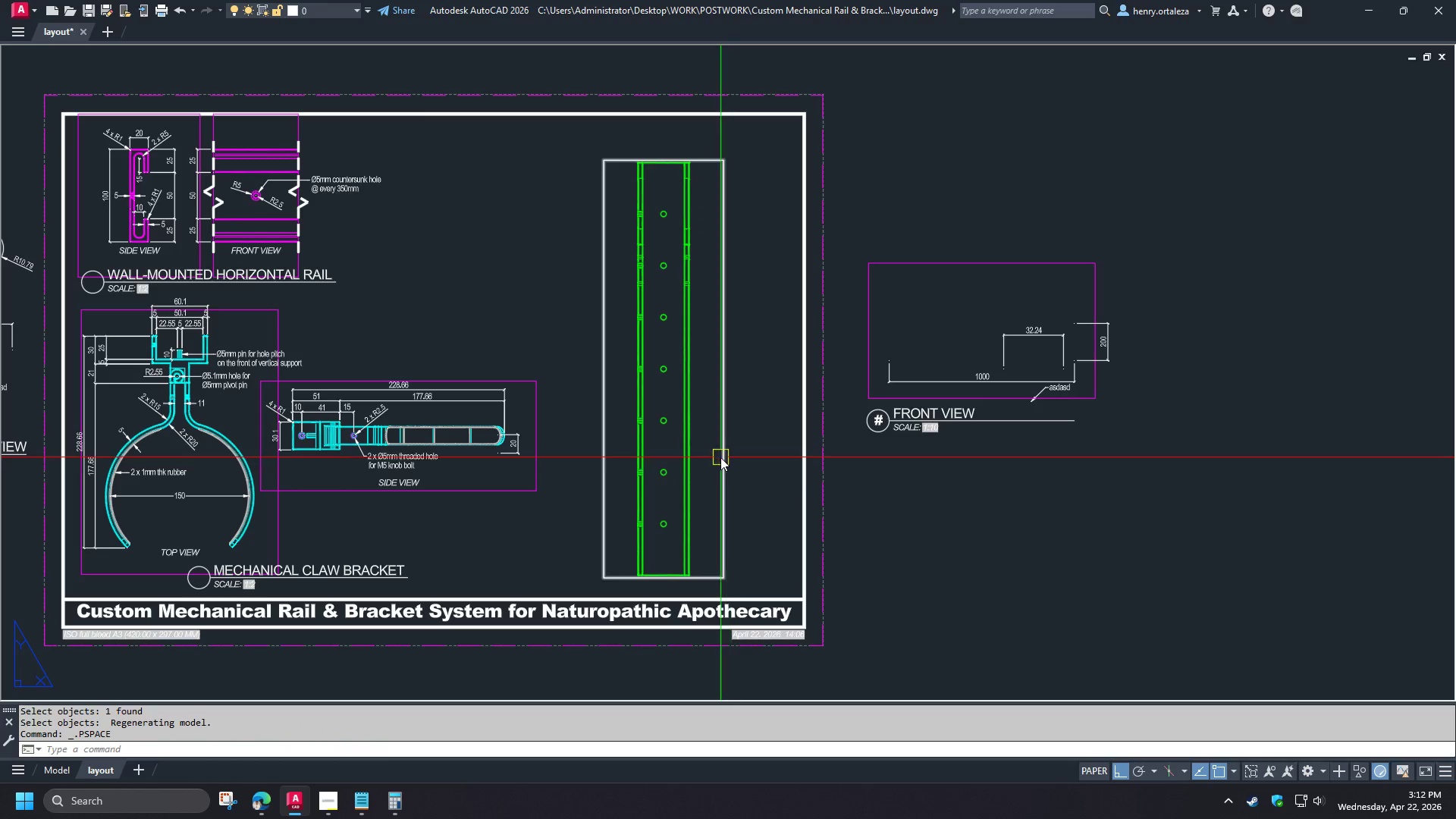 
triple_click([720, 457])
 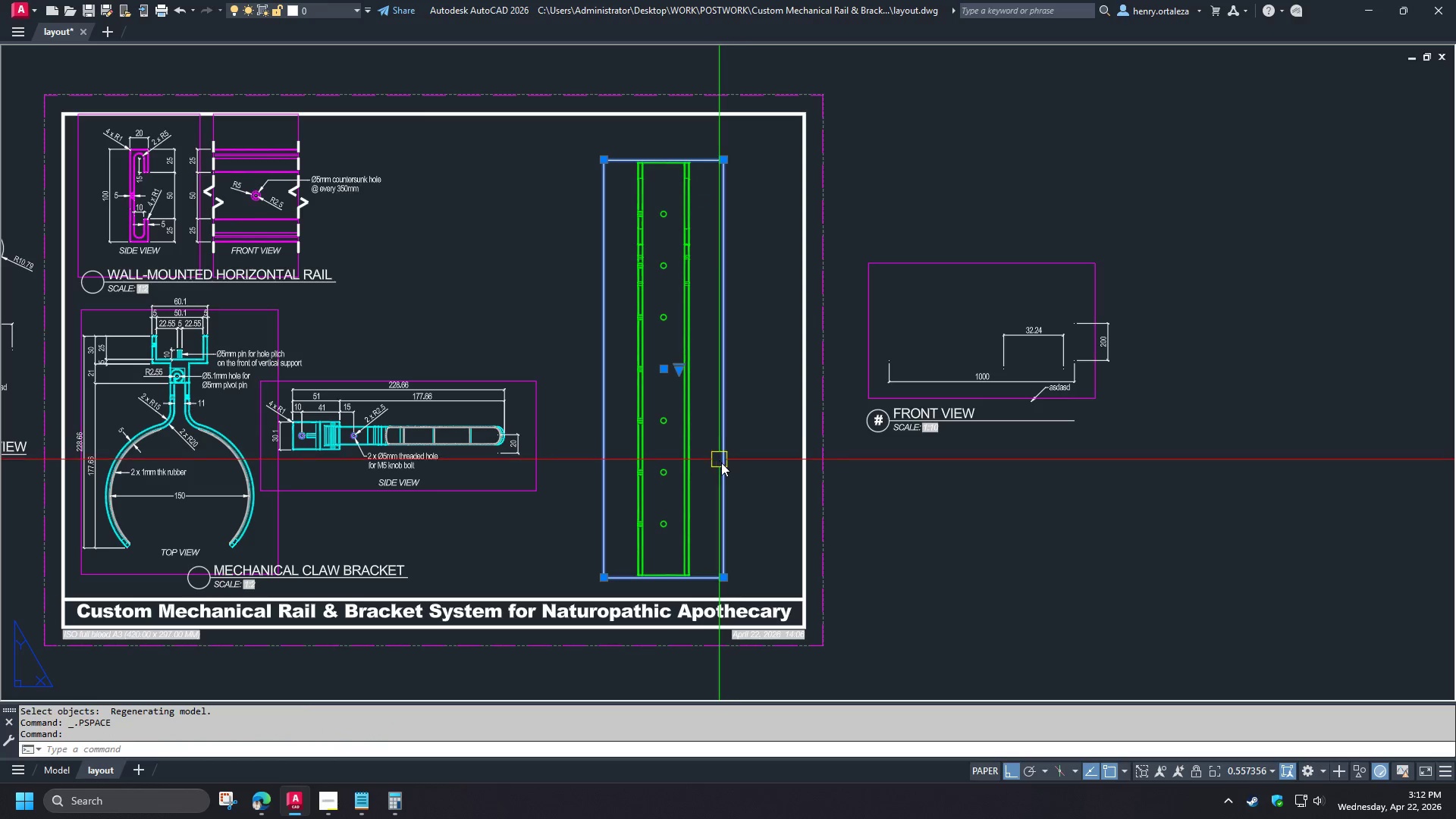 
key(Control+ControlLeft)
 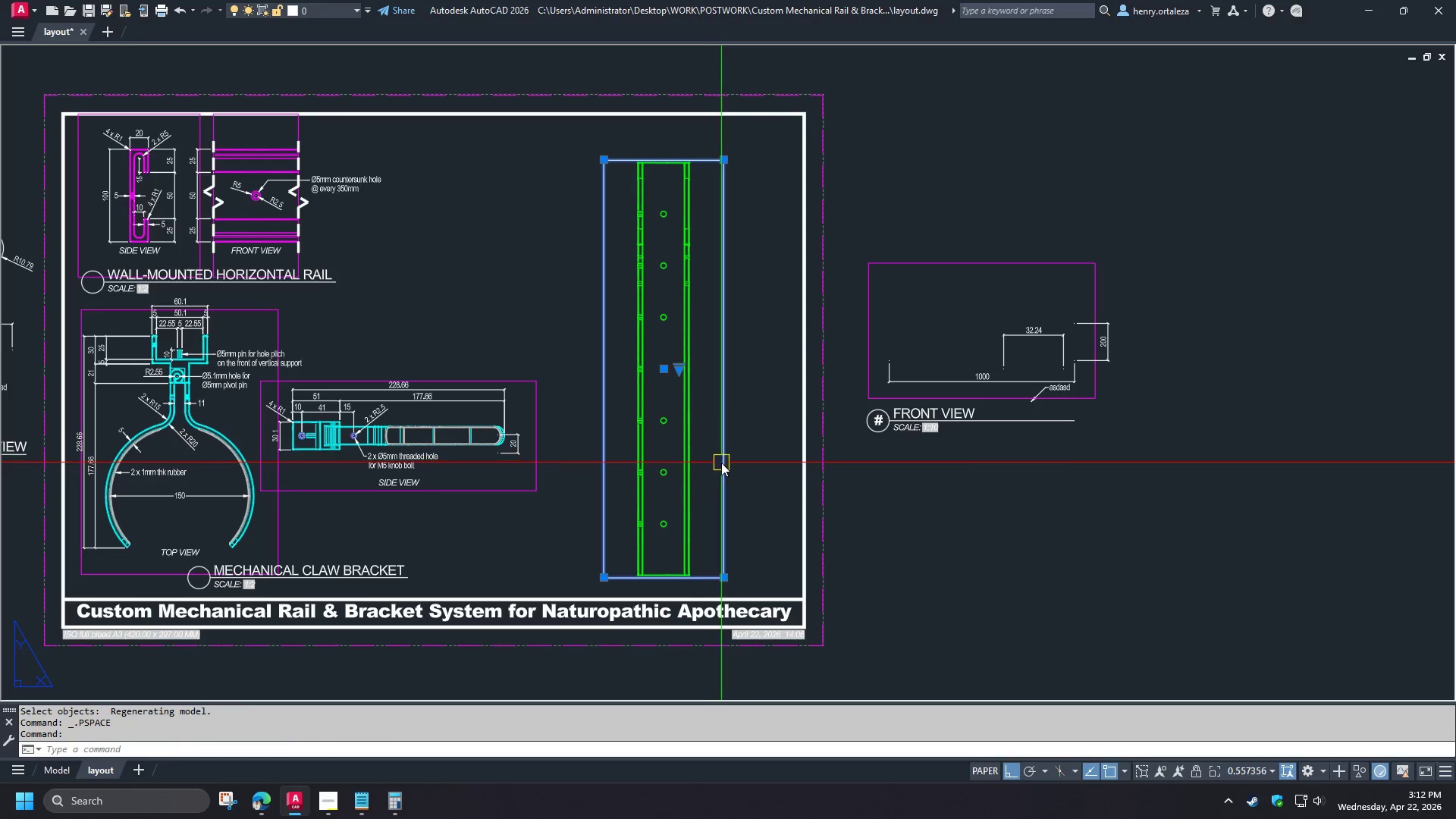 
key(Control+1)
 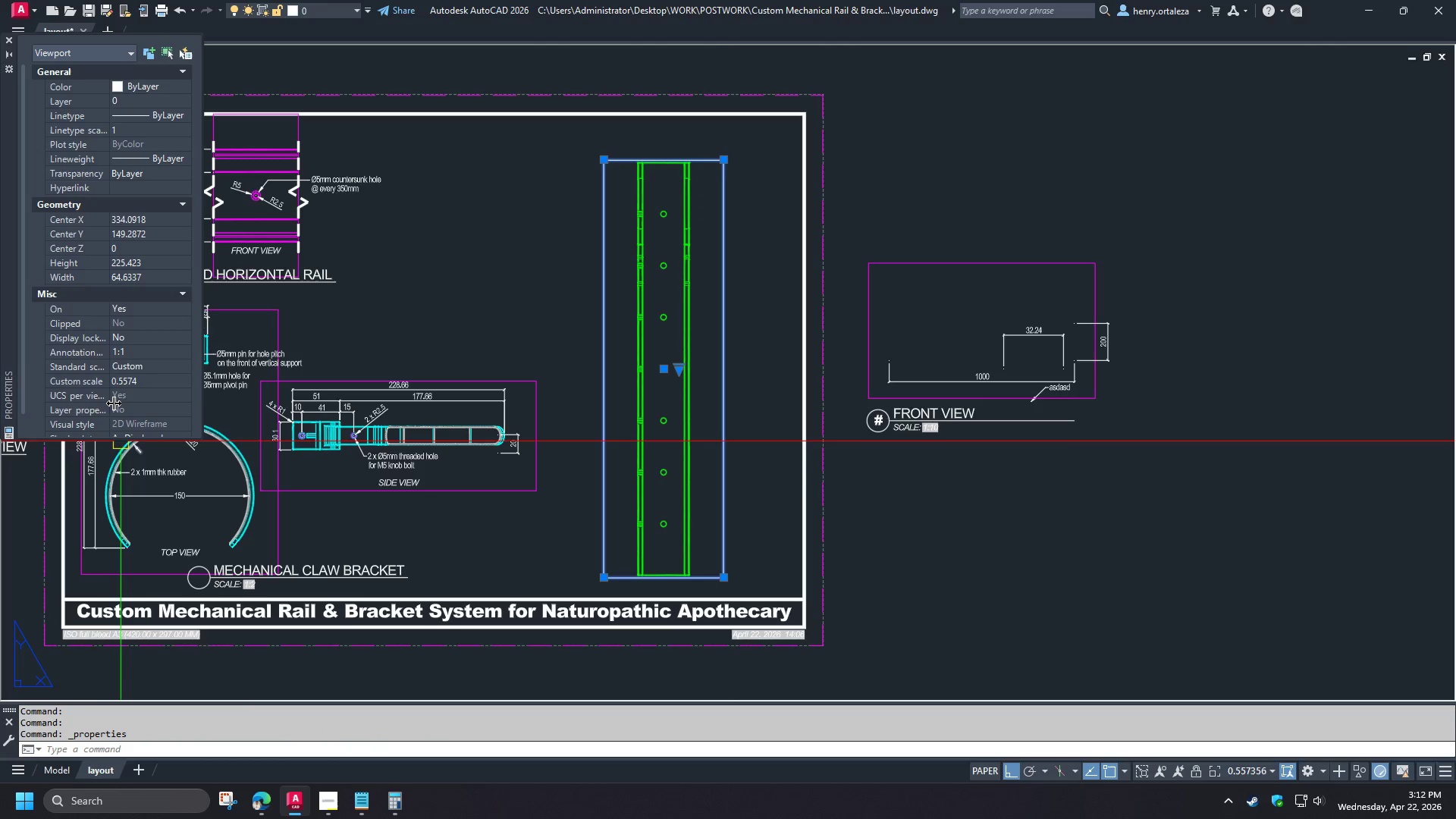 
left_click([146, 385])
 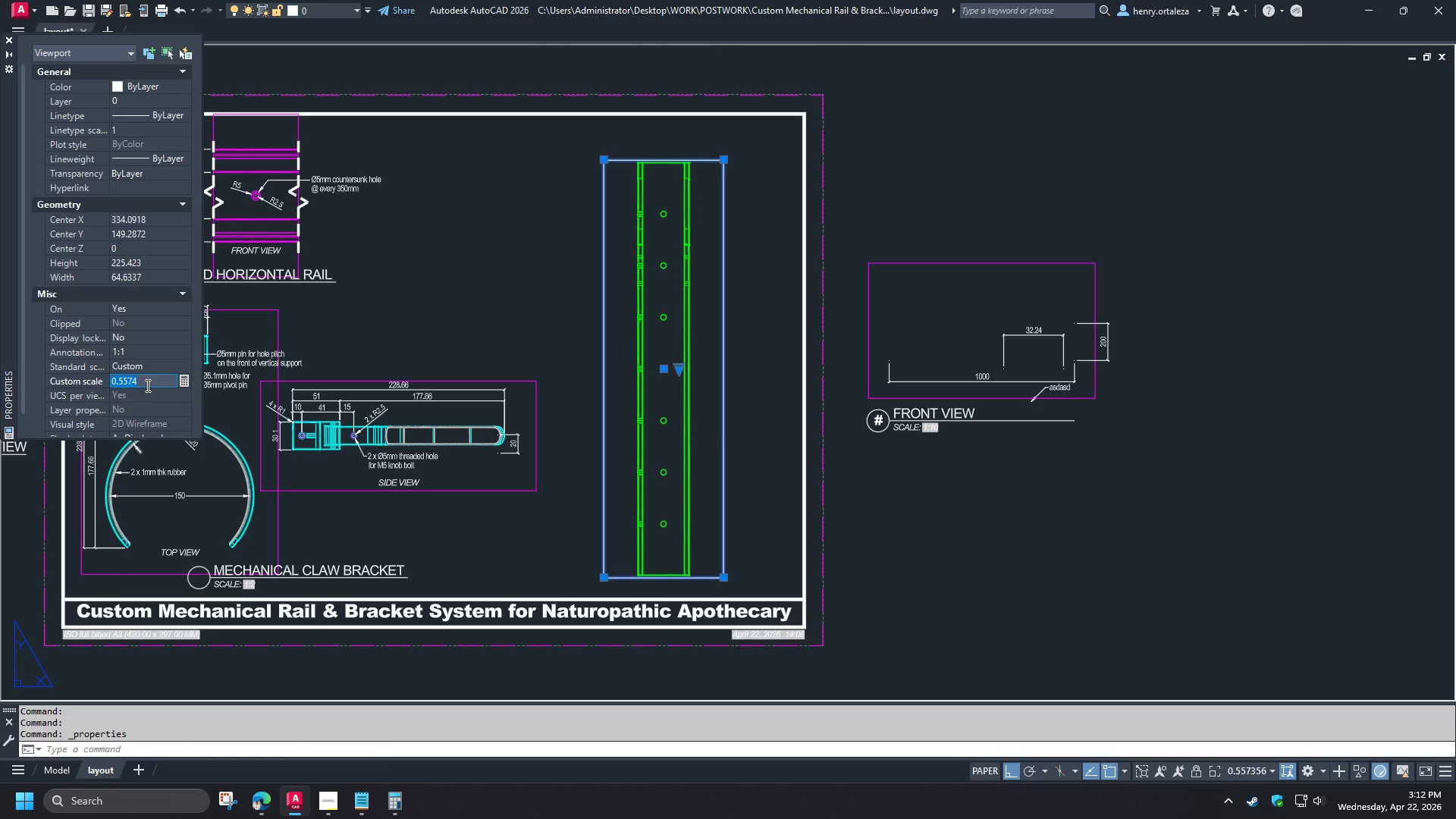 
key(NumpadDecimal)
 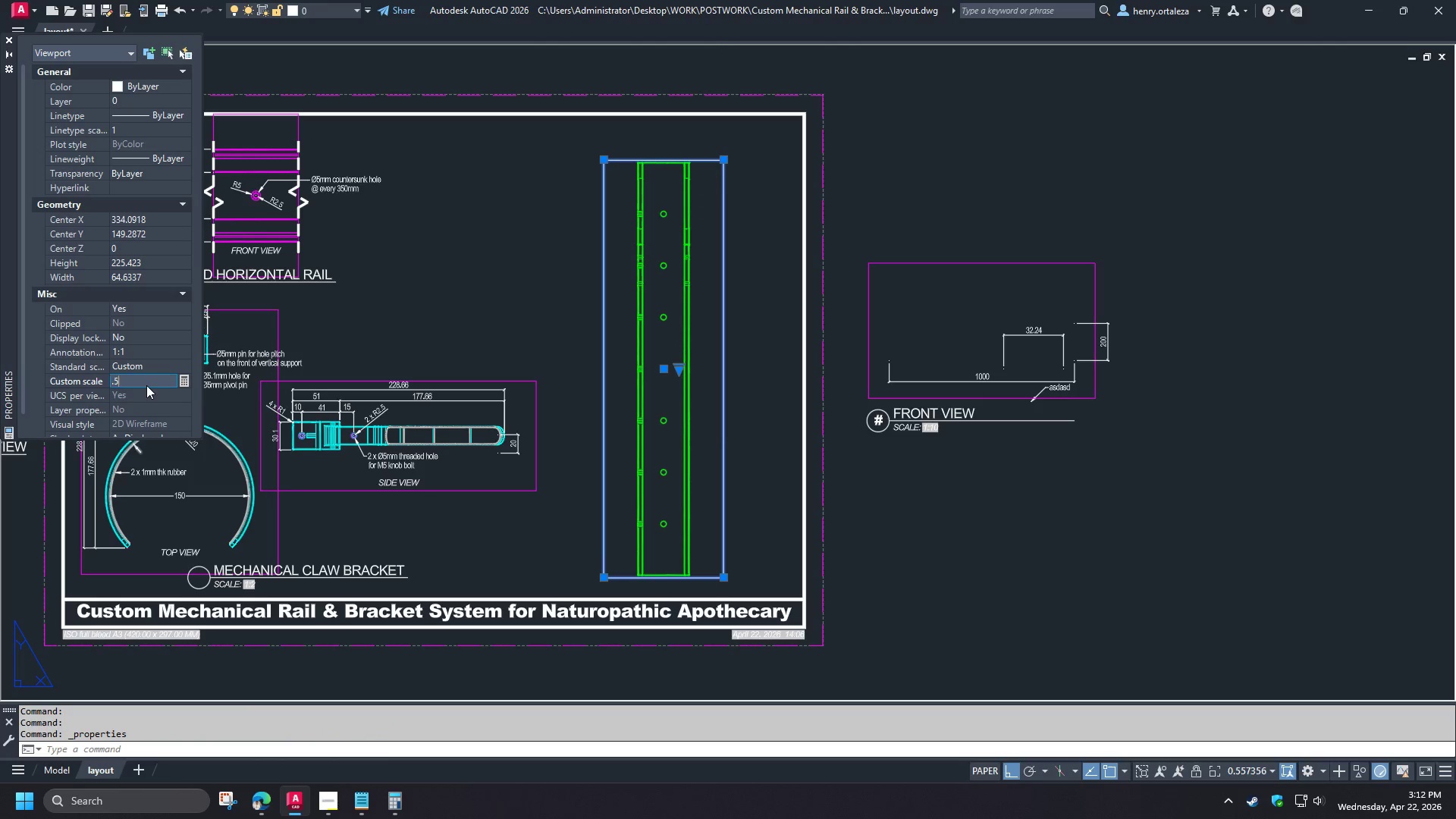 
key(Numpad5)
 